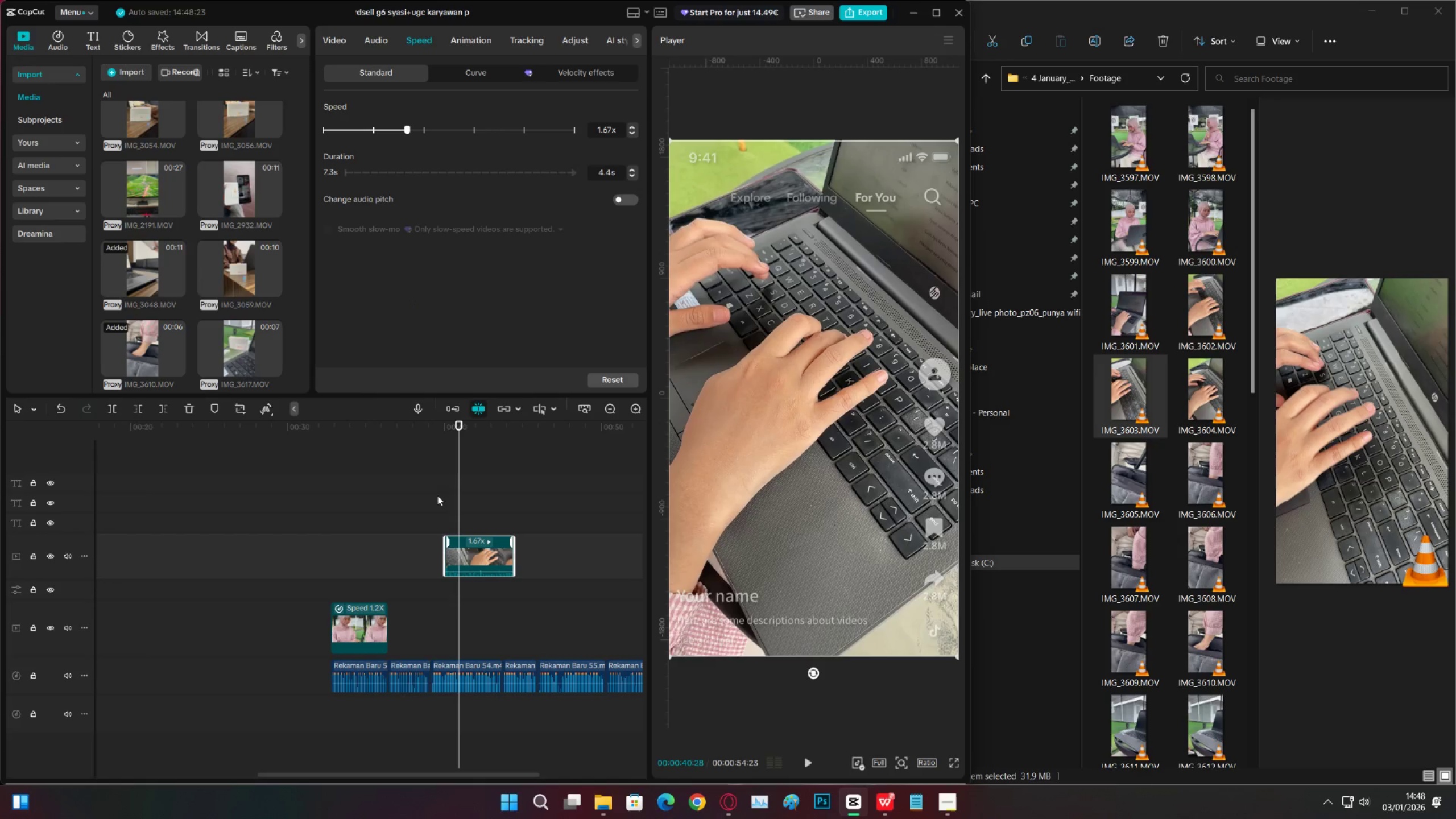 
left_click_drag(start_coordinate=[468, 551], to_coordinate=[380, 553])
 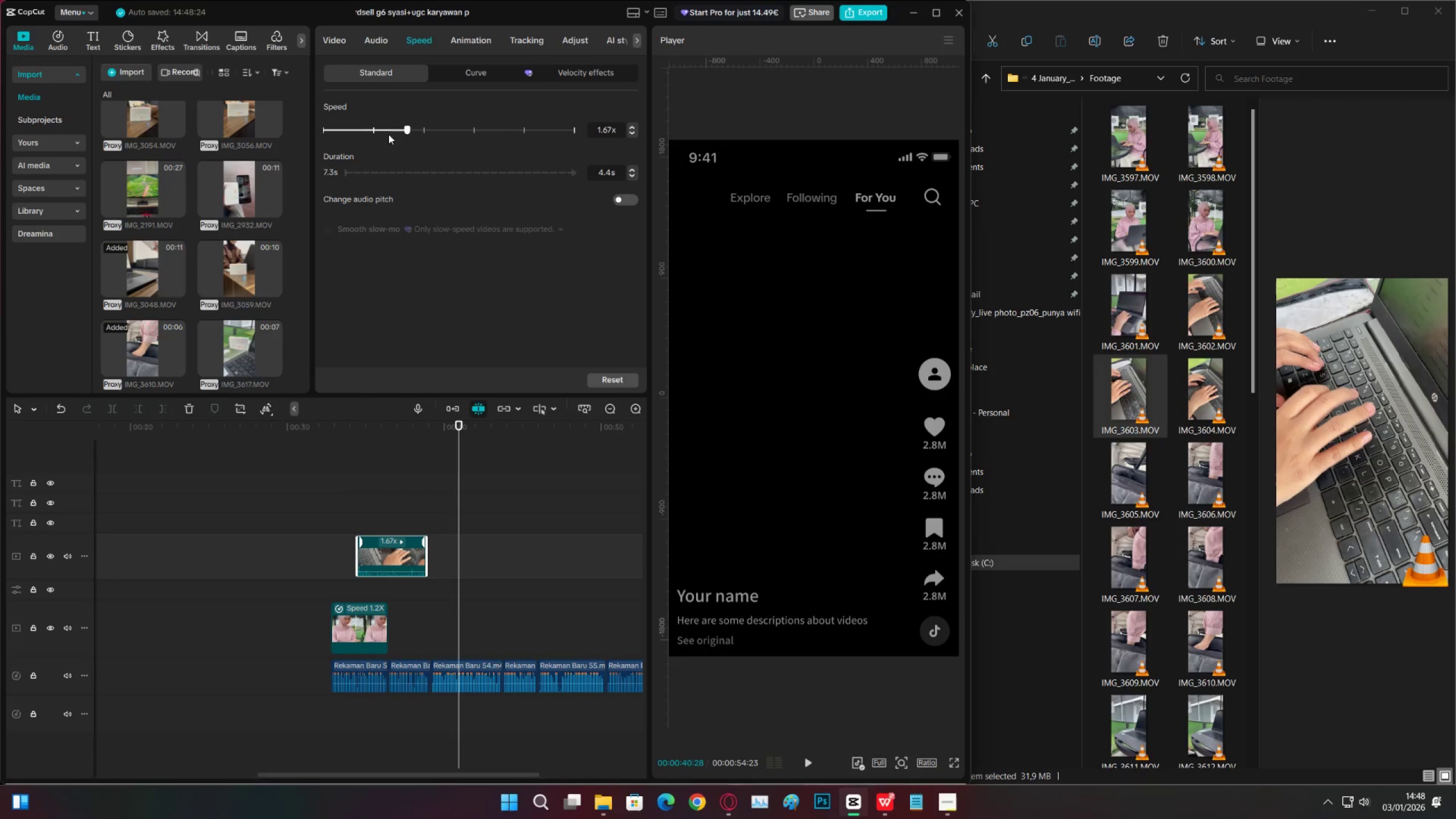 
left_click_drag(start_coordinate=[392, 133], to_coordinate=[396, 131])
 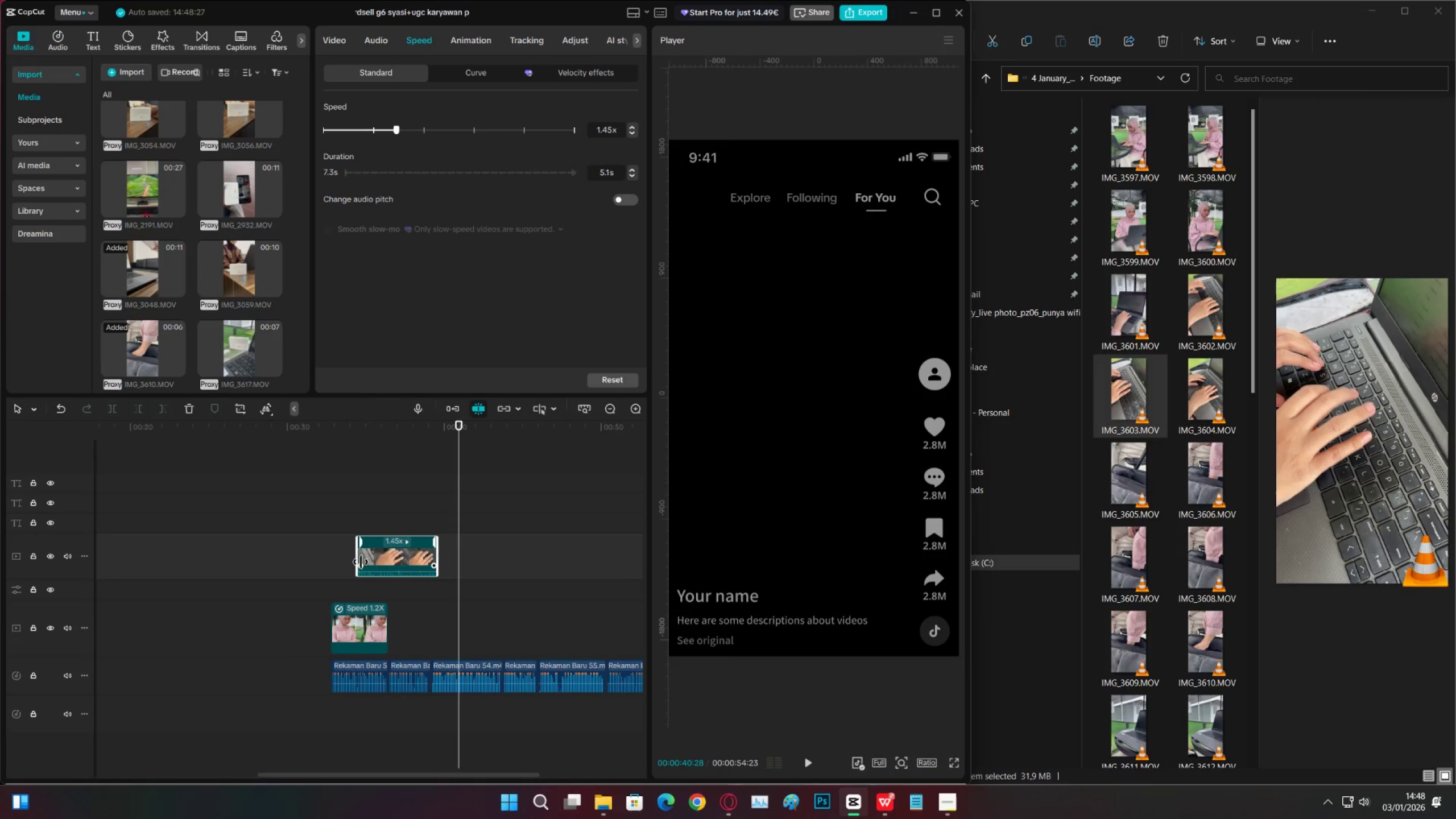 
left_click_drag(start_coordinate=[358, 558], to_coordinate=[375, 556])
 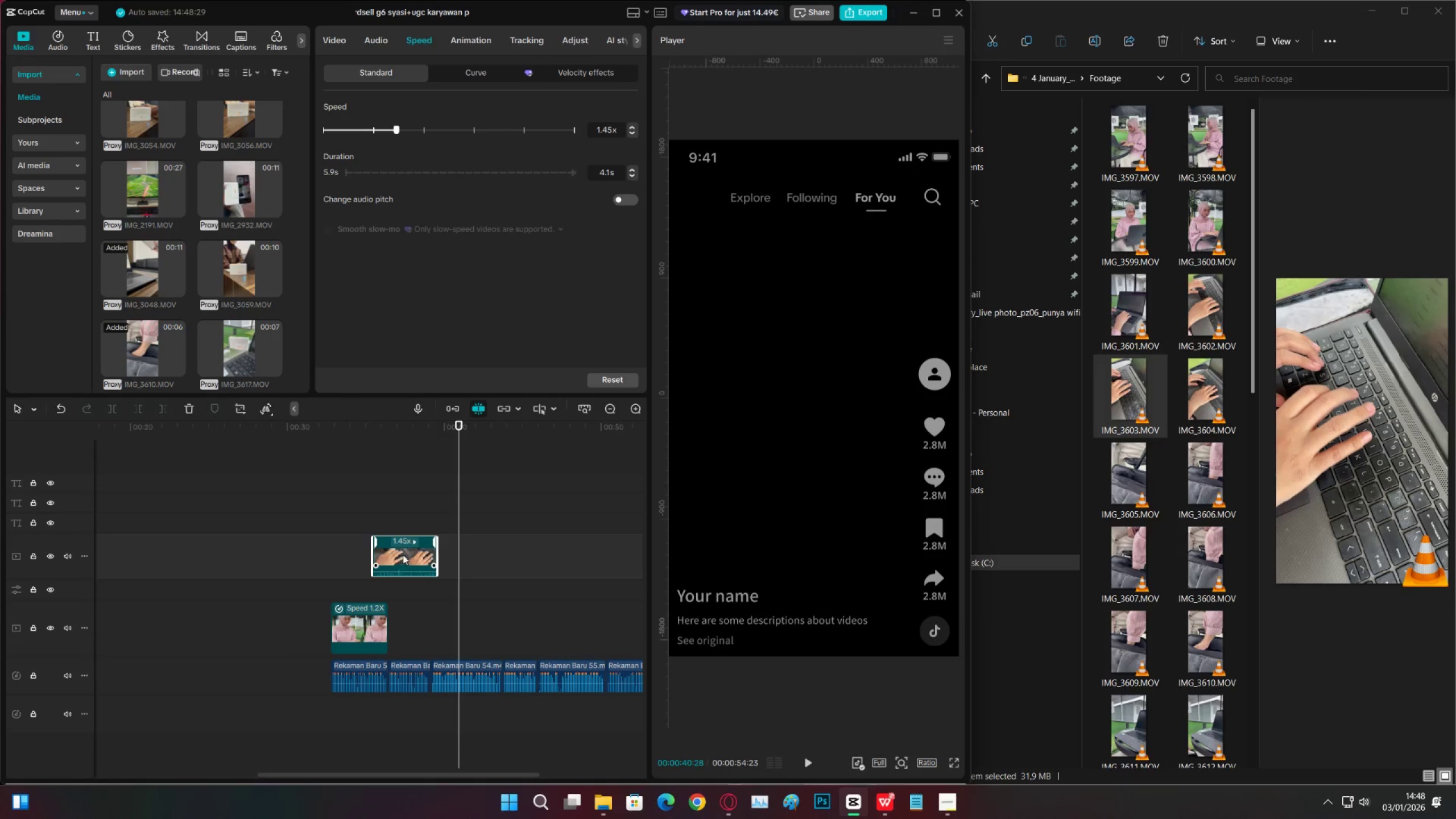 
left_click_drag(start_coordinate=[402, 554], to_coordinate=[374, 559])
 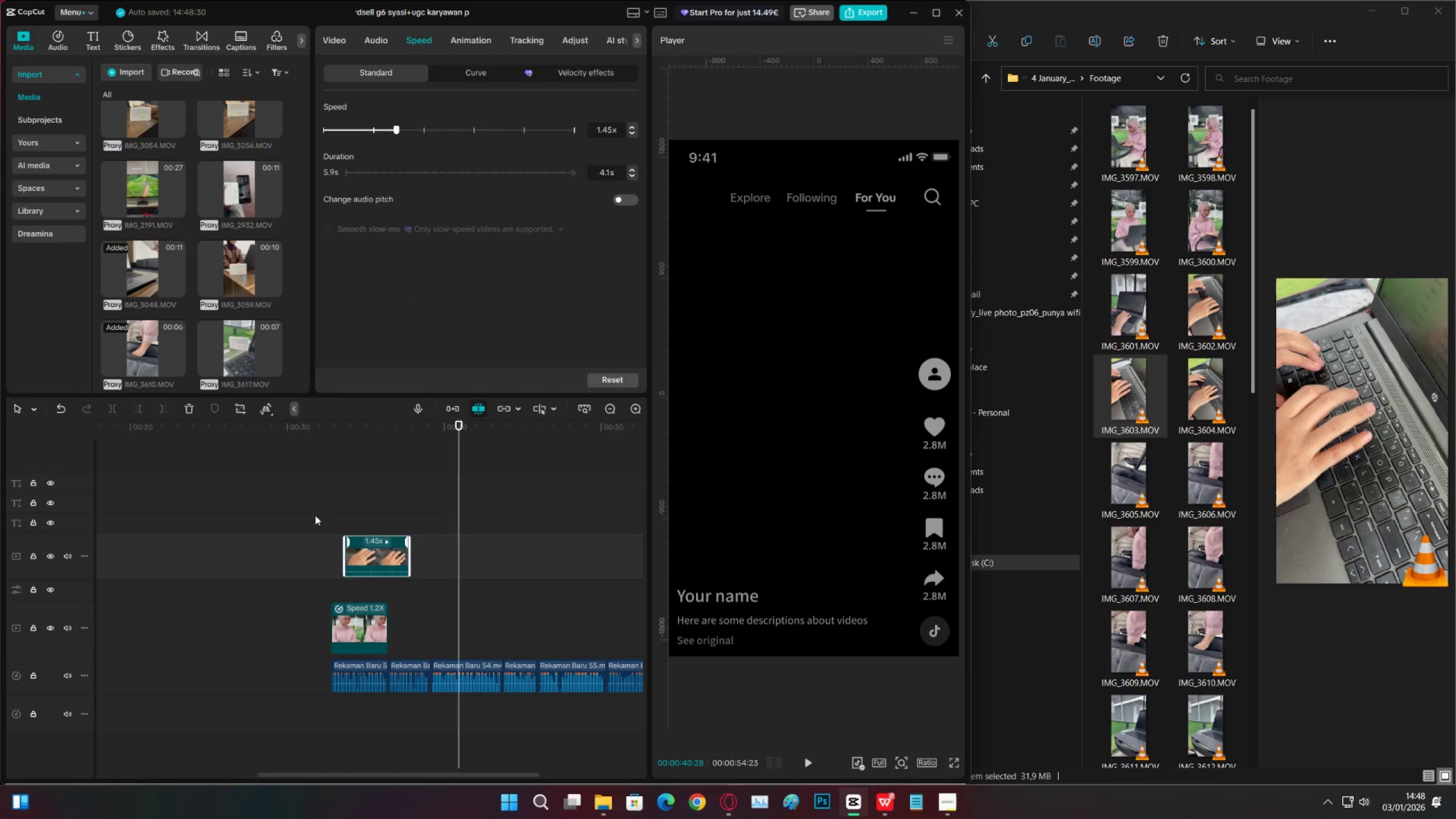 
left_click([304, 506])
 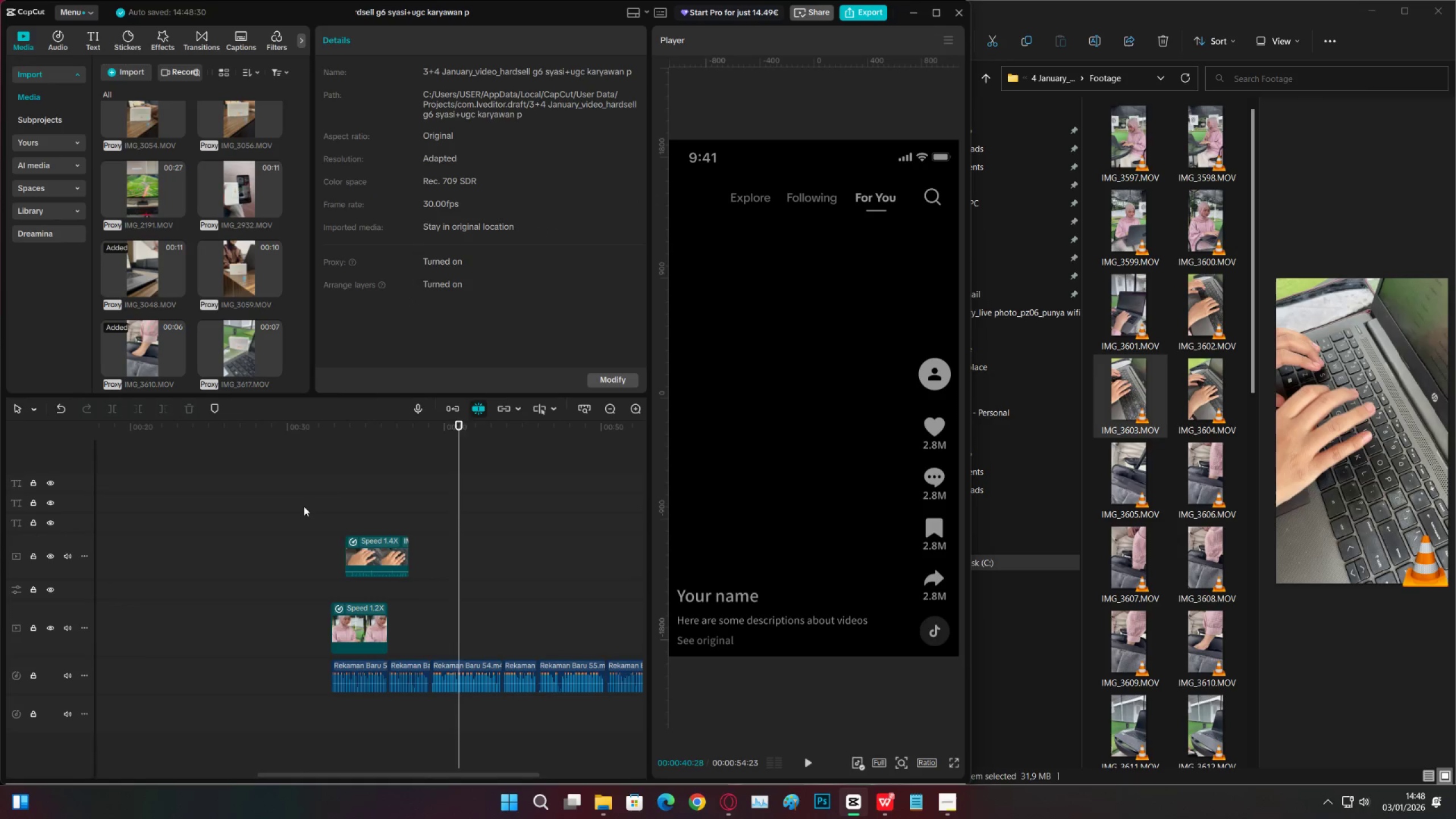 
key(Space)
 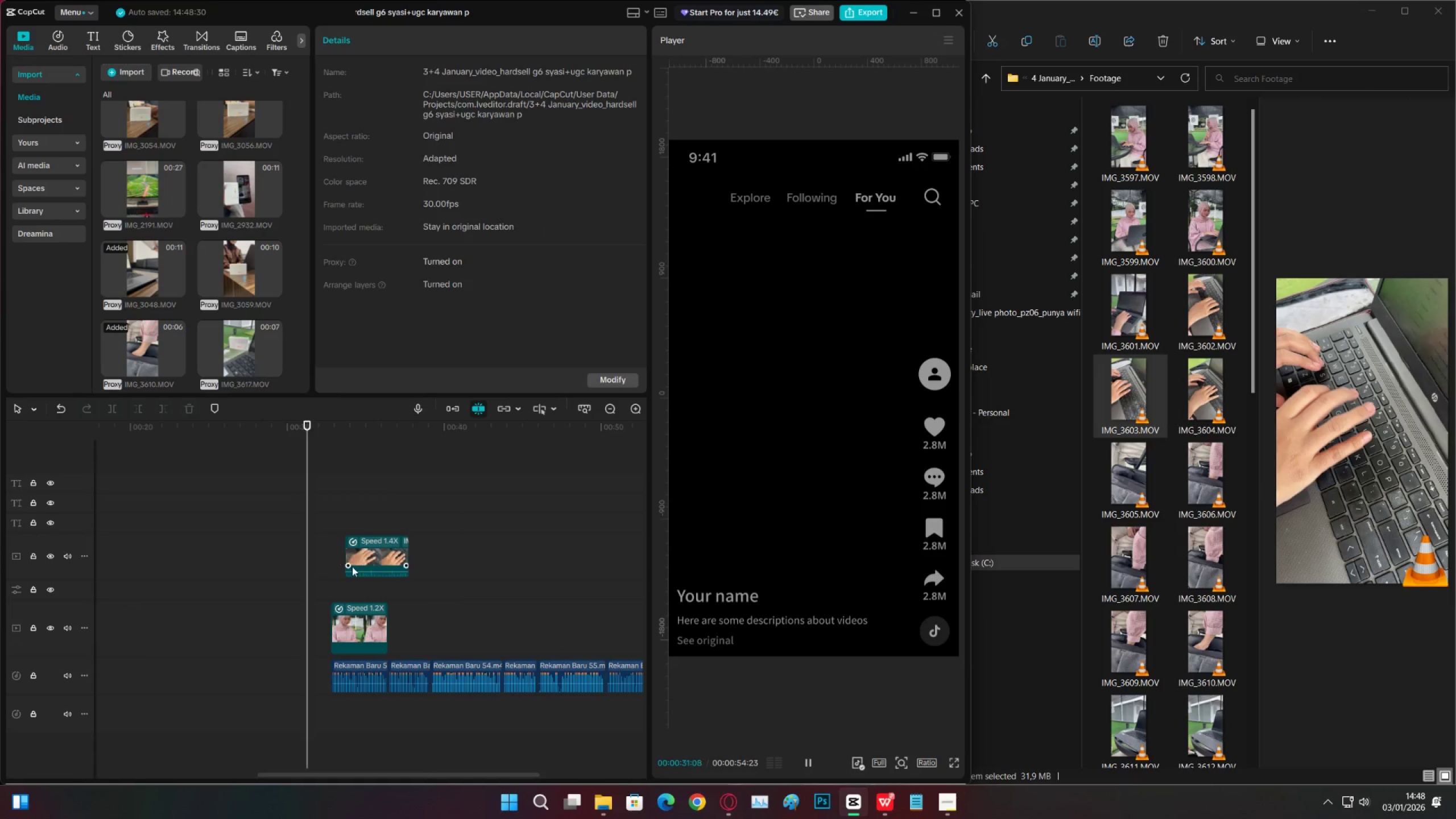 
left_click_drag(start_coordinate=[362, 553], to_coordinate=[369, 555])
 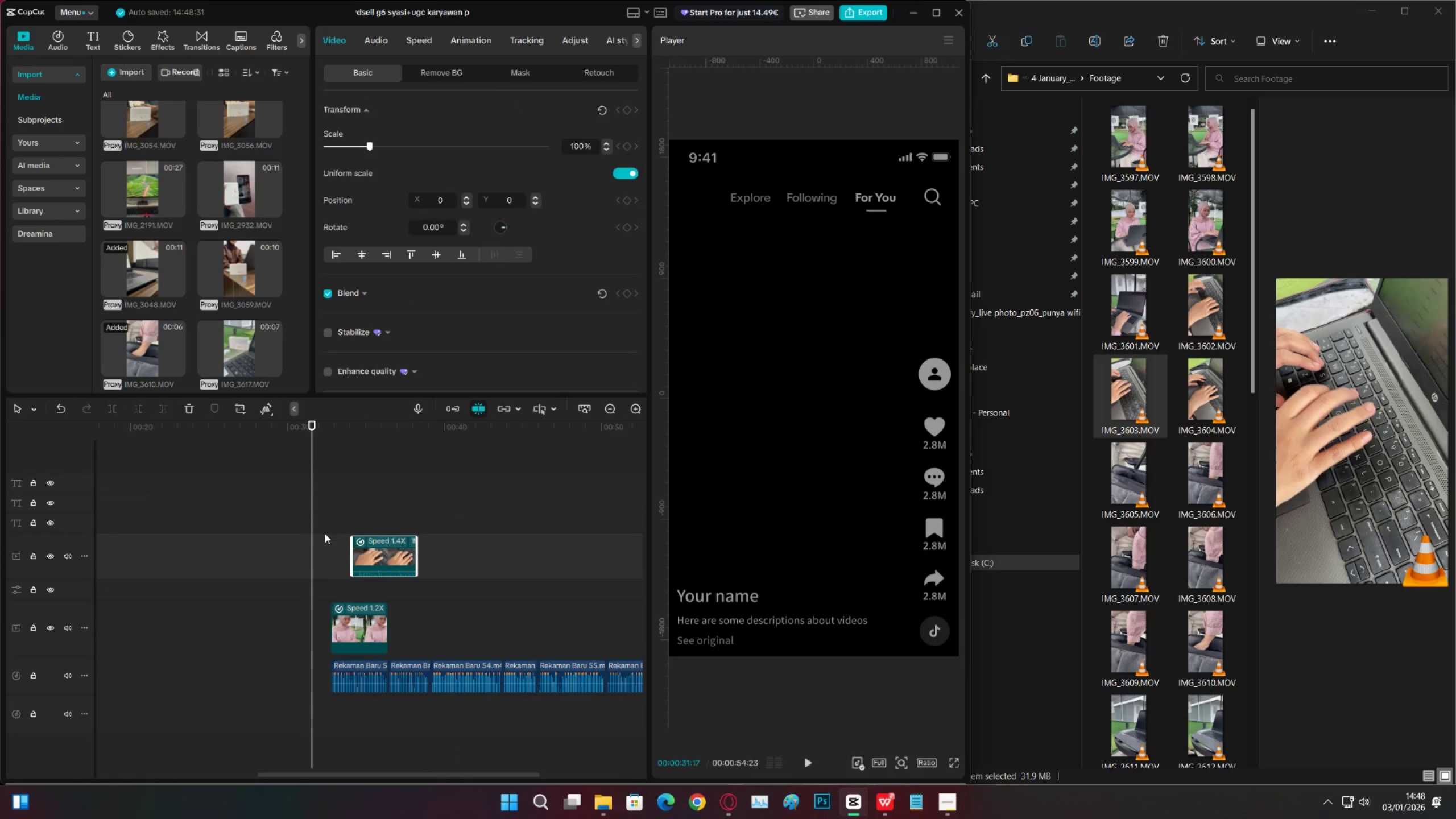 
left_click([325, 533])
 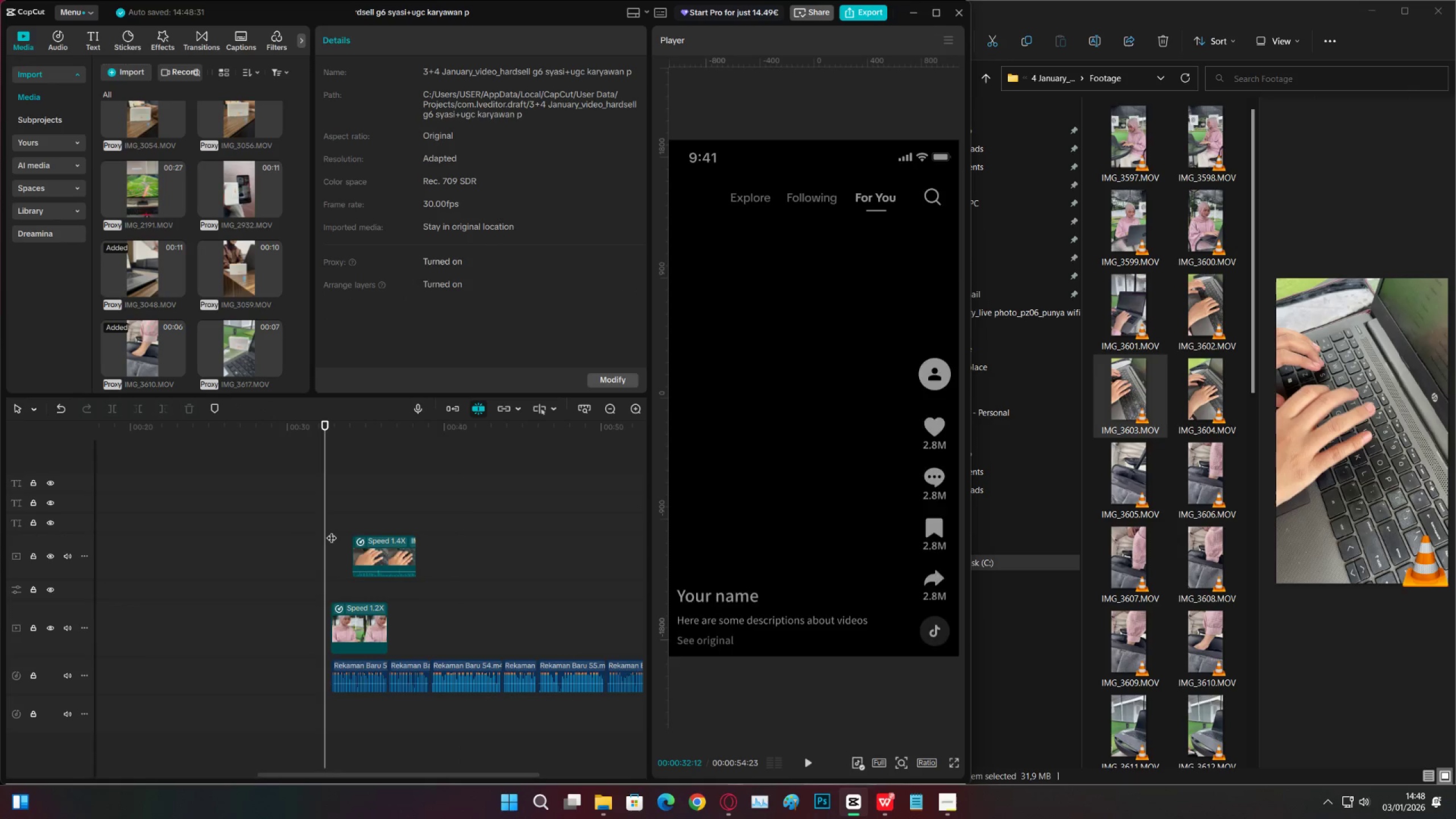 
key(Space)
 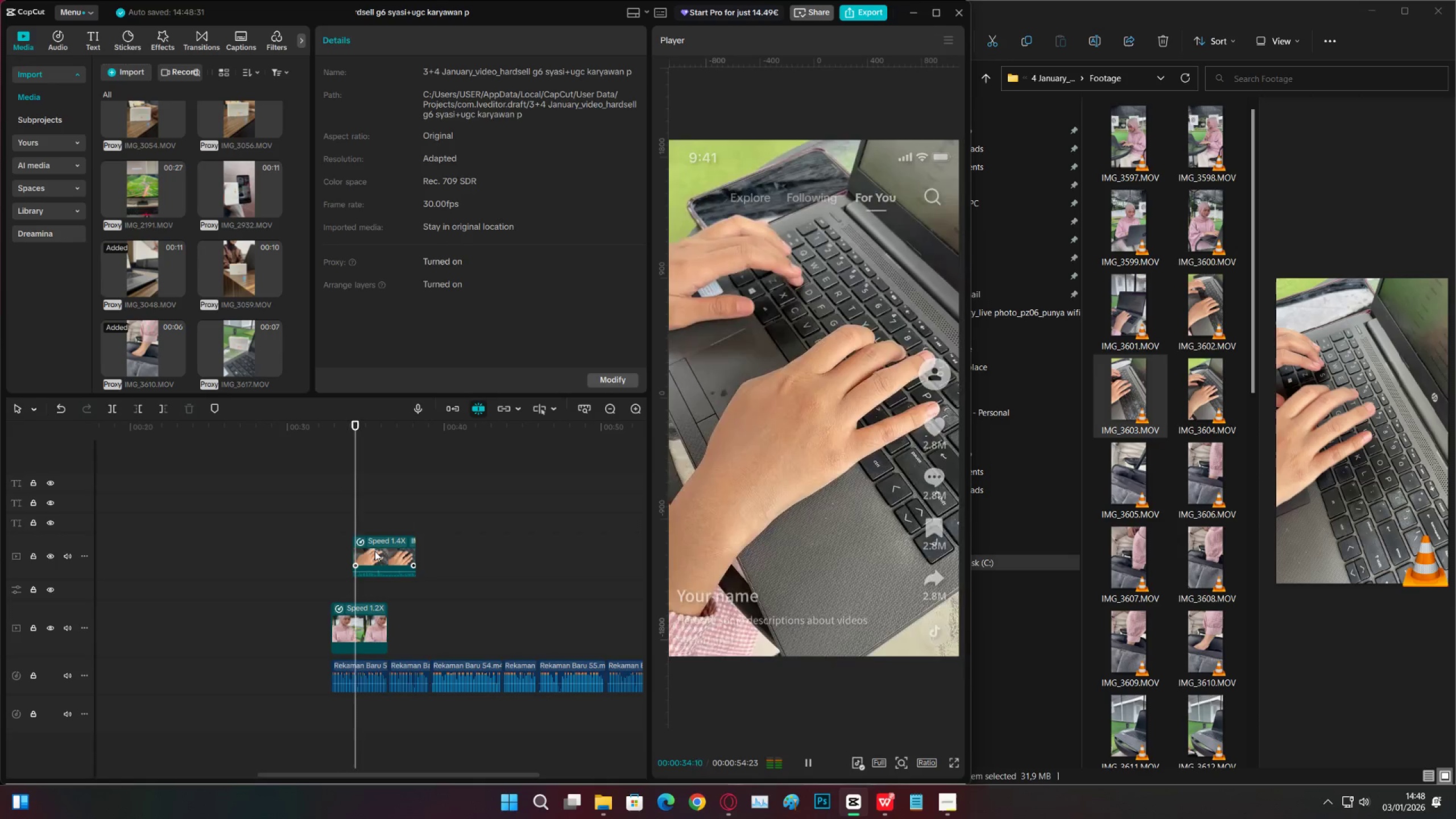 
key(Space)
 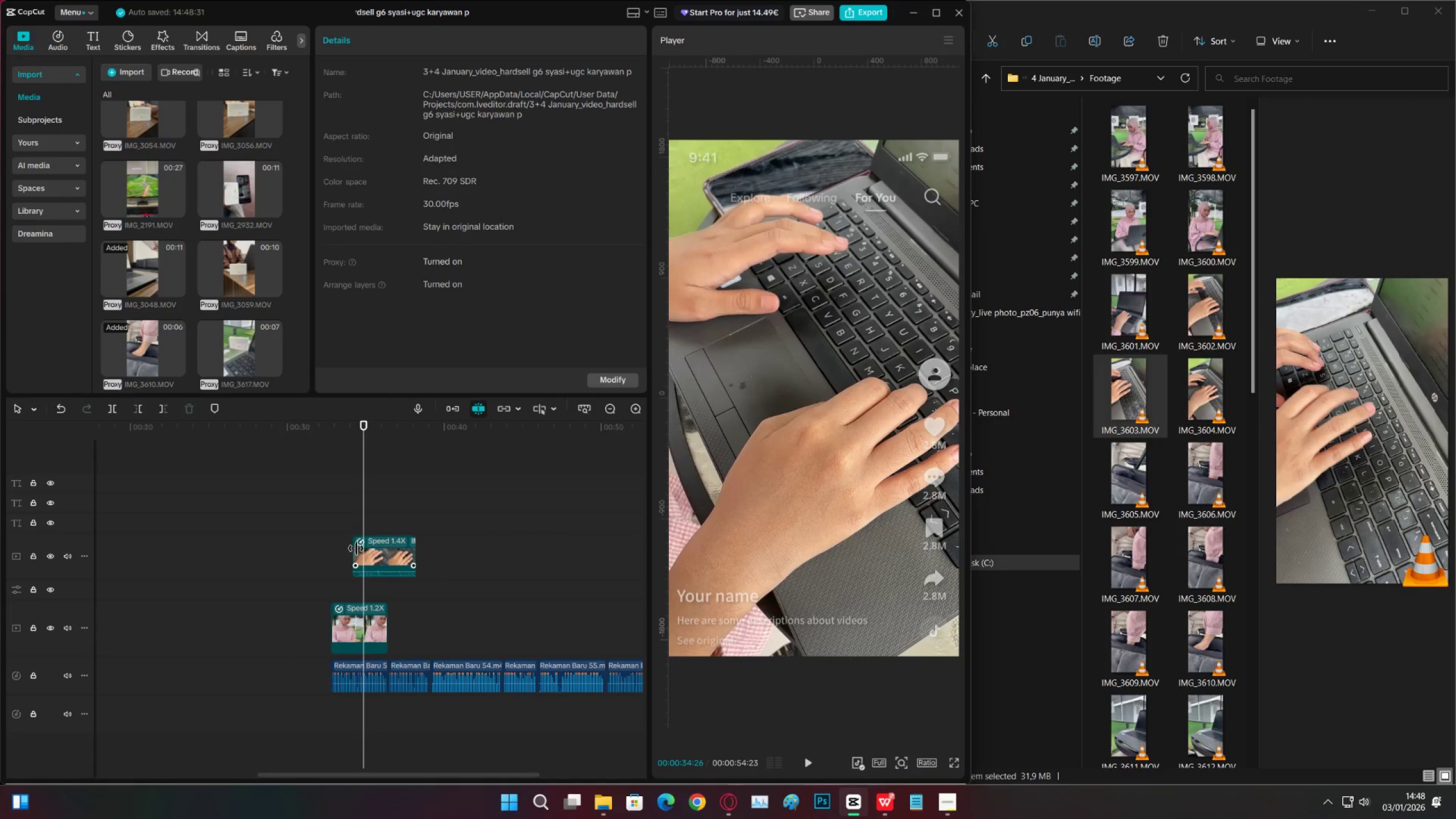 
left_click_drag(start_coordinate=[396, 548], to_coordinate=[518, 553])
 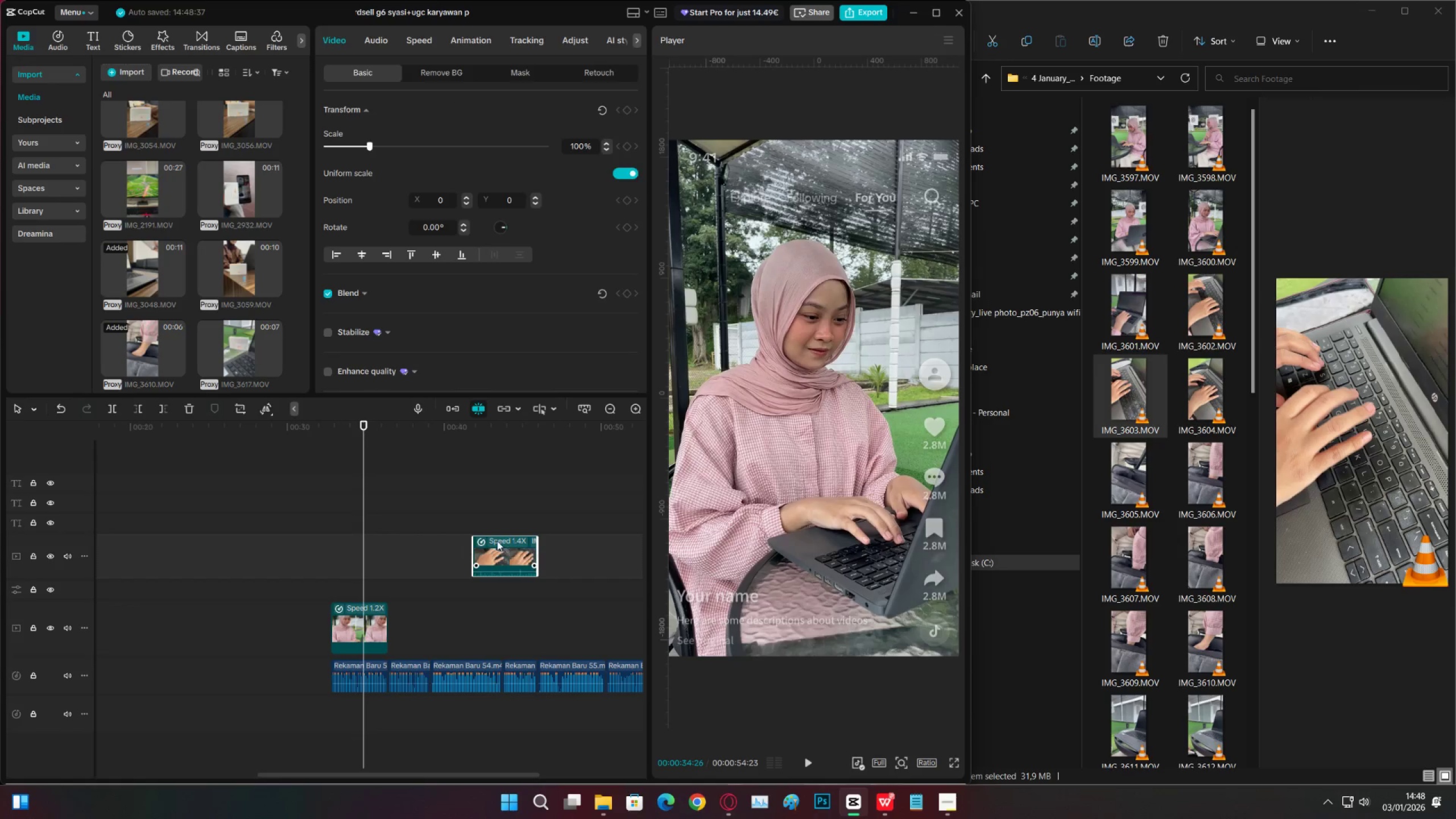 
left_click([495, 526])
 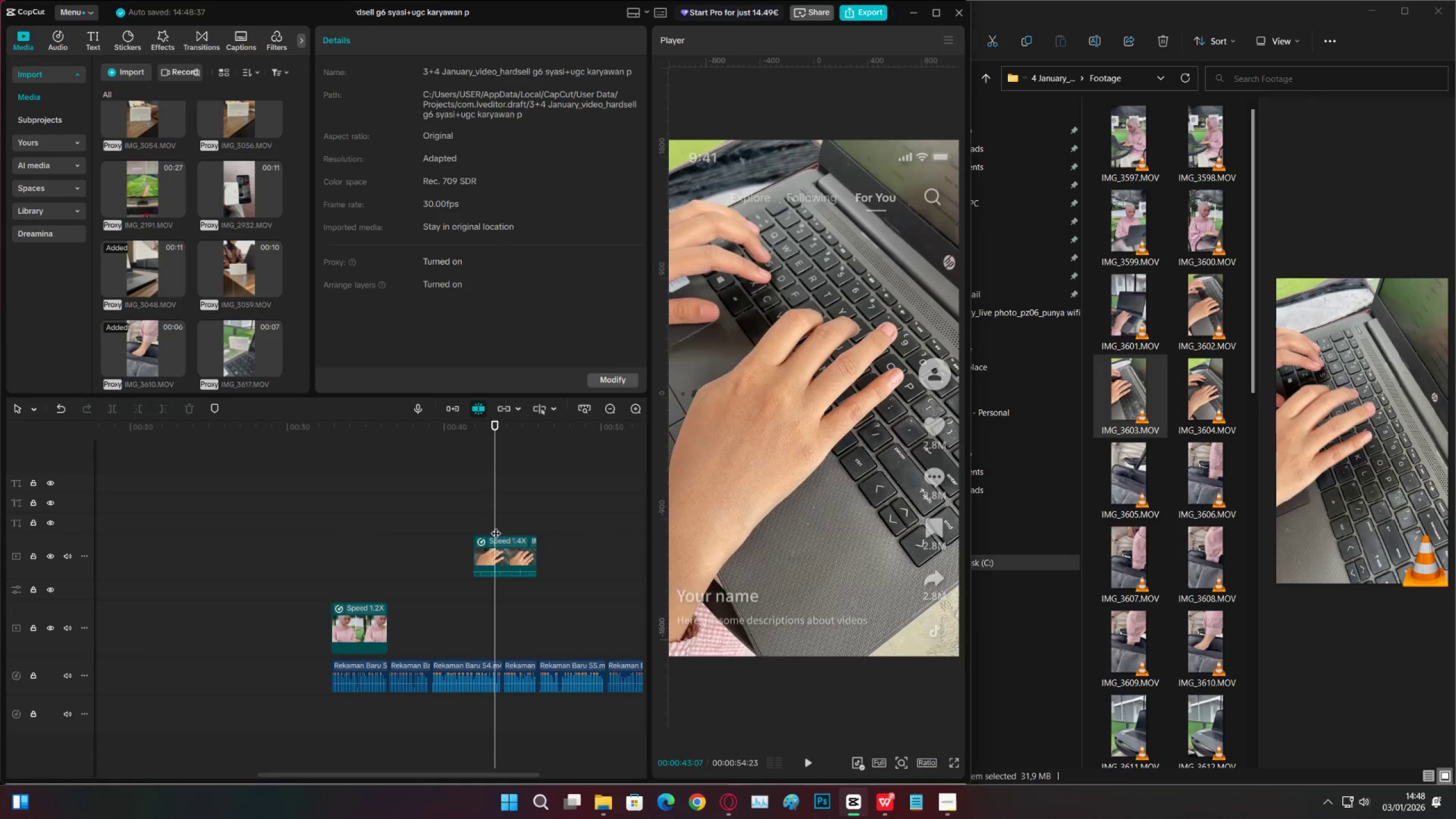 
key(Space)
 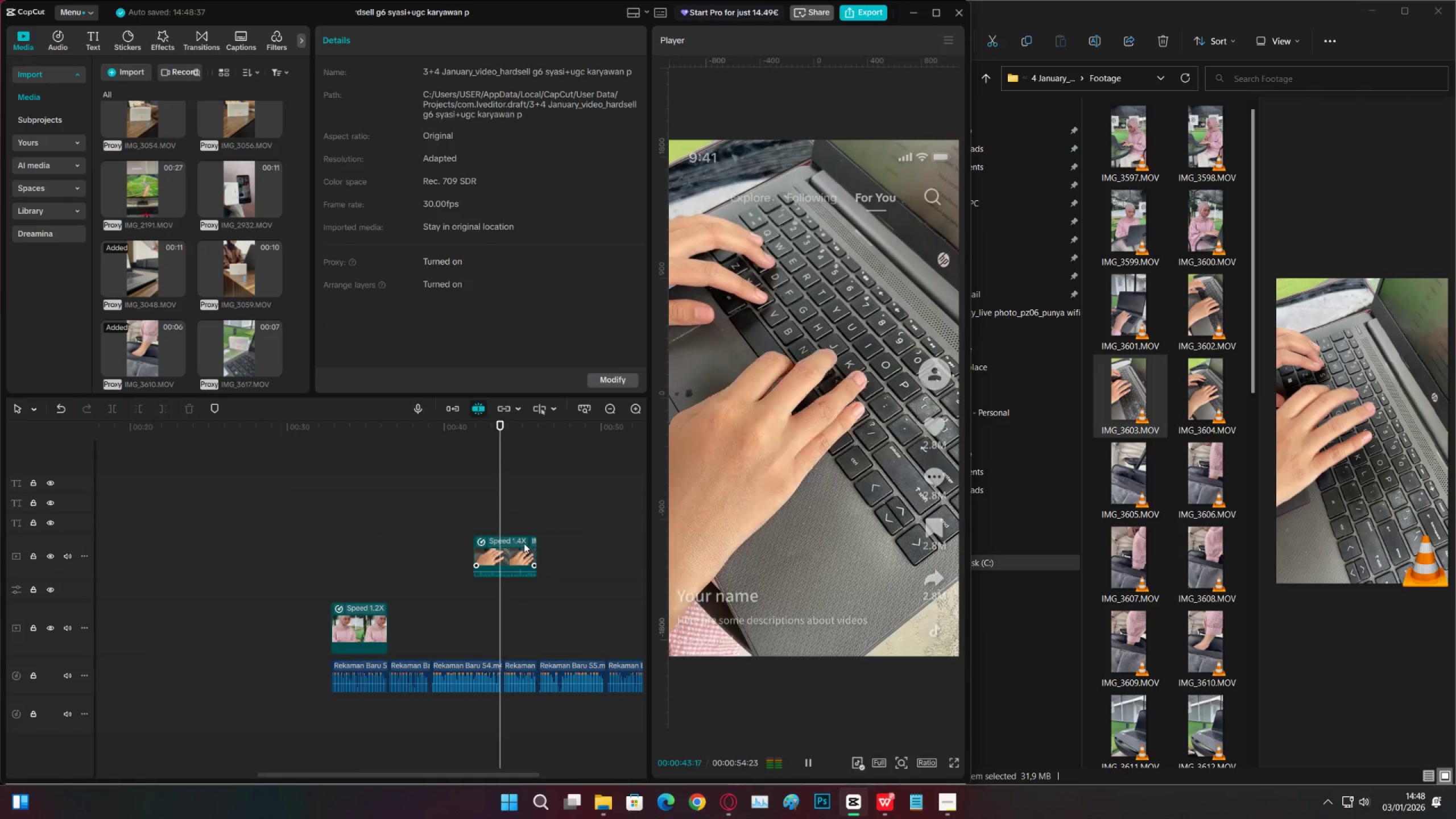 
key(Space)
 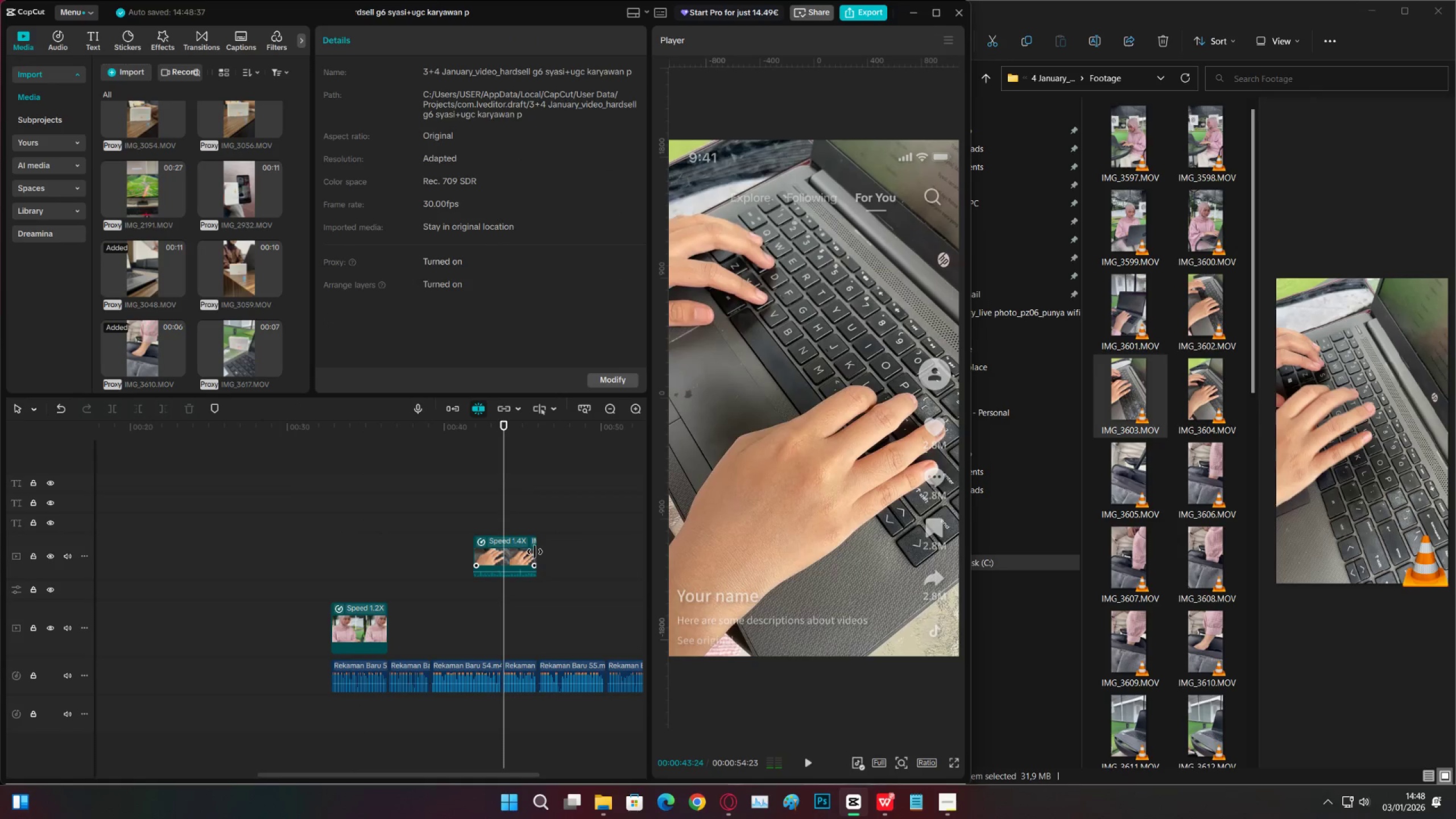 
left_click_drag(start_coordinate=[535, 552], to_coordinate=[634, 549])
 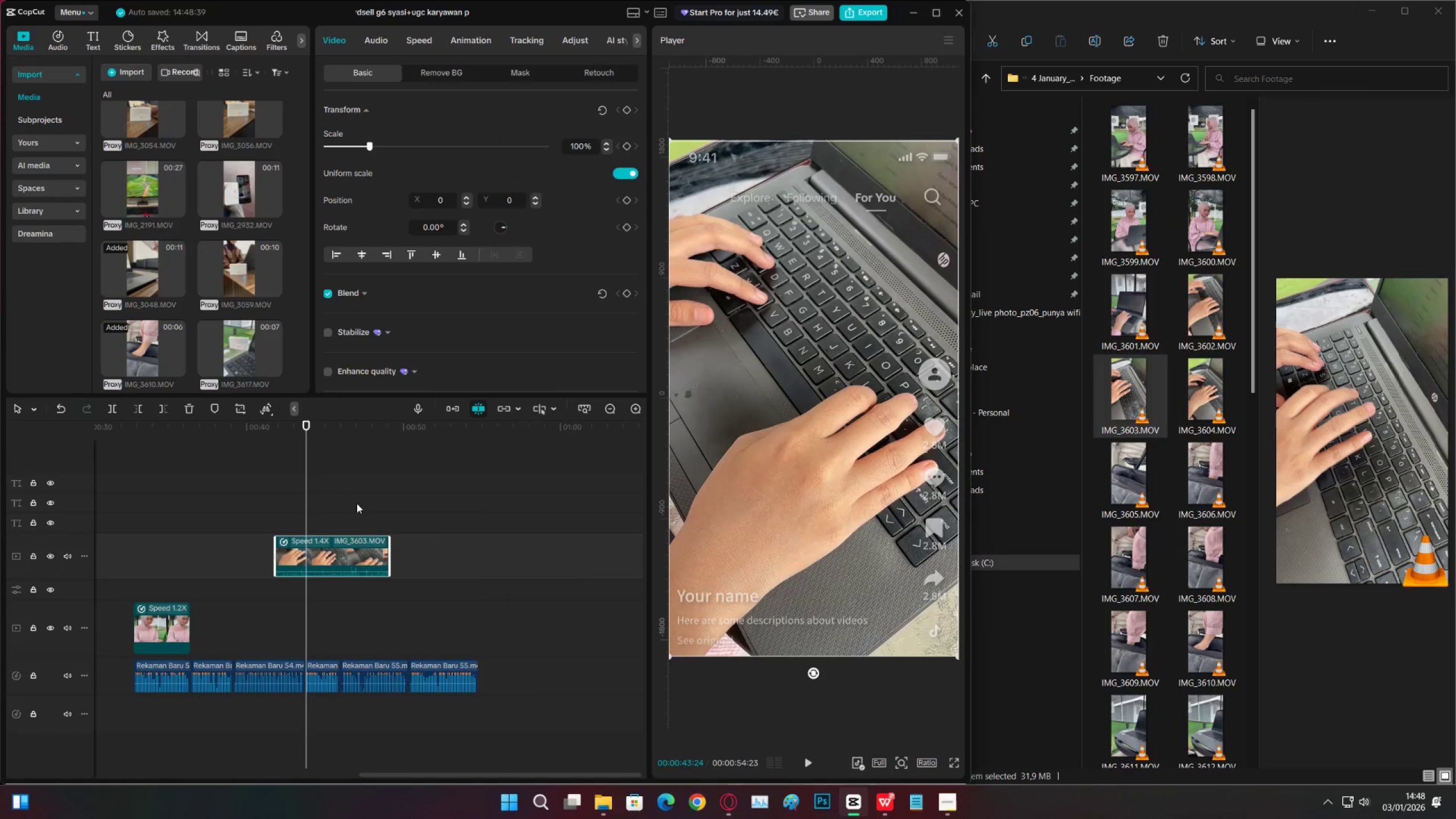 
left_click([340, 506])
 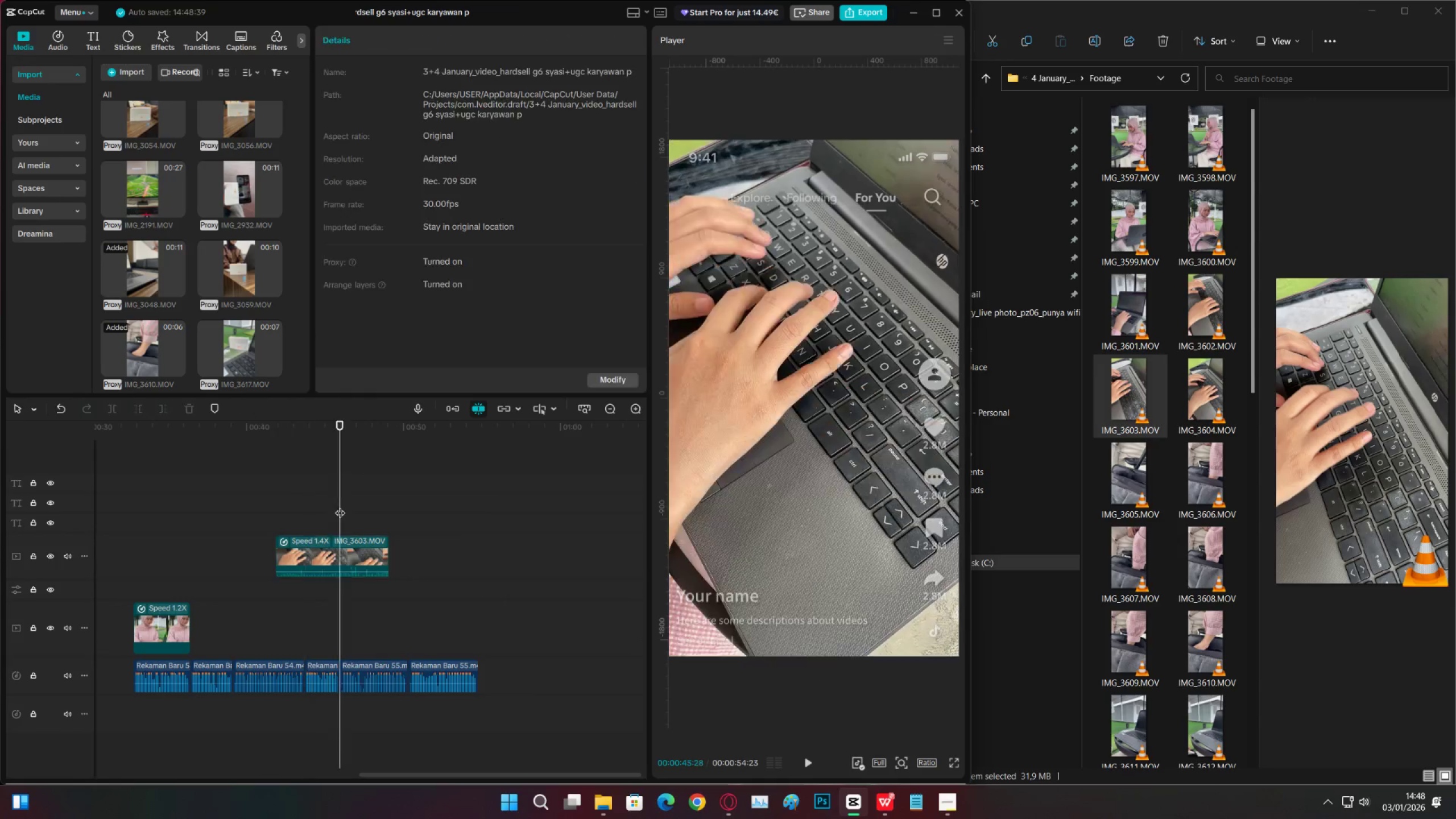 
key(Space)
 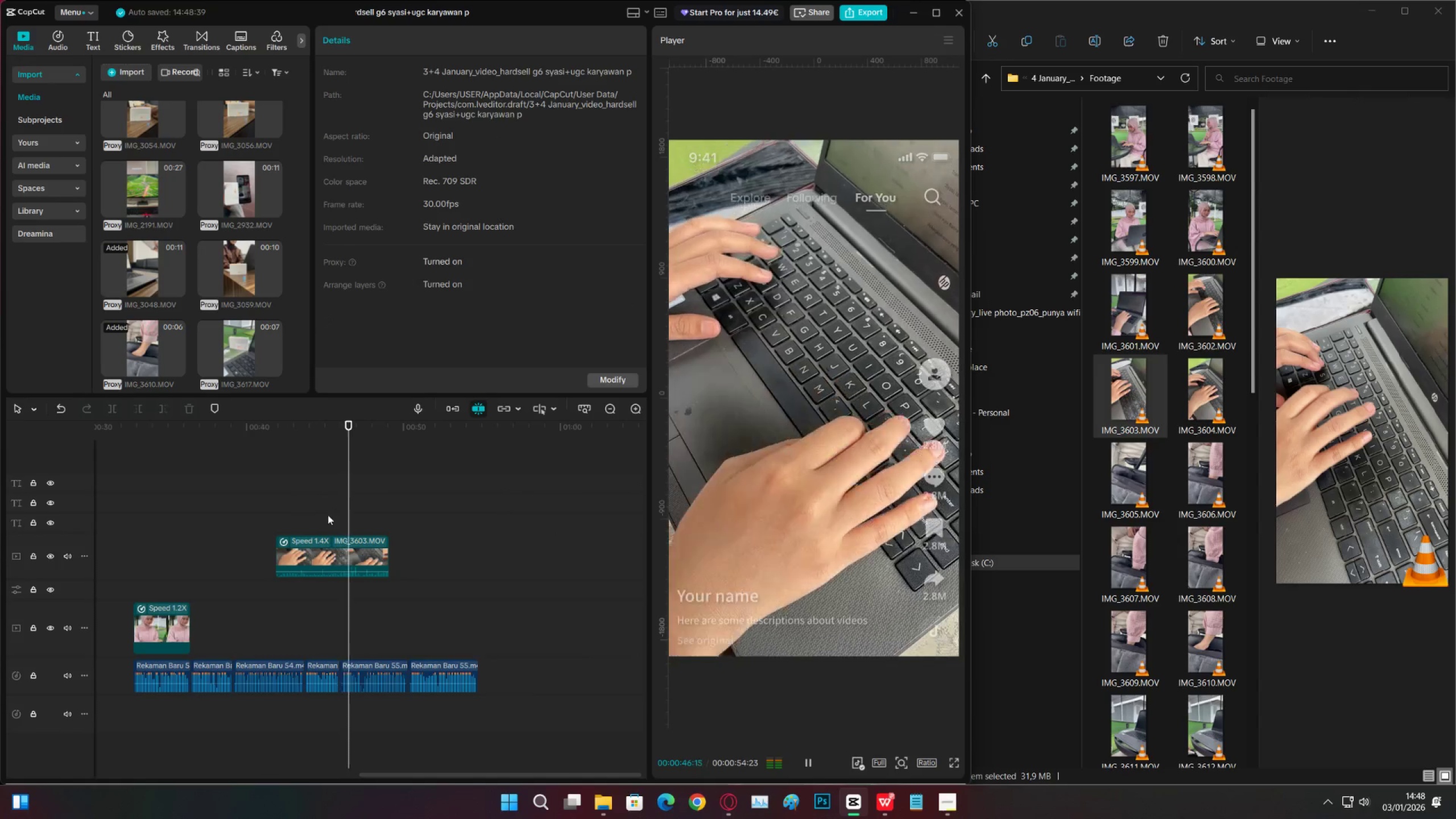 
left_click([318, 516])
 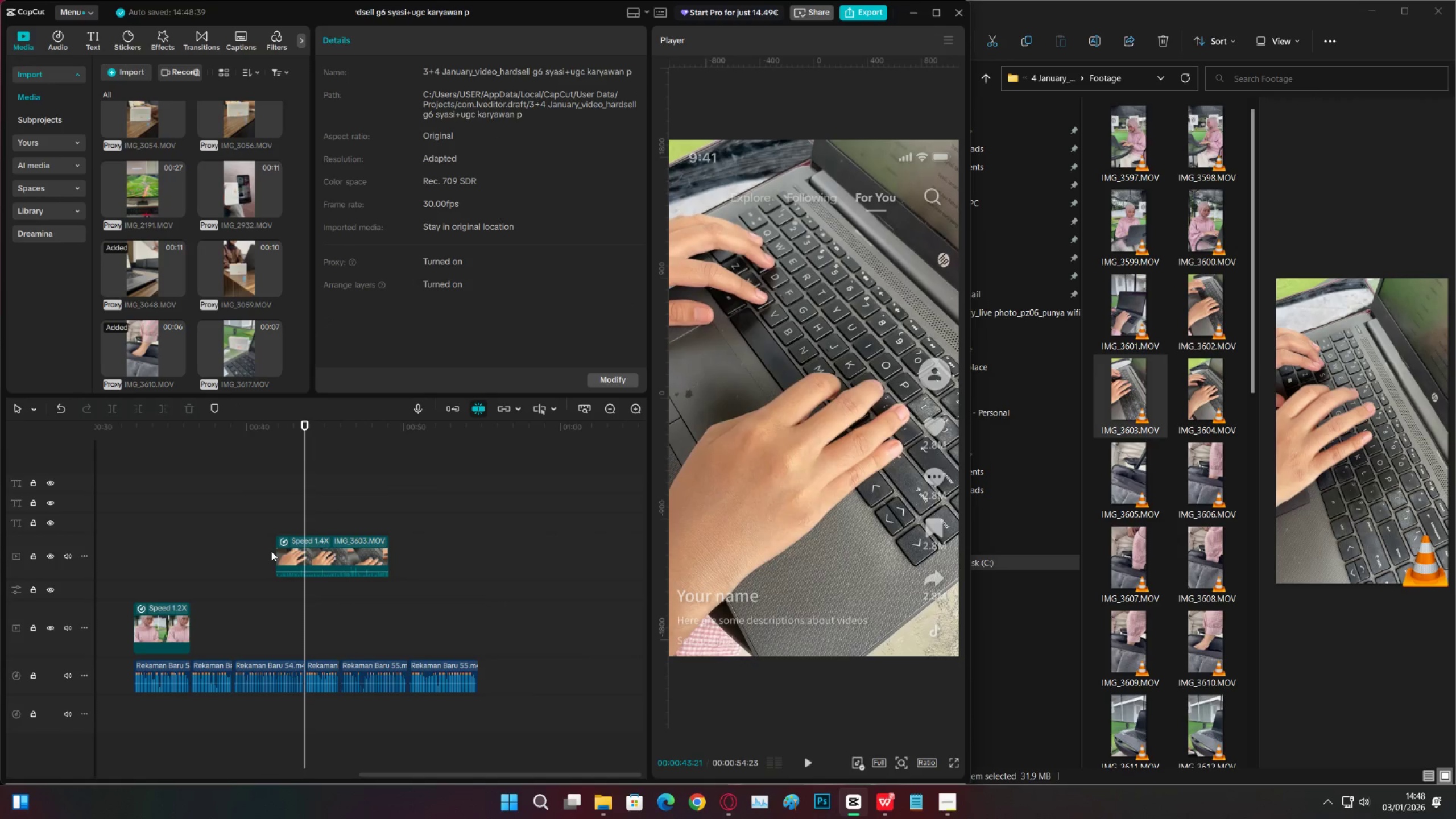 
left_click_drag(start_coordinate=[276, 551], to_coordinate=[228, 541])
 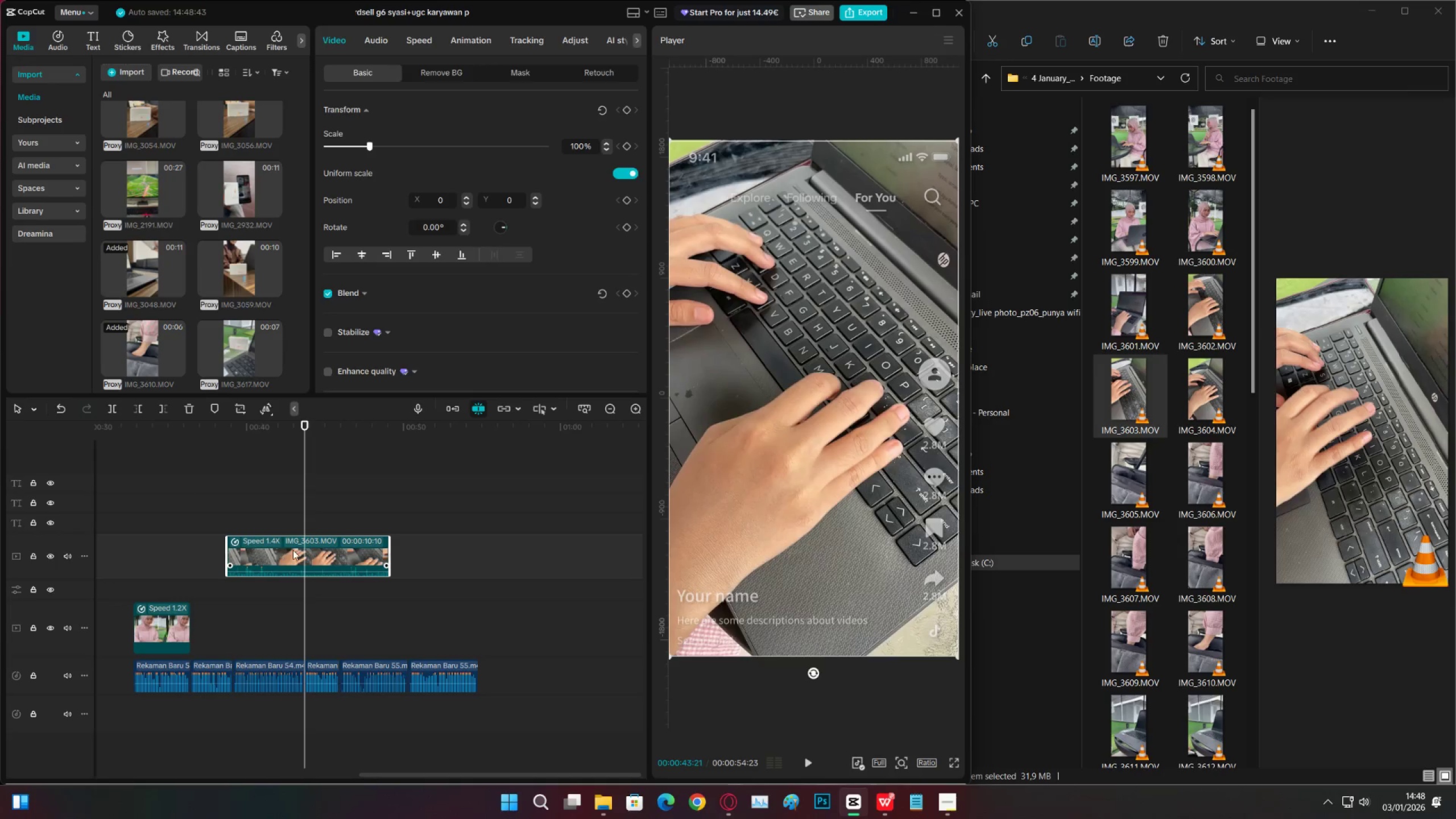 
left_click_drag(start_coordinate=[293, 550], to_coordinate=[413, 557])
 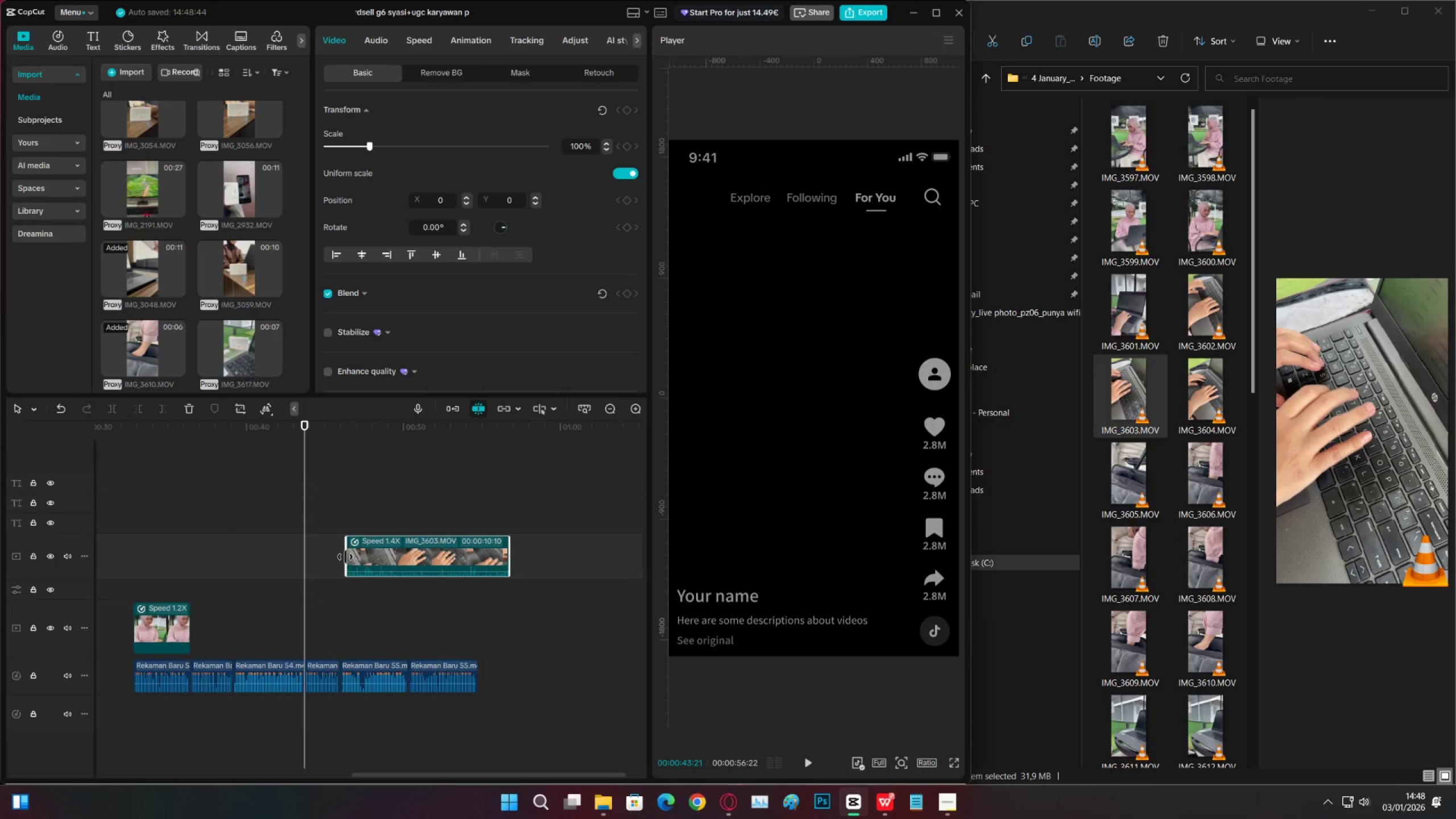 
left_click_drag(start_coordinate=[345, 557], to_coordinate=[229, 556])
 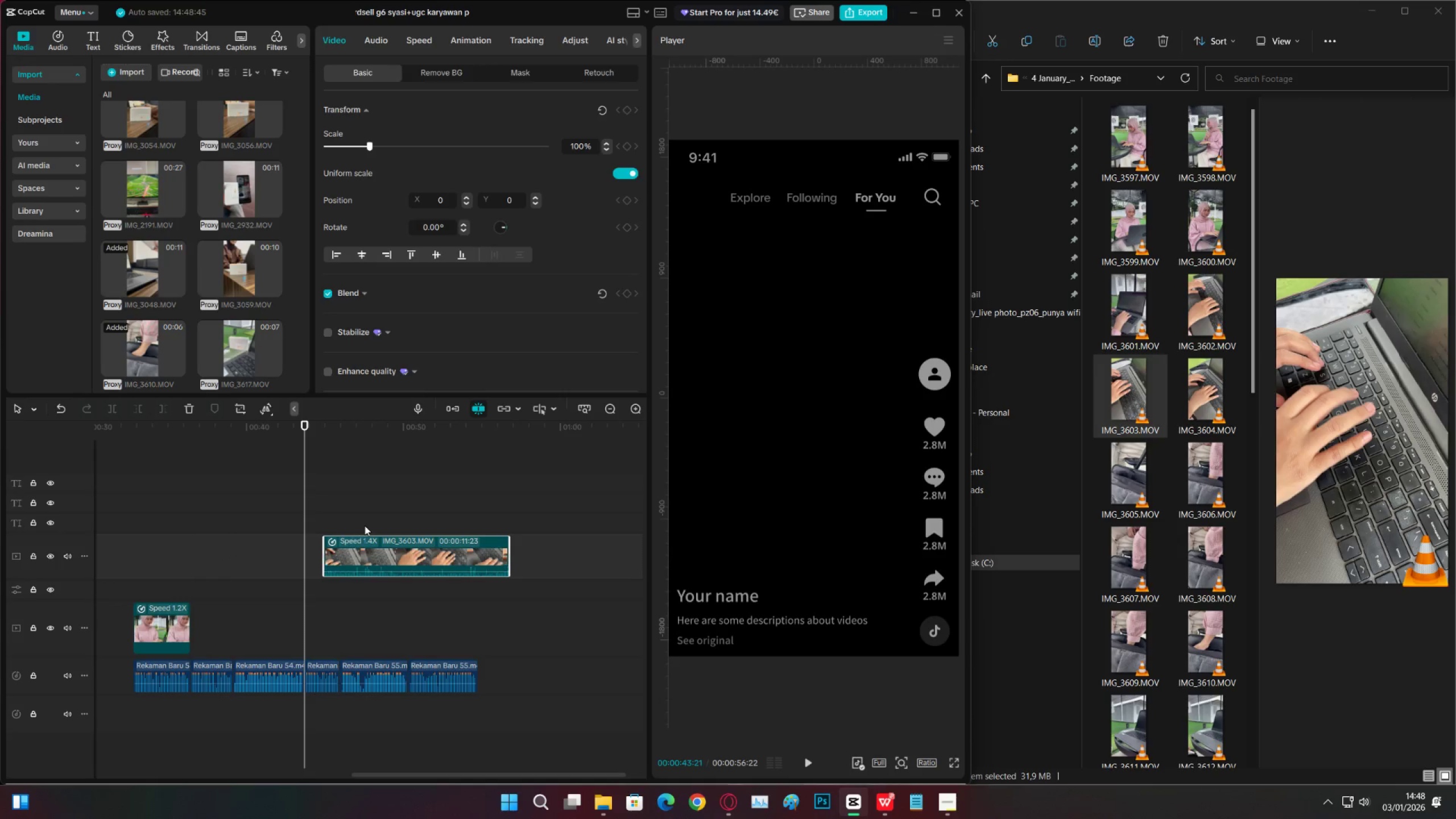 
left_click([365, 526])
 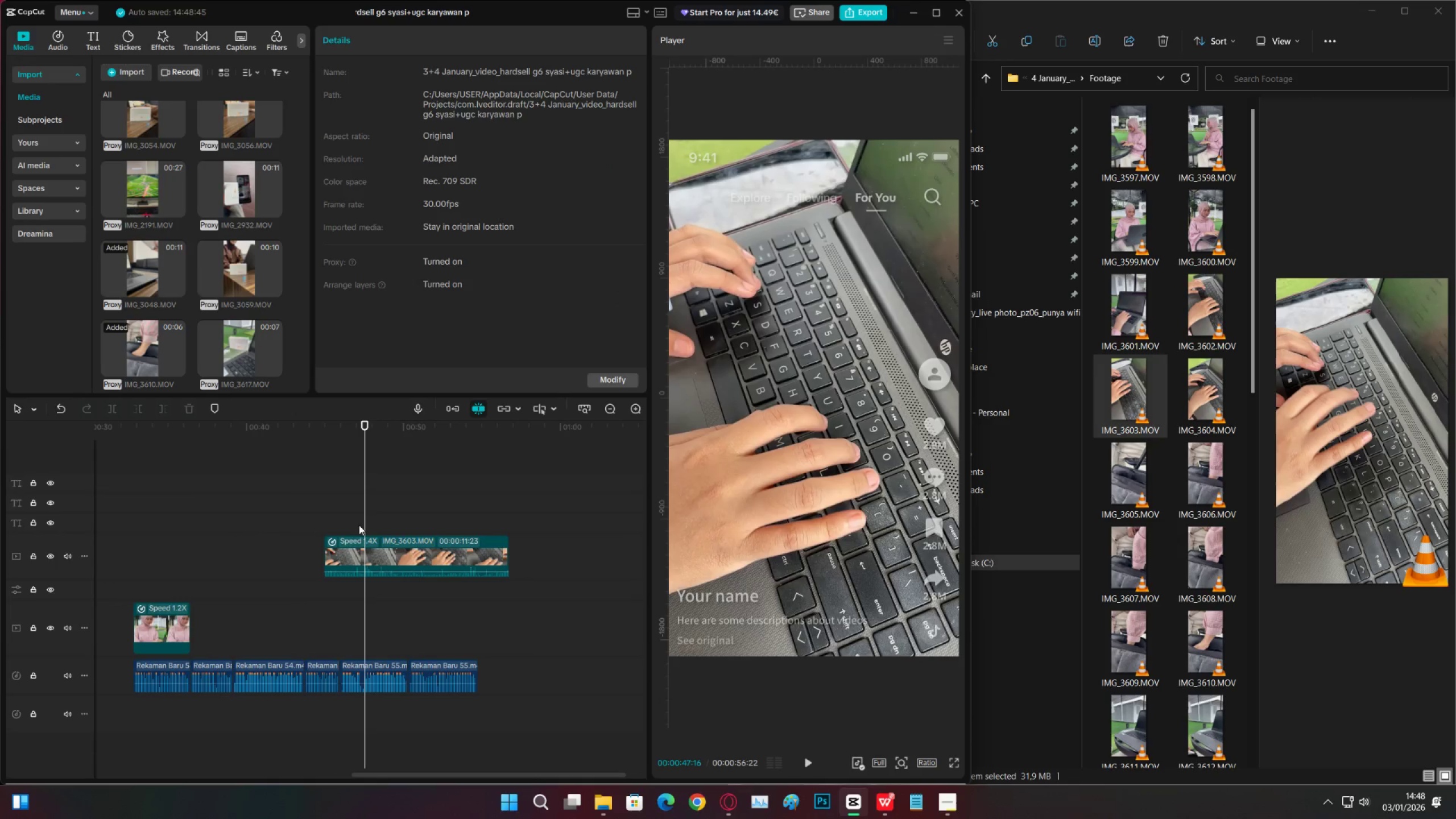 
double_click([349, 527])
 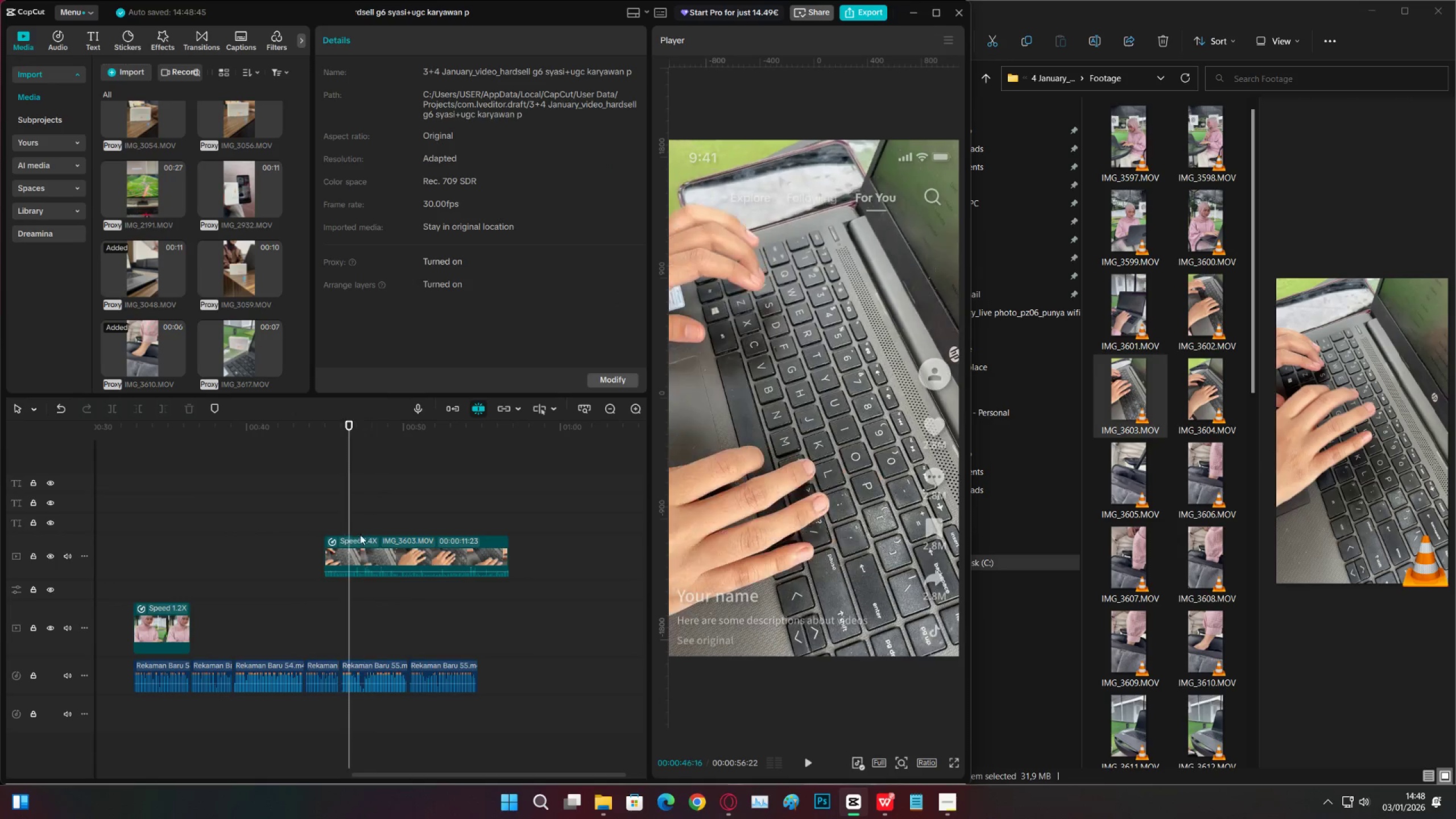 
key(C)
 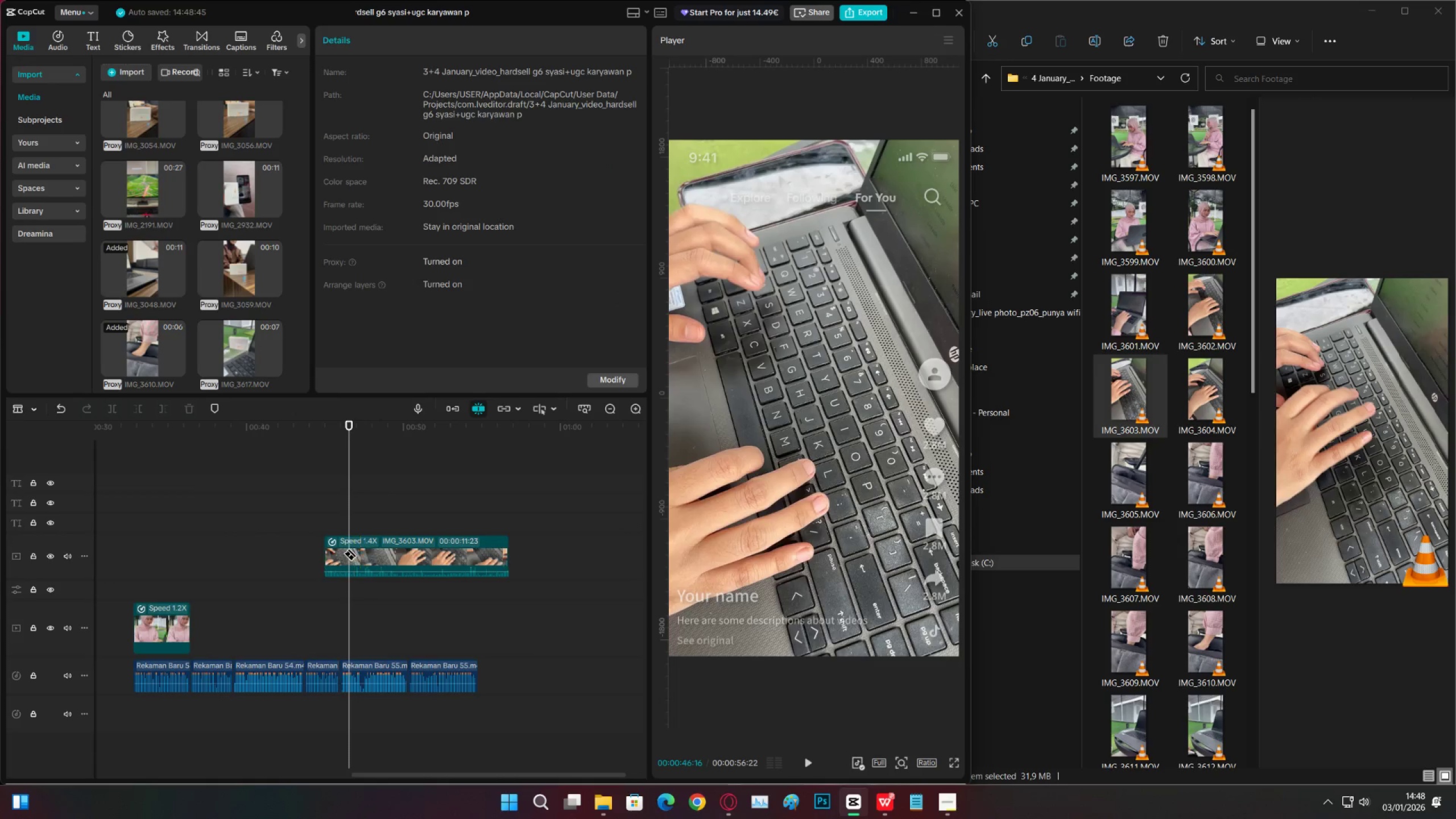 
left_click([349, 547])
 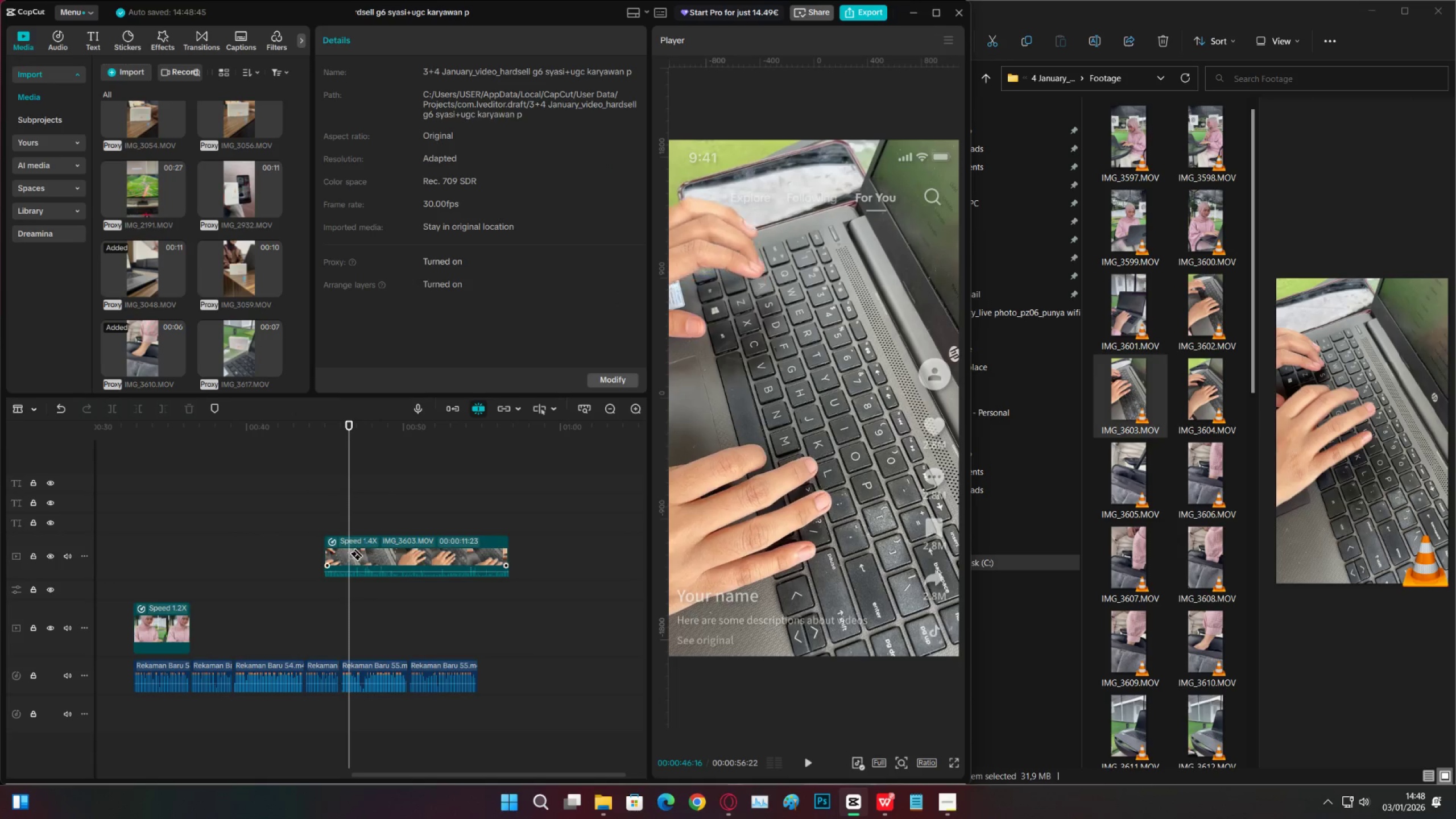 
type(vc)
 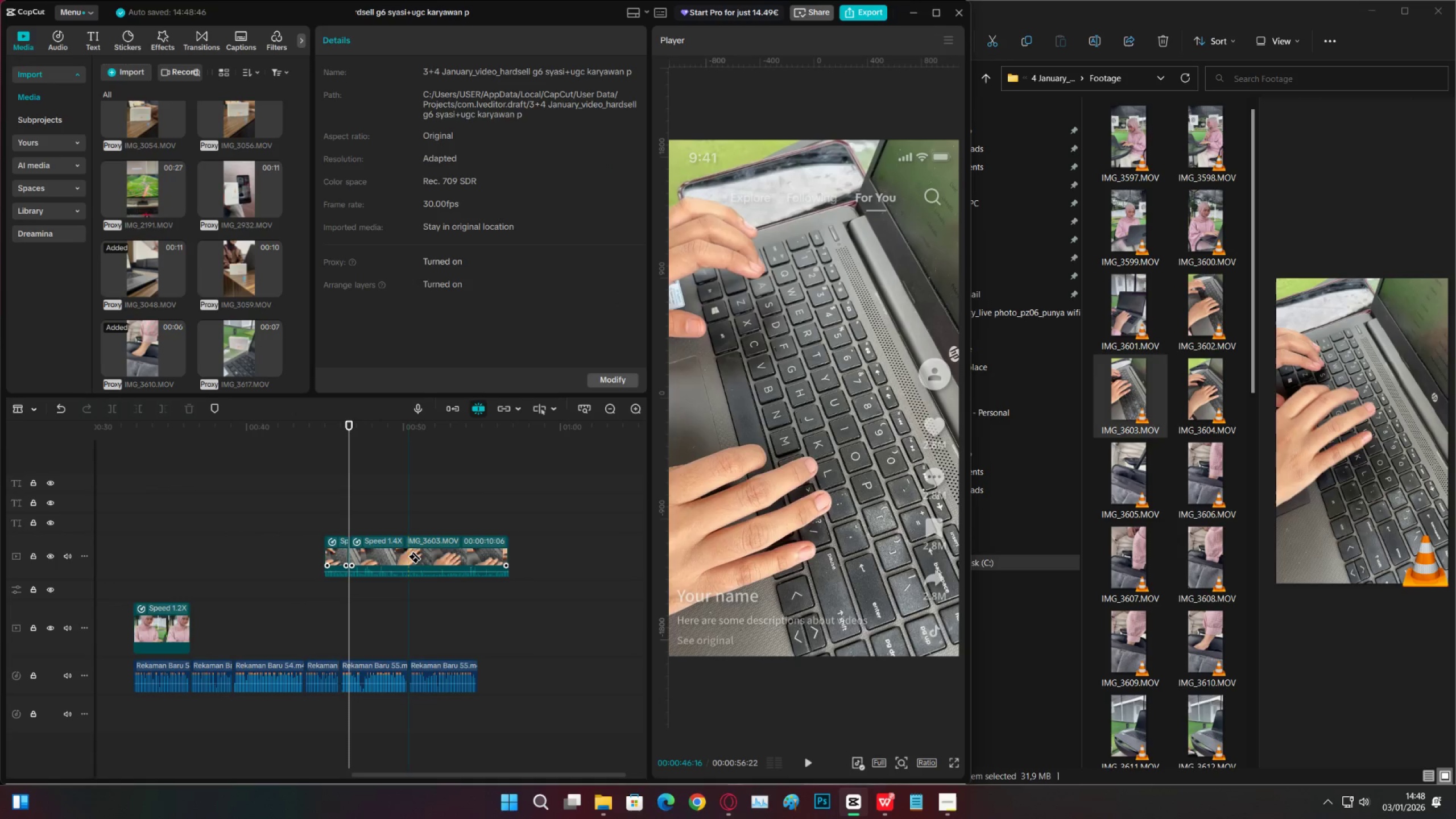 
left_click([407, 556])
 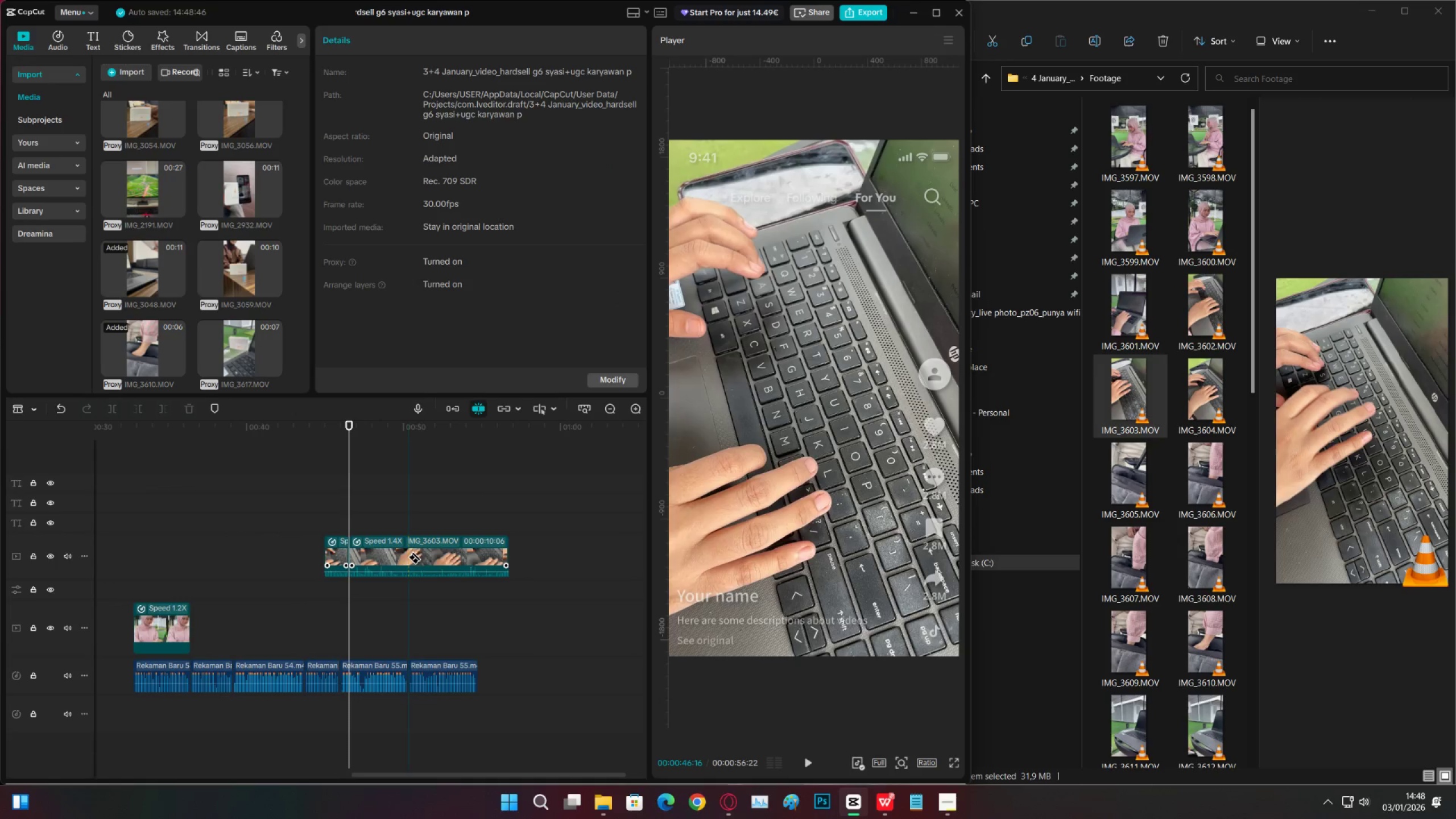 
key(V)
 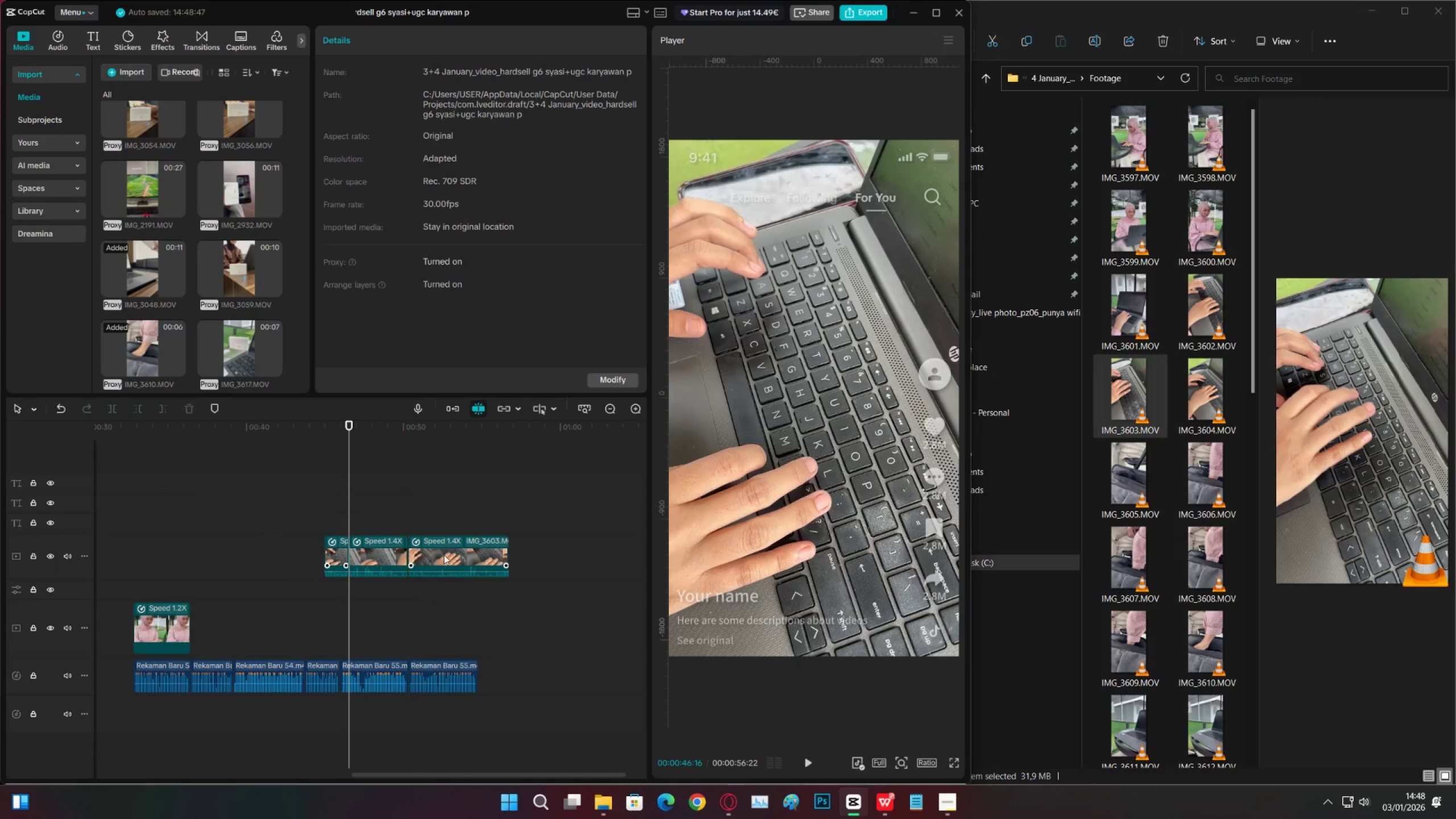 
double_click([446, 553])
 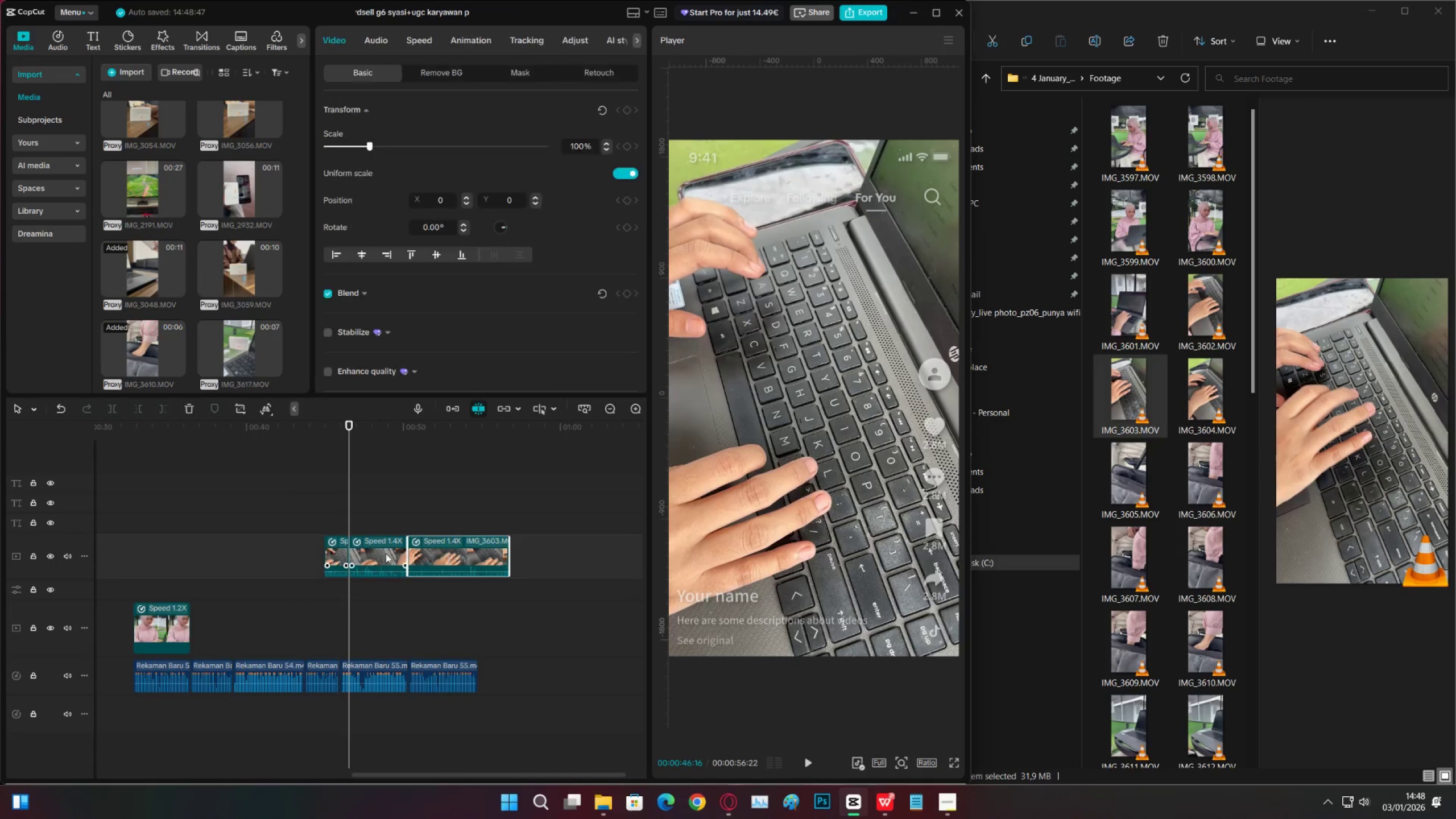 
type(xx)
 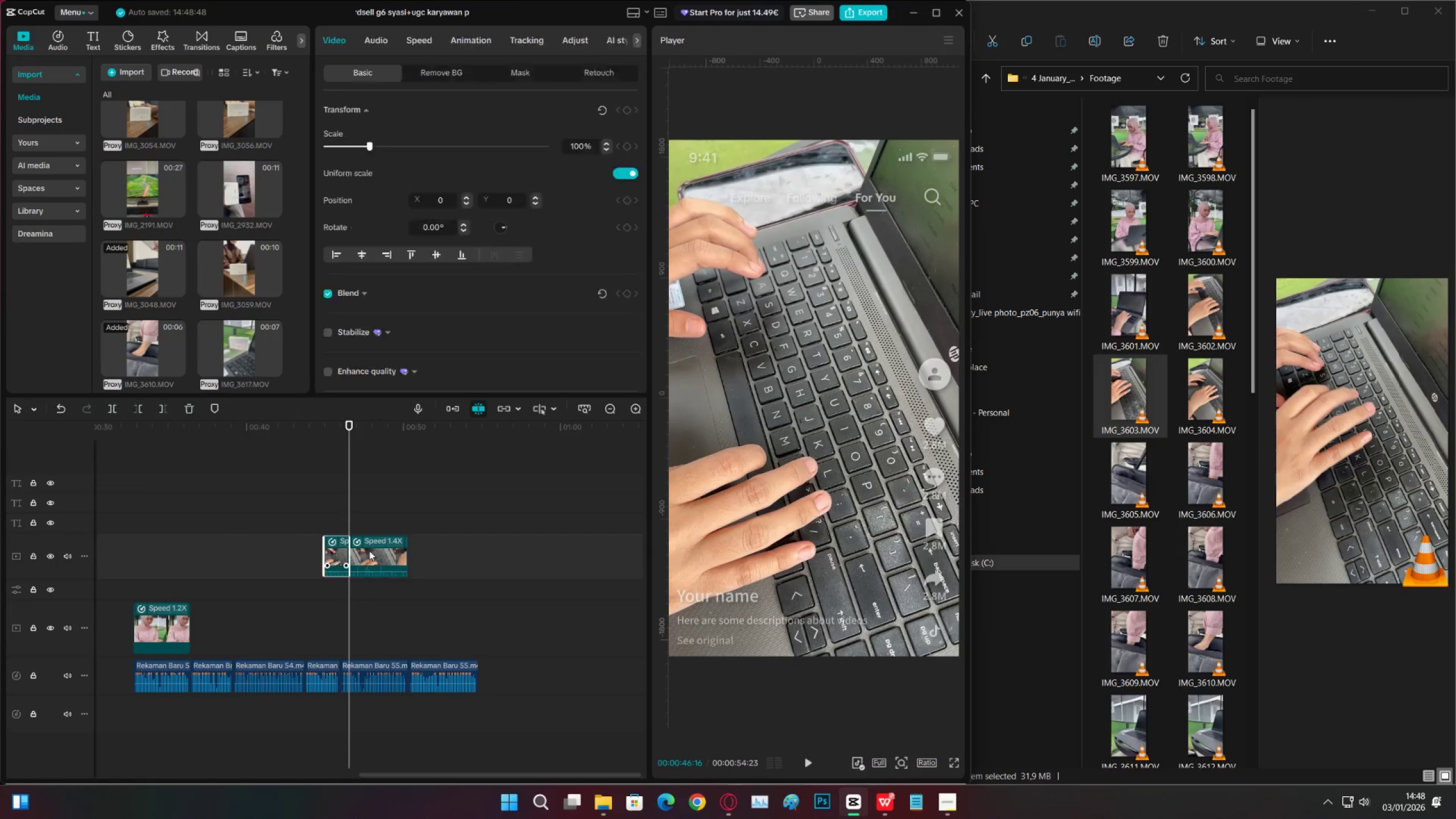 
left_click_drag(start_coordinate=[374, 551], to_coordinate=[169, 556])
 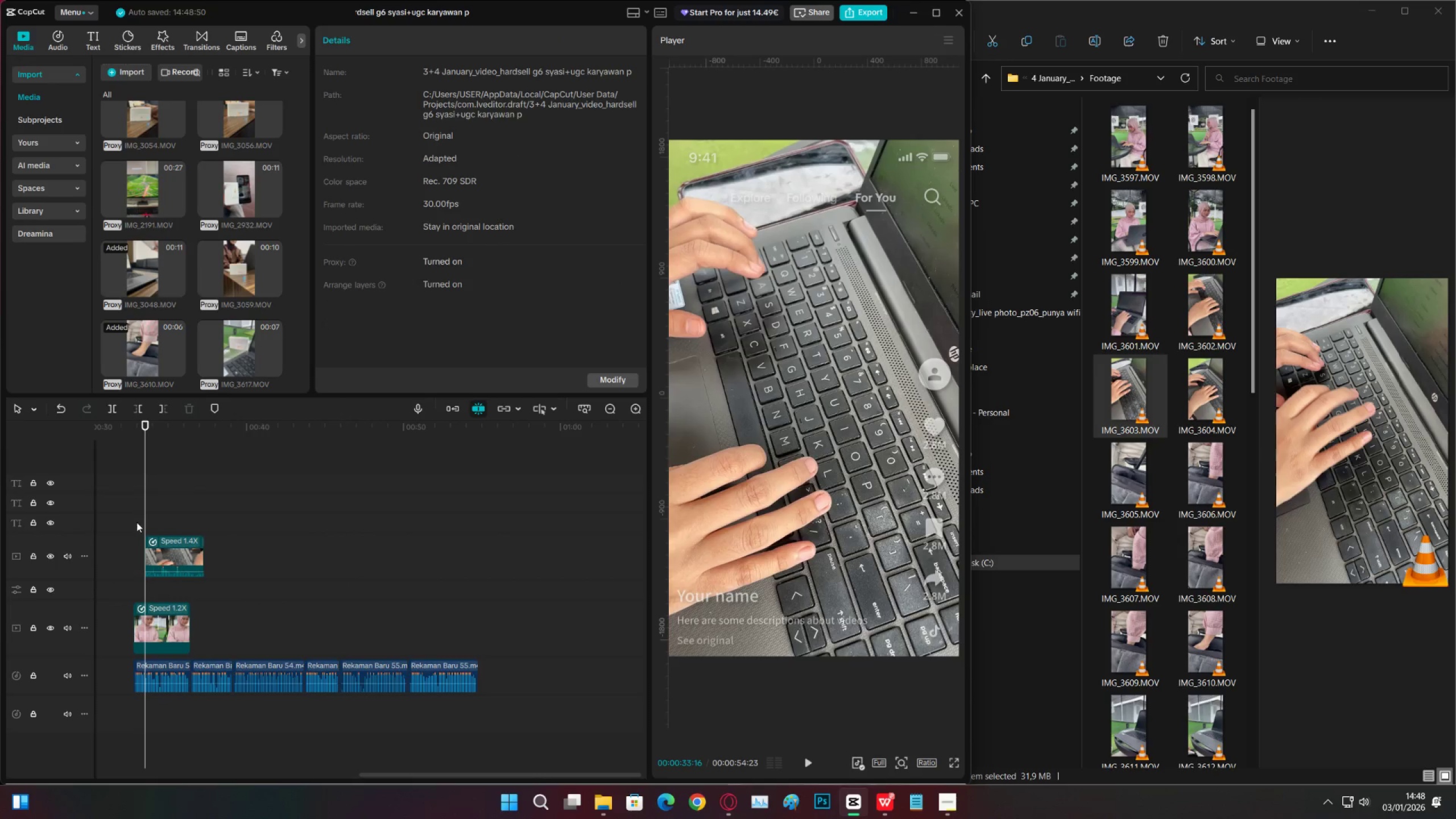 
double_click([125, 530])
 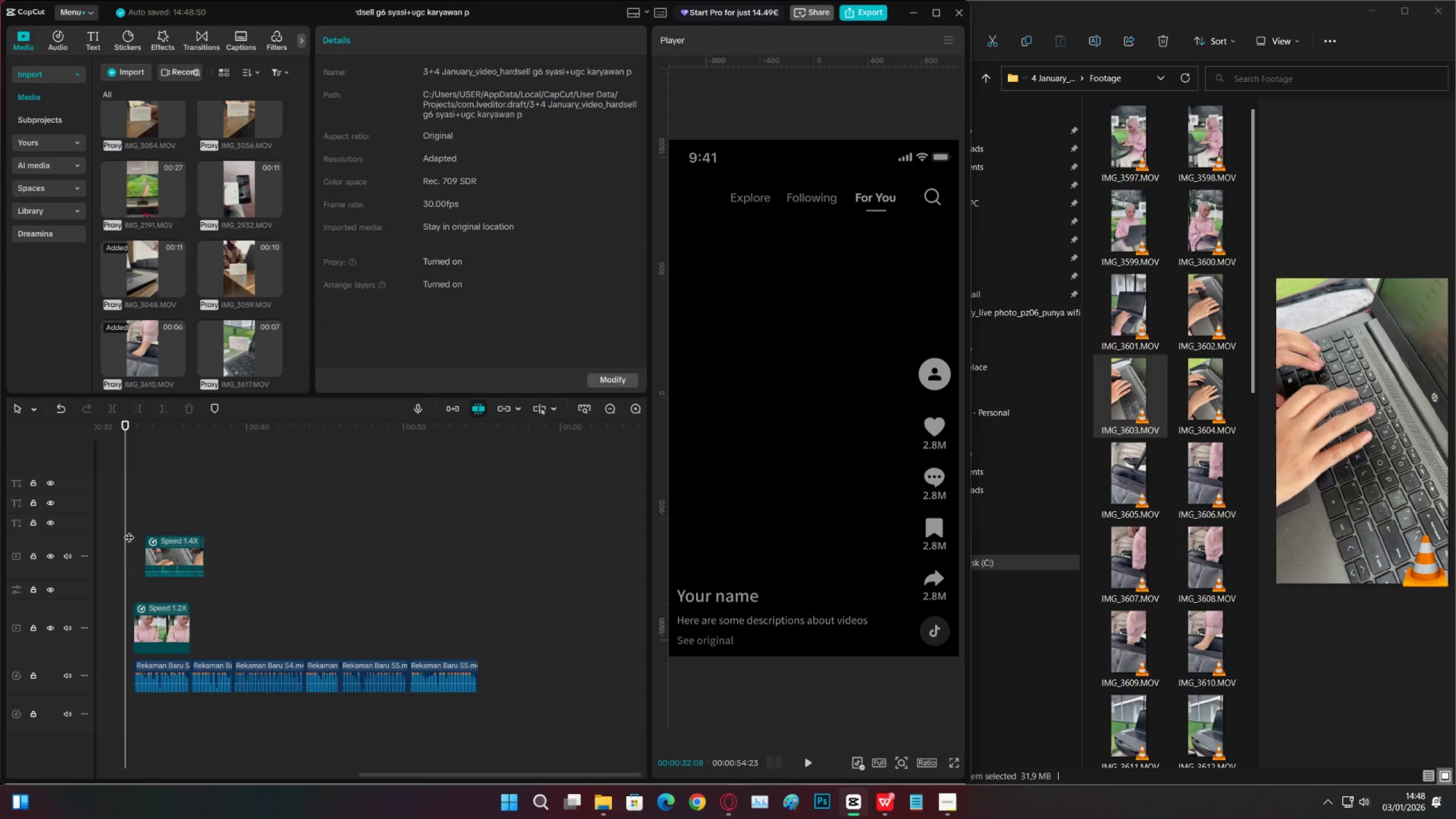 
triple_click([133, 515])
 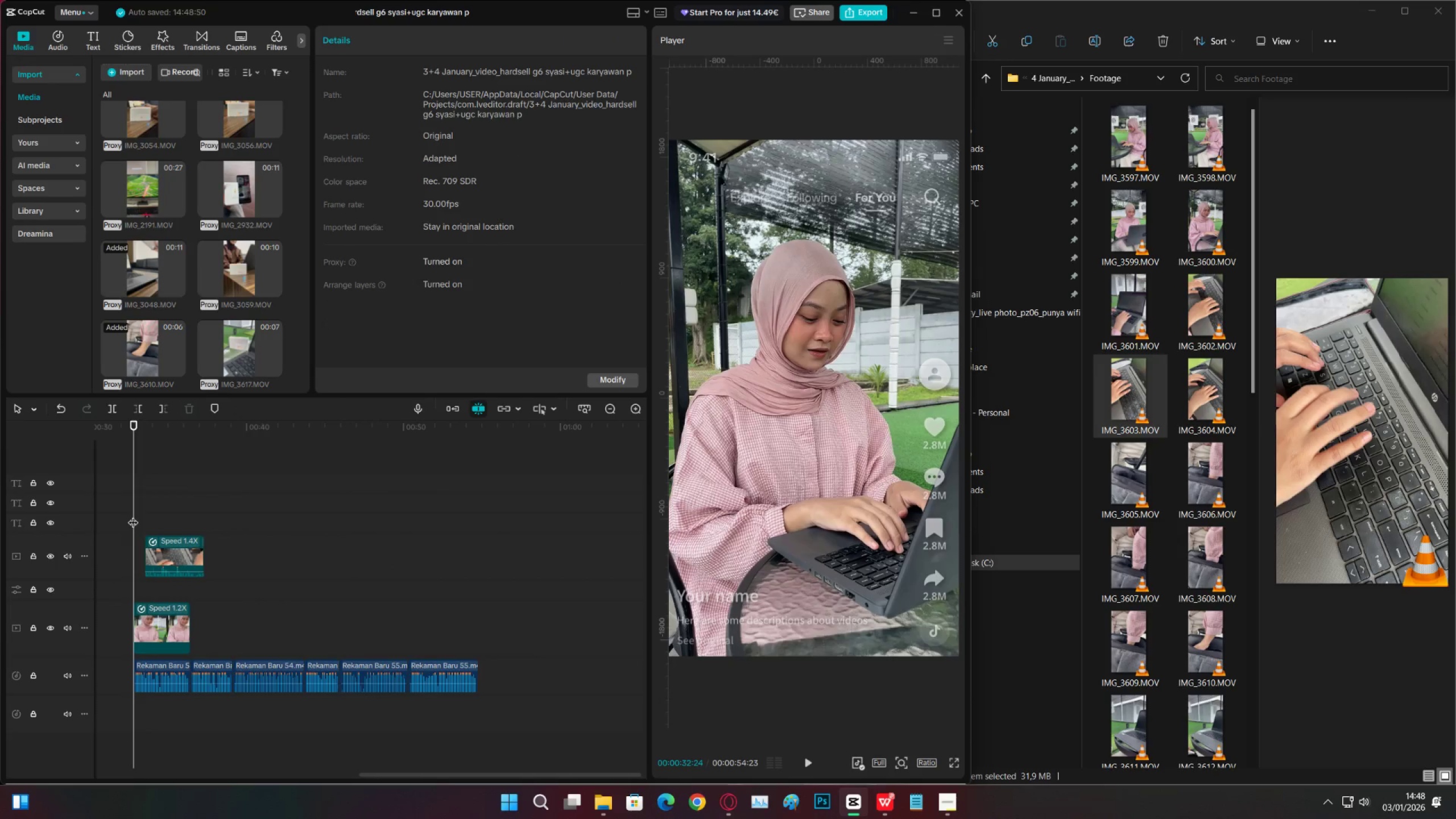 
key(Control+S)
 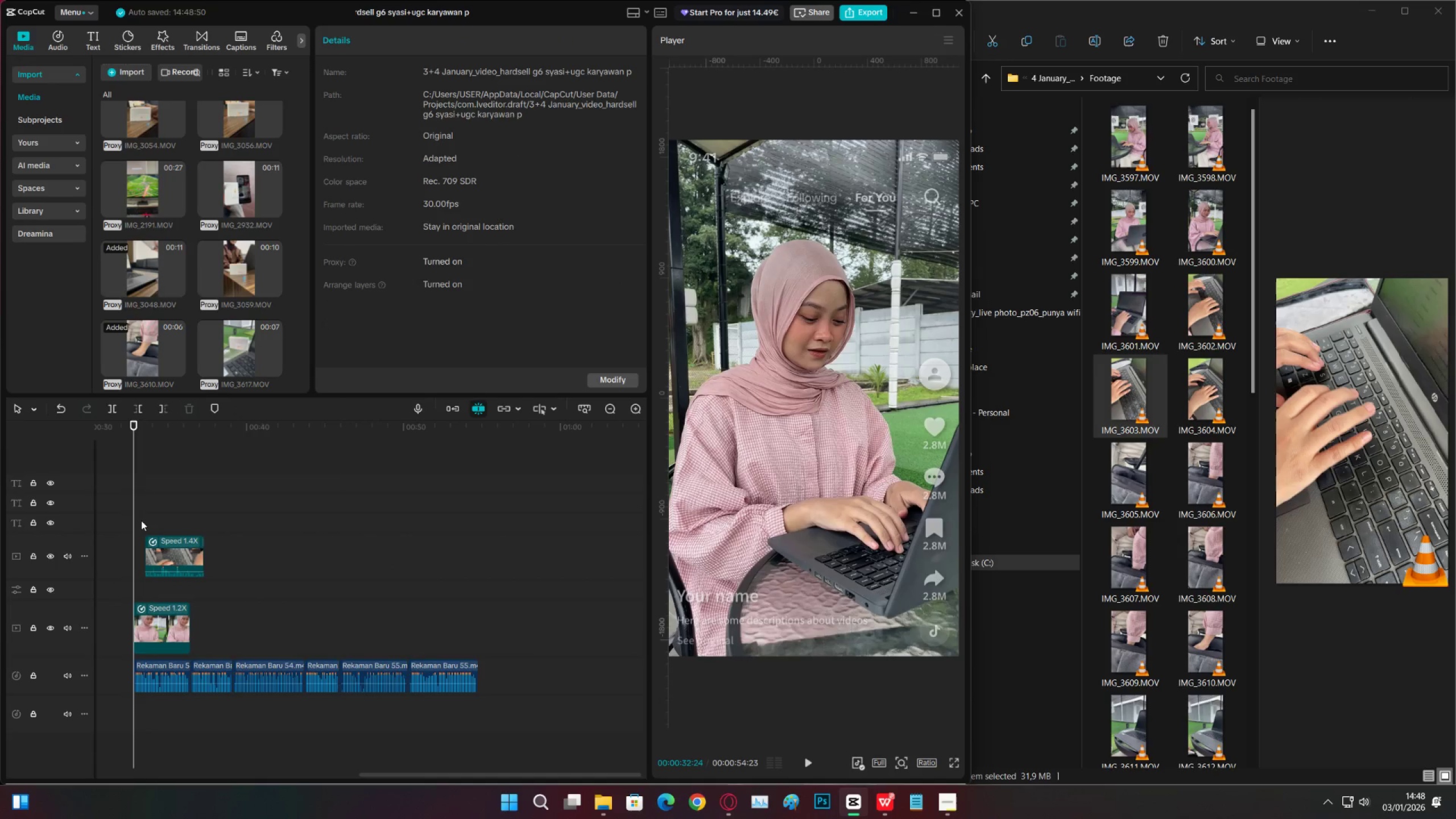 
key(Space)
 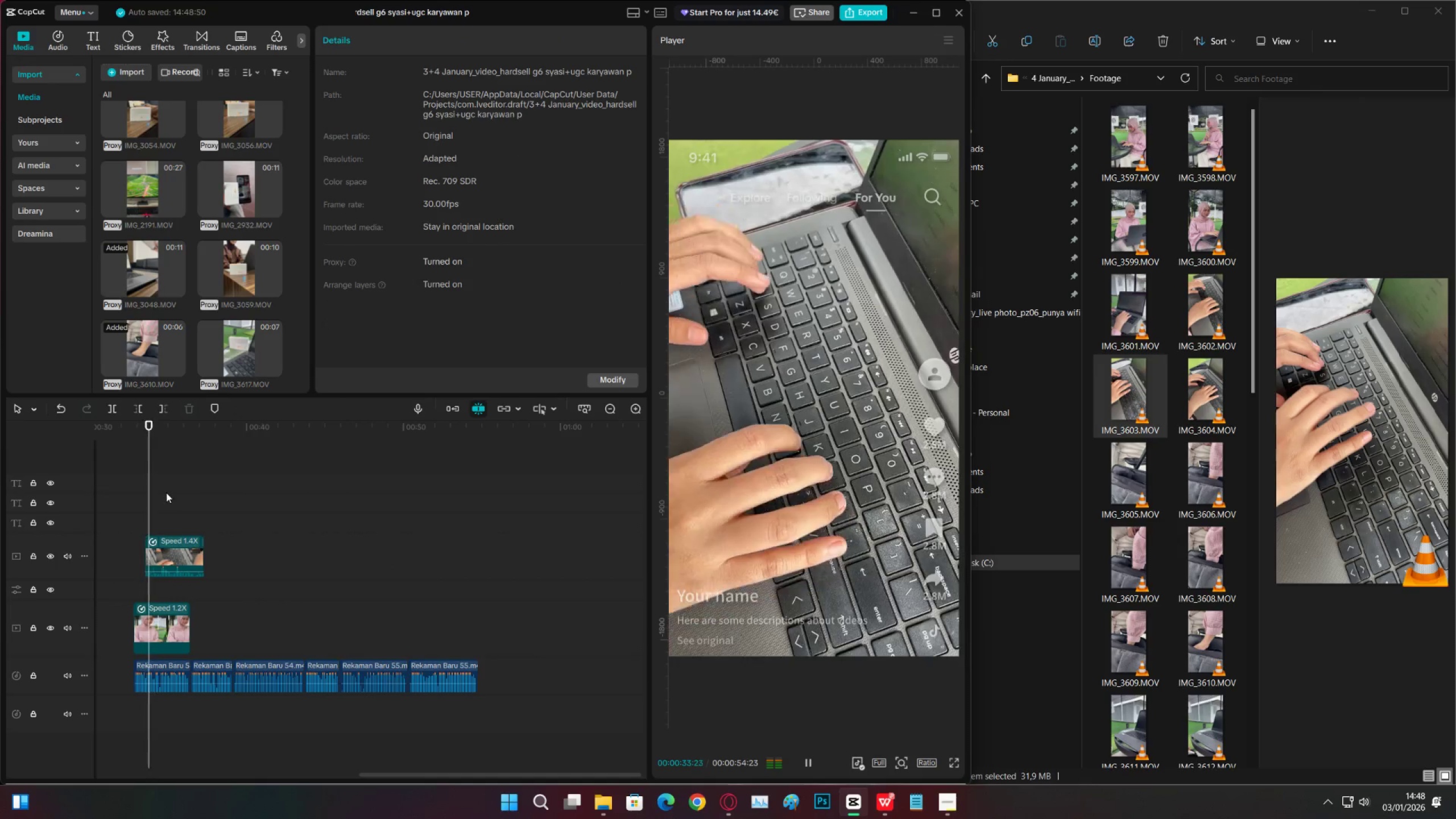 
key(Space)
 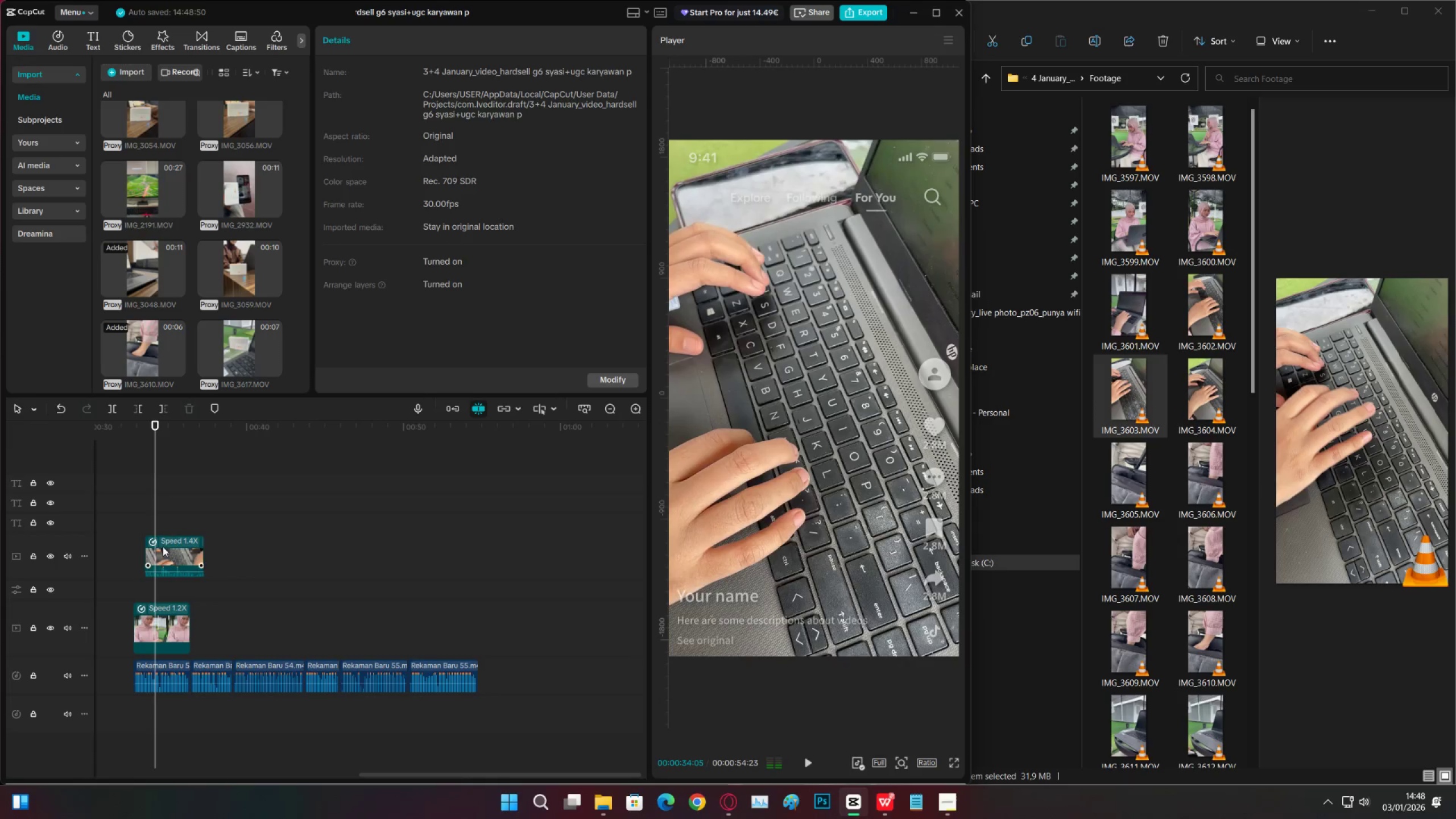 
left_click_drag(start_coordinate=[162, 550], to_coordinate=[172, 551])
 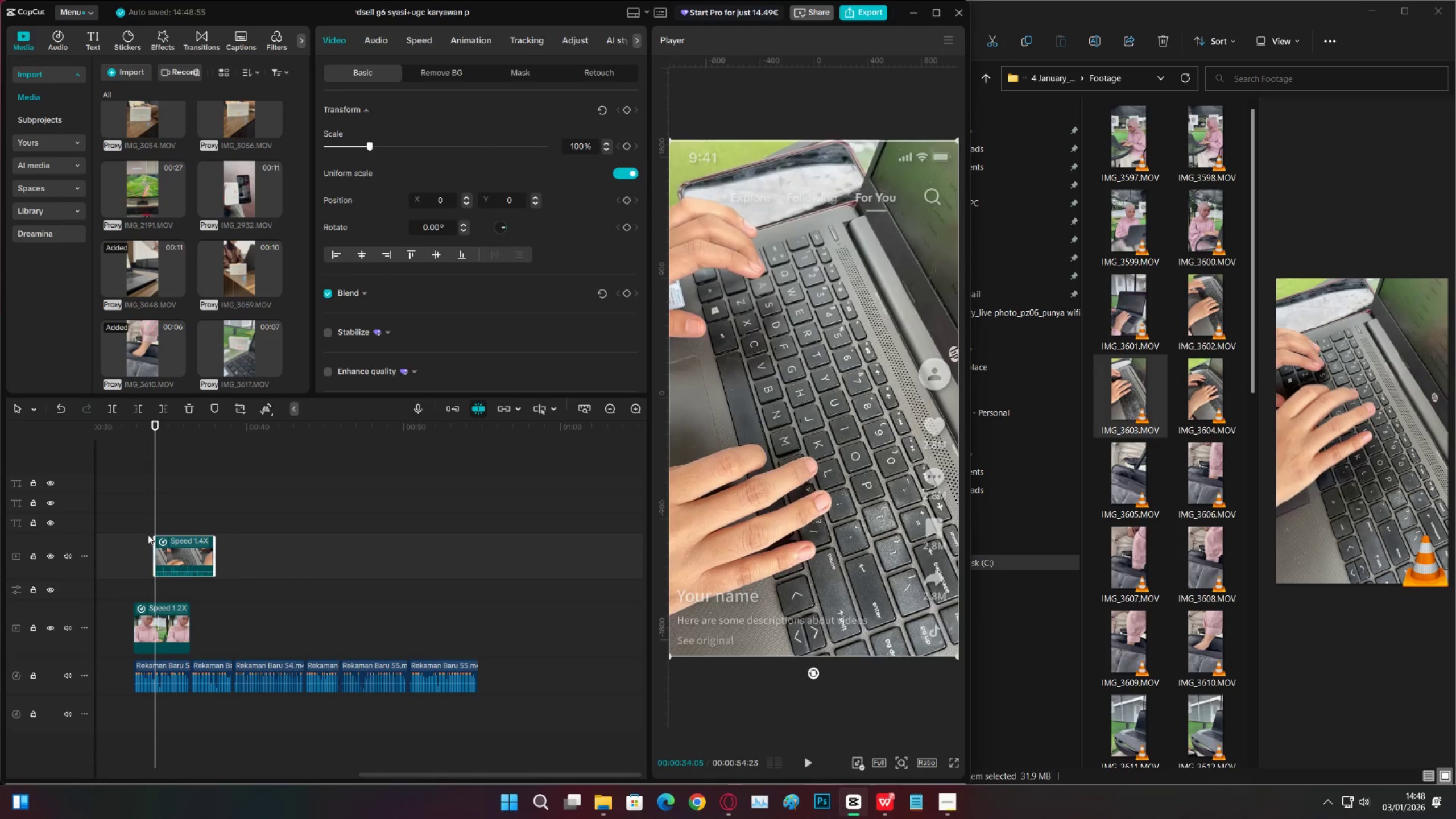 
left_click([146, 532])
 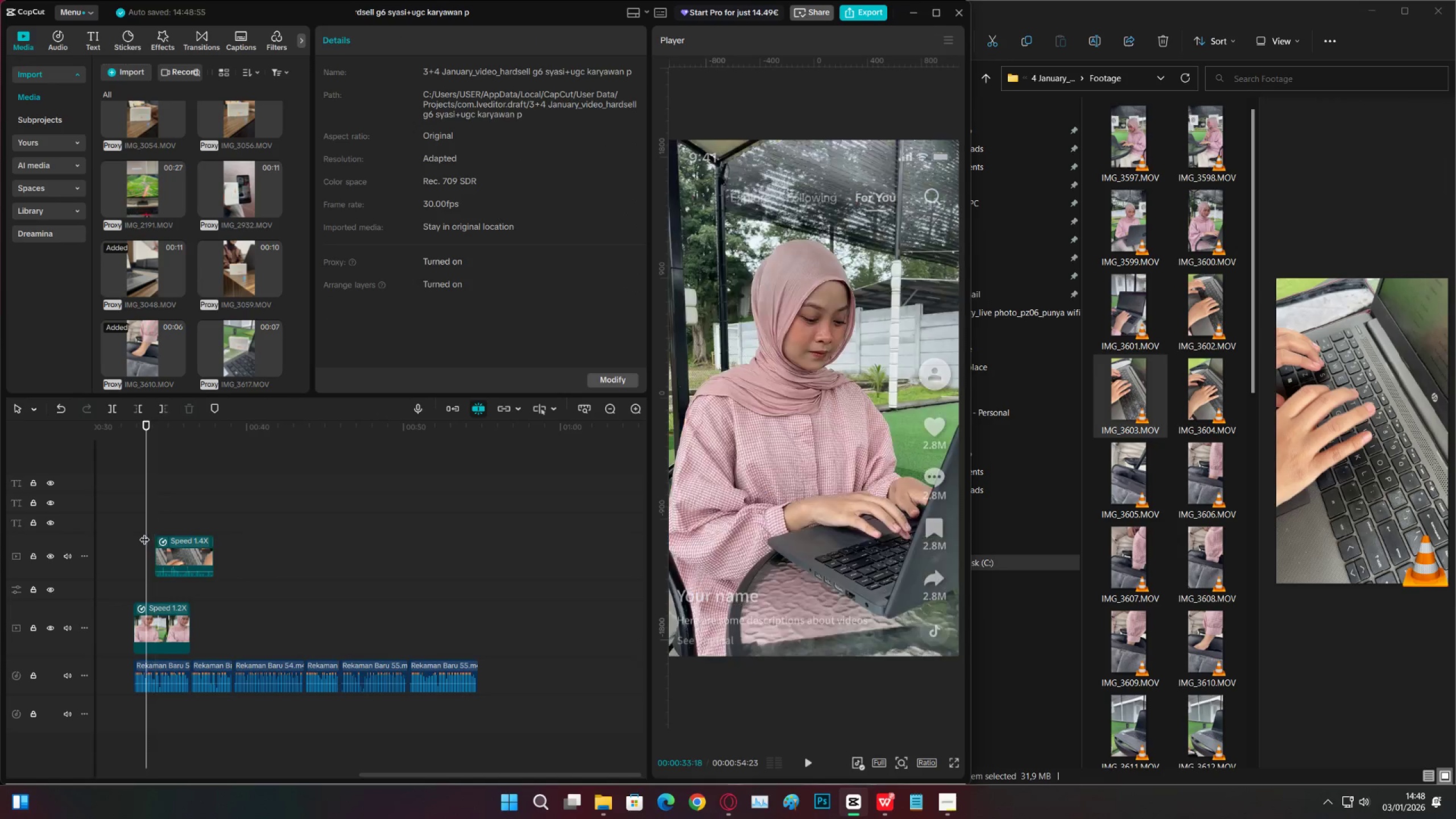 
key(Space)
 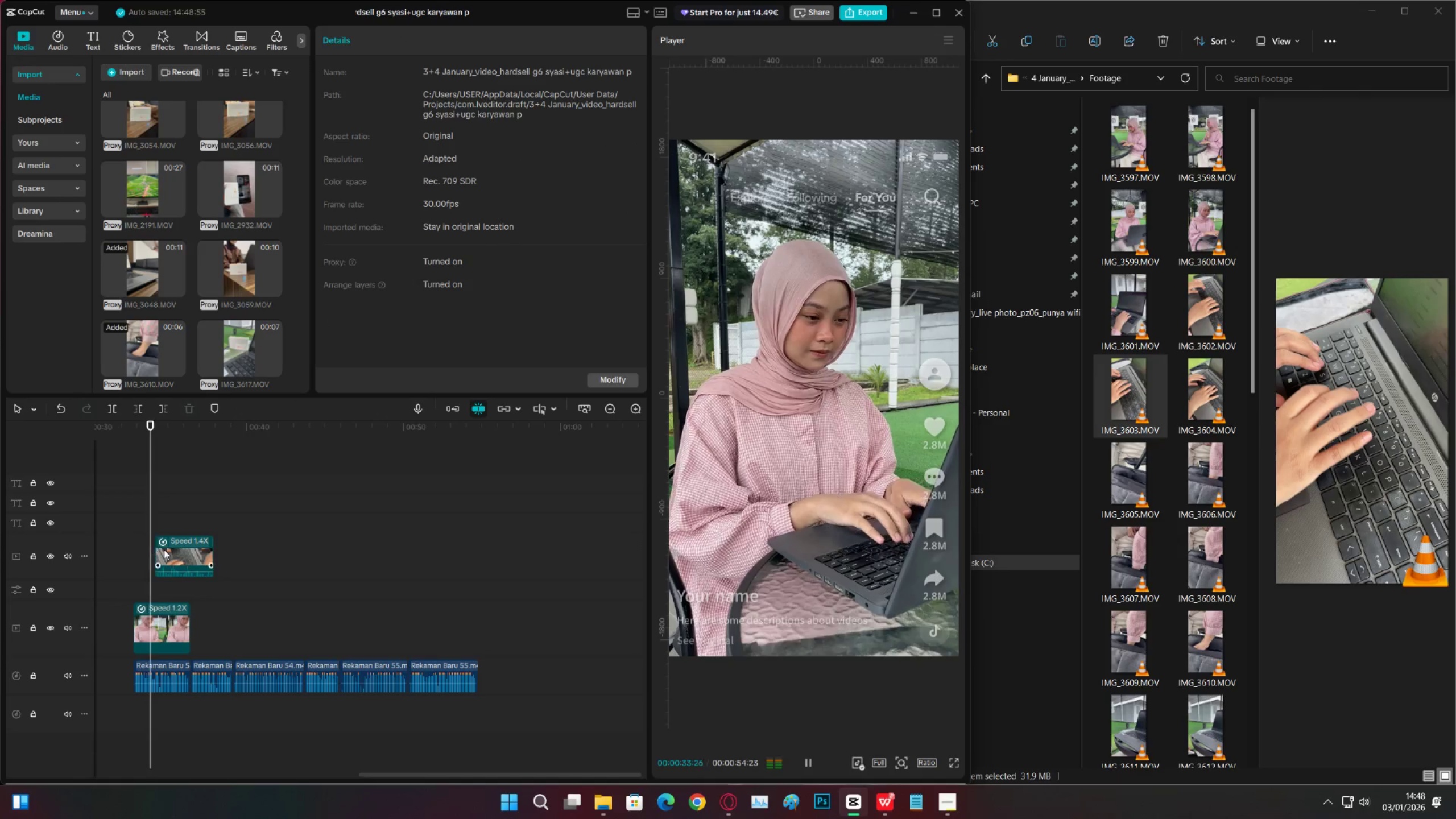 
key(Space)
 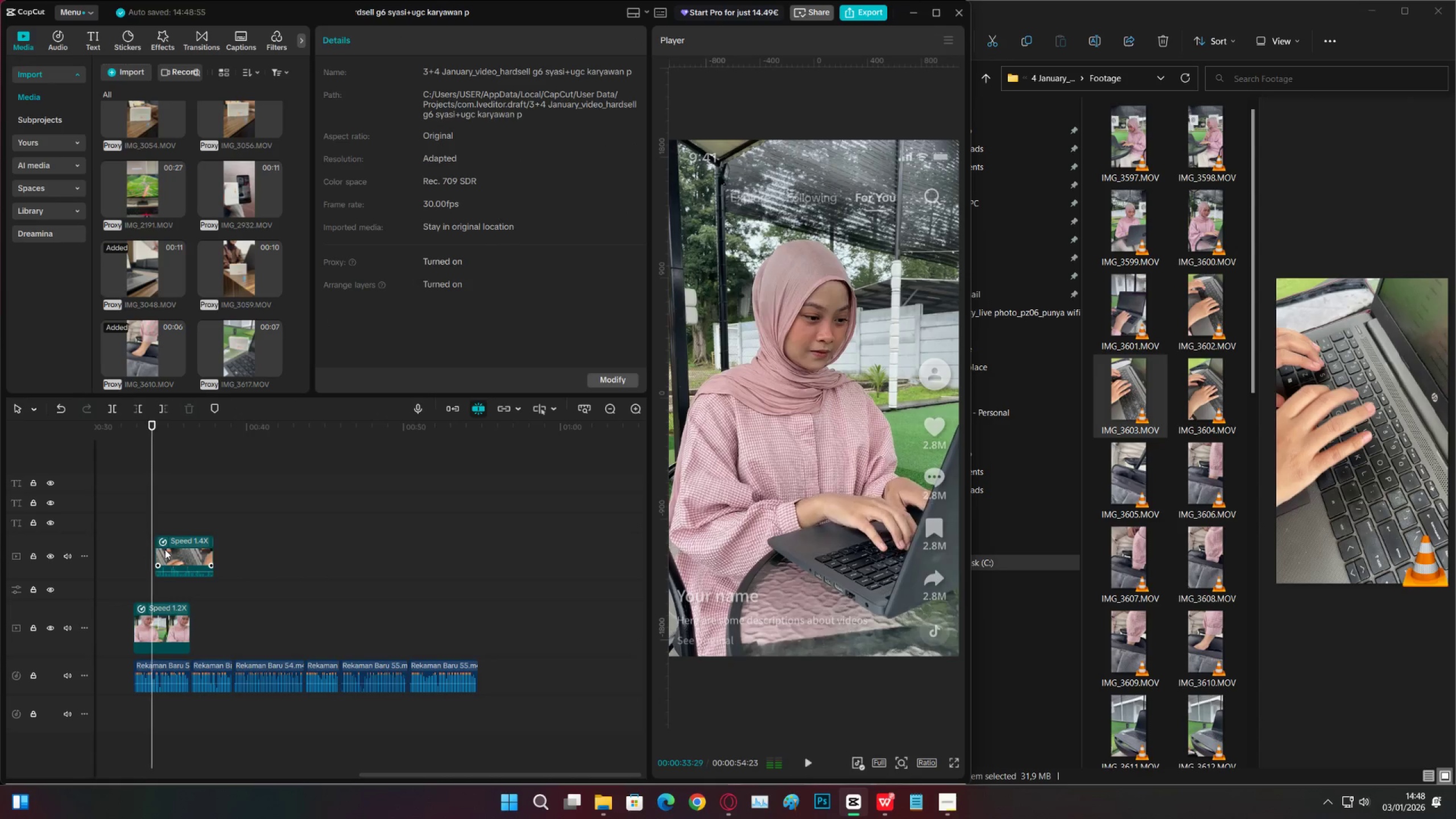 
left_click_drag(start_coordinate=[165, 549], to_coordinate=[159, 550])
 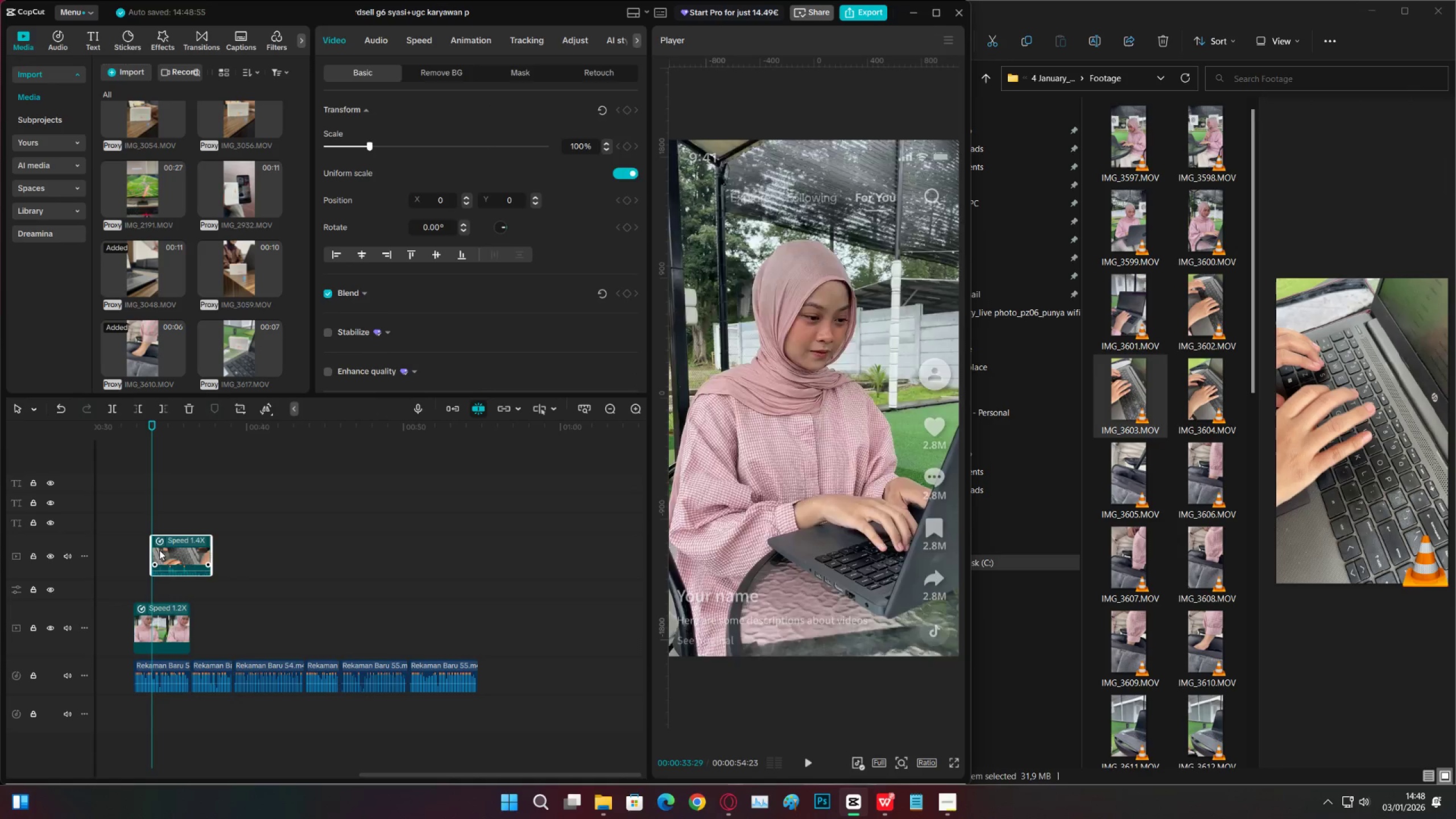 
key(Space)
 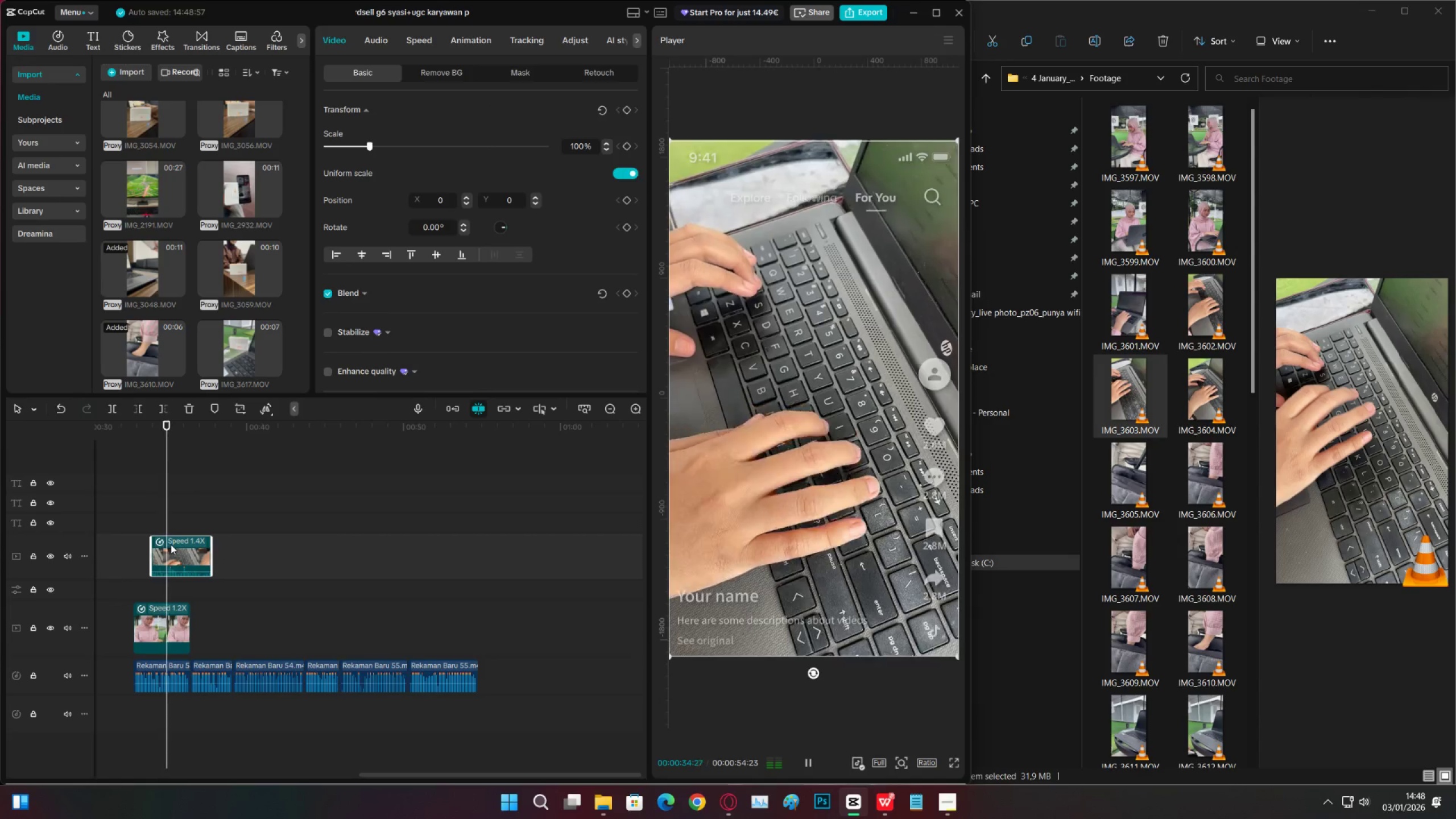 
key(Space)
 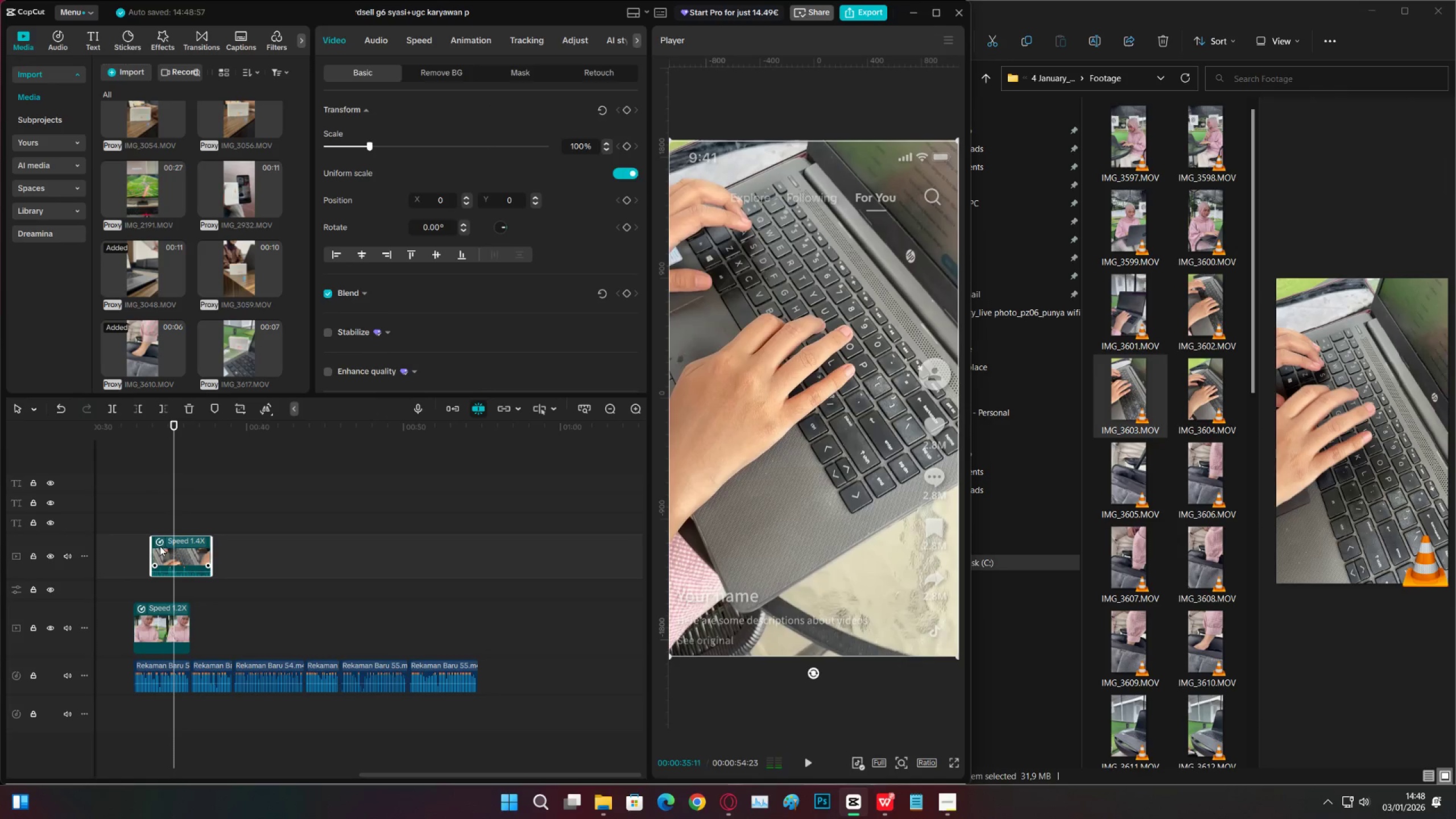 
left_click([159, 528])
 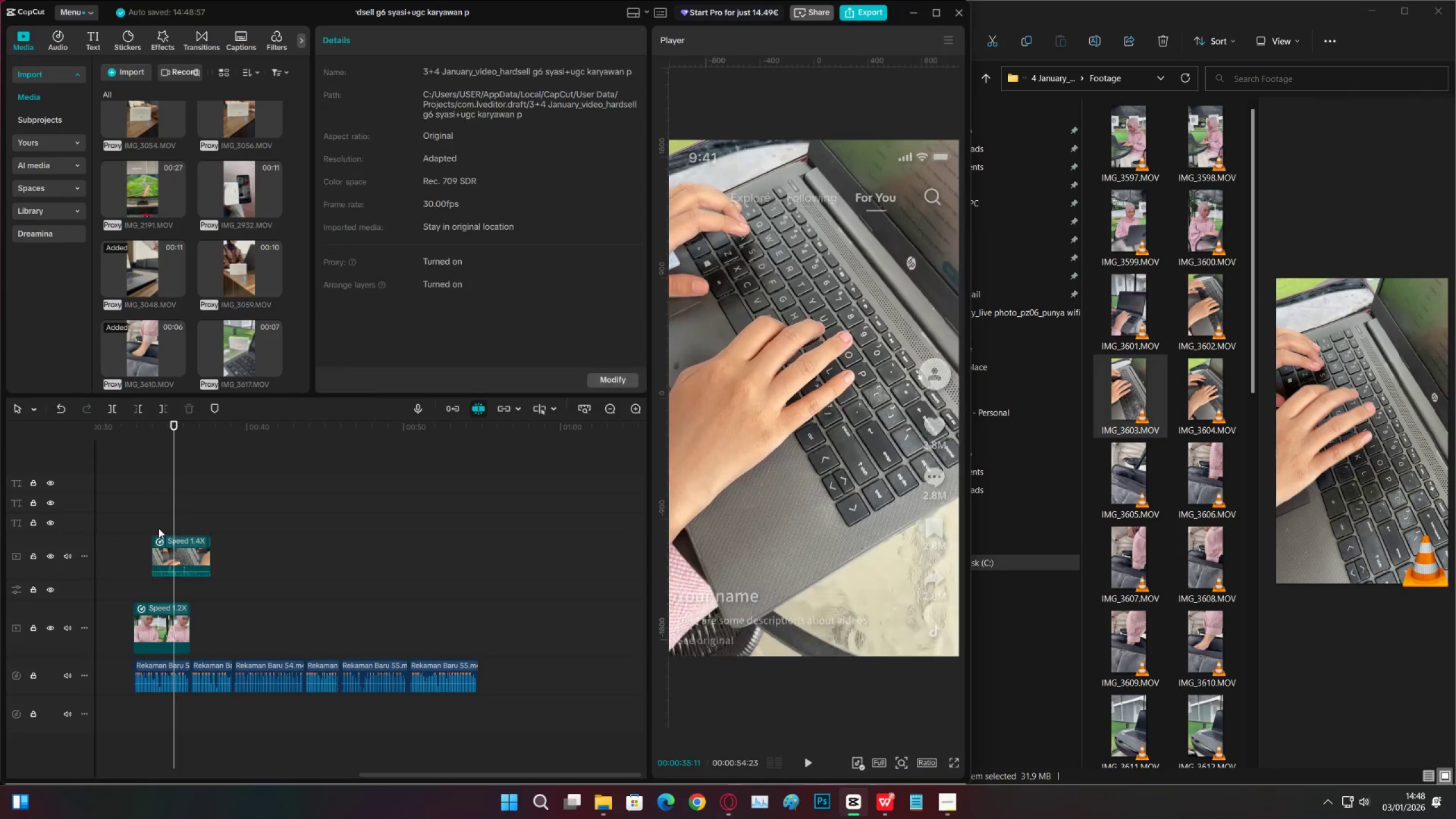 
key(Space)
 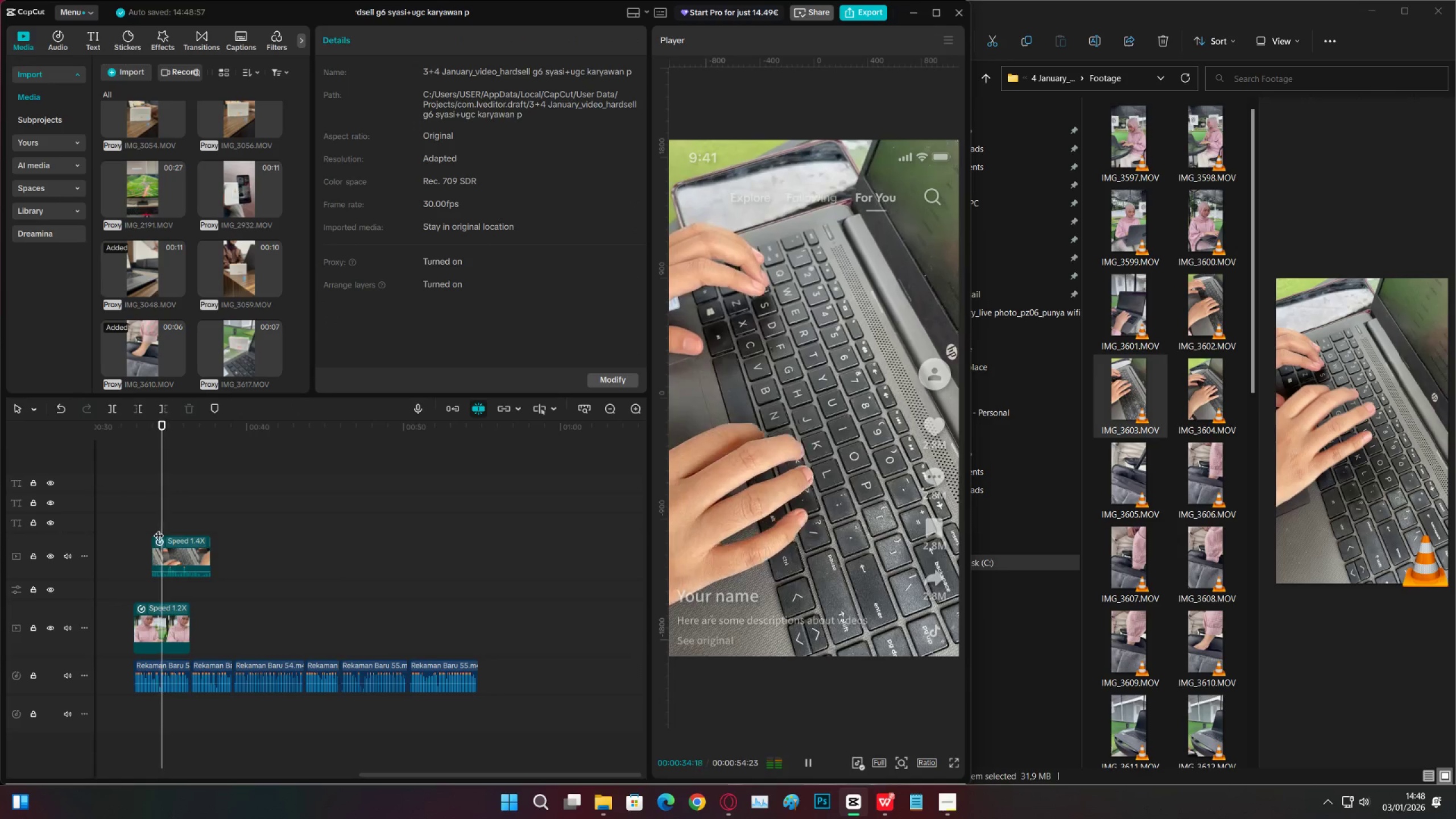 
key(Space)
 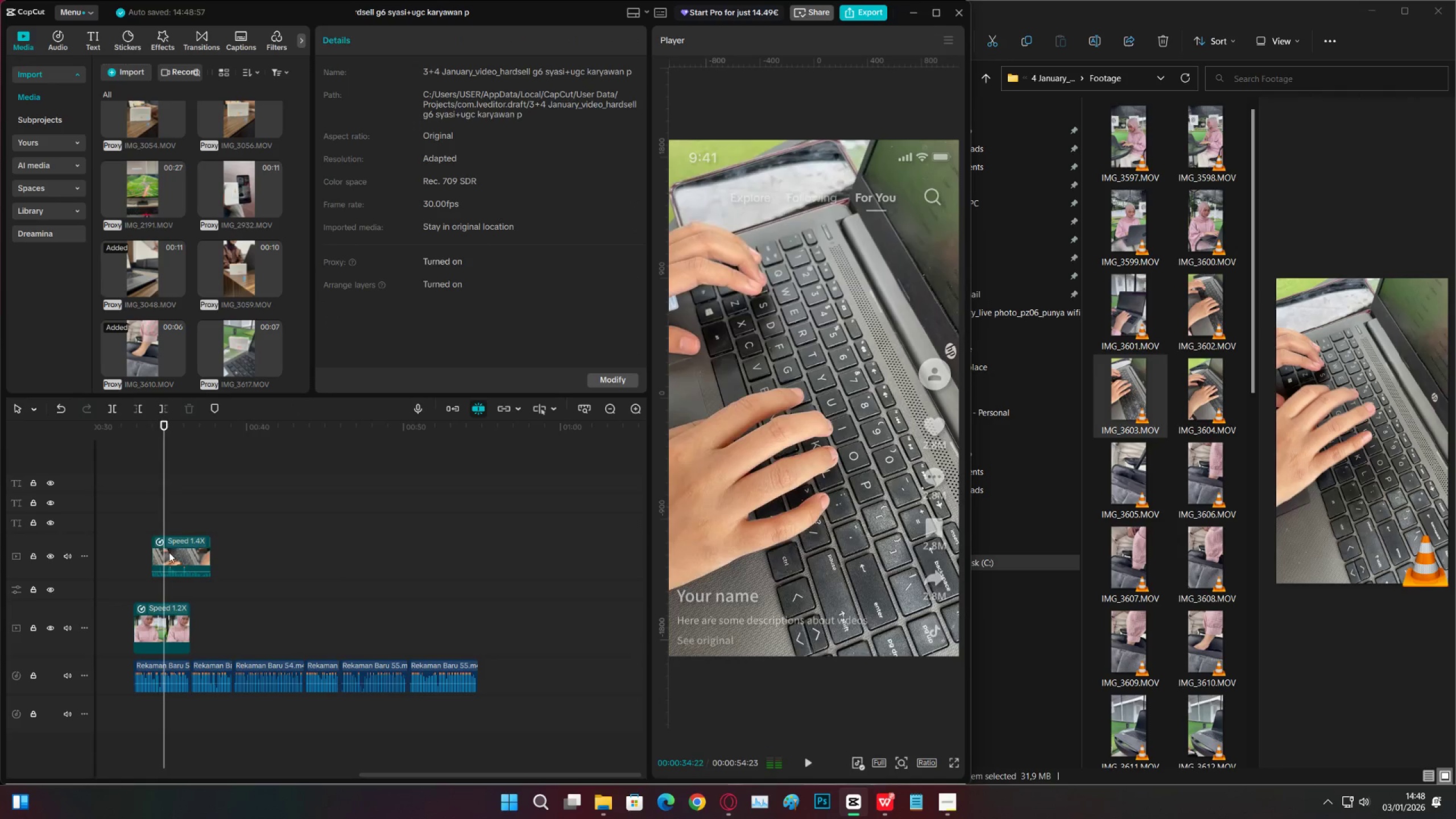 
left_click([169, 552])
 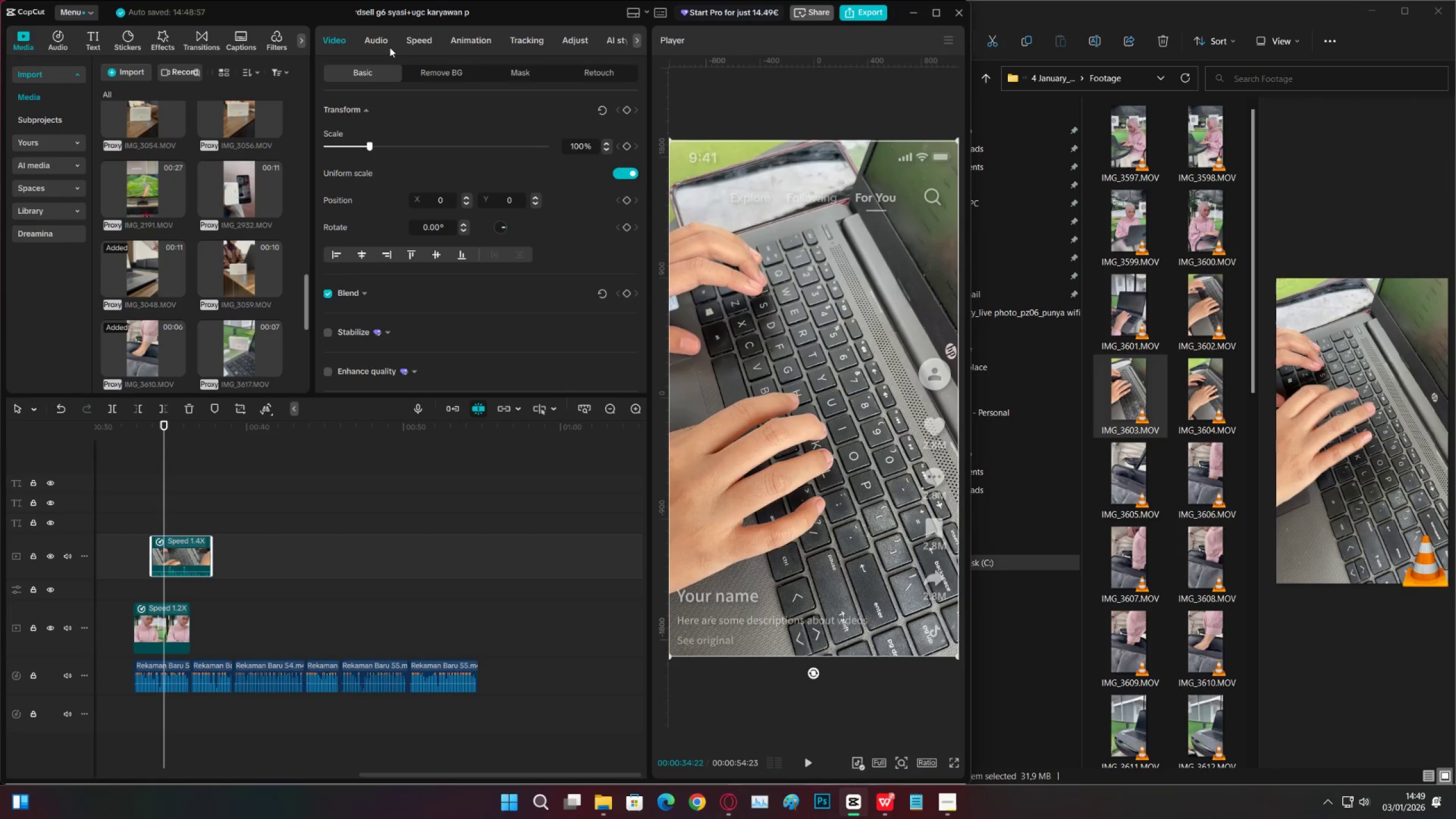 
left_click([408, 41])
 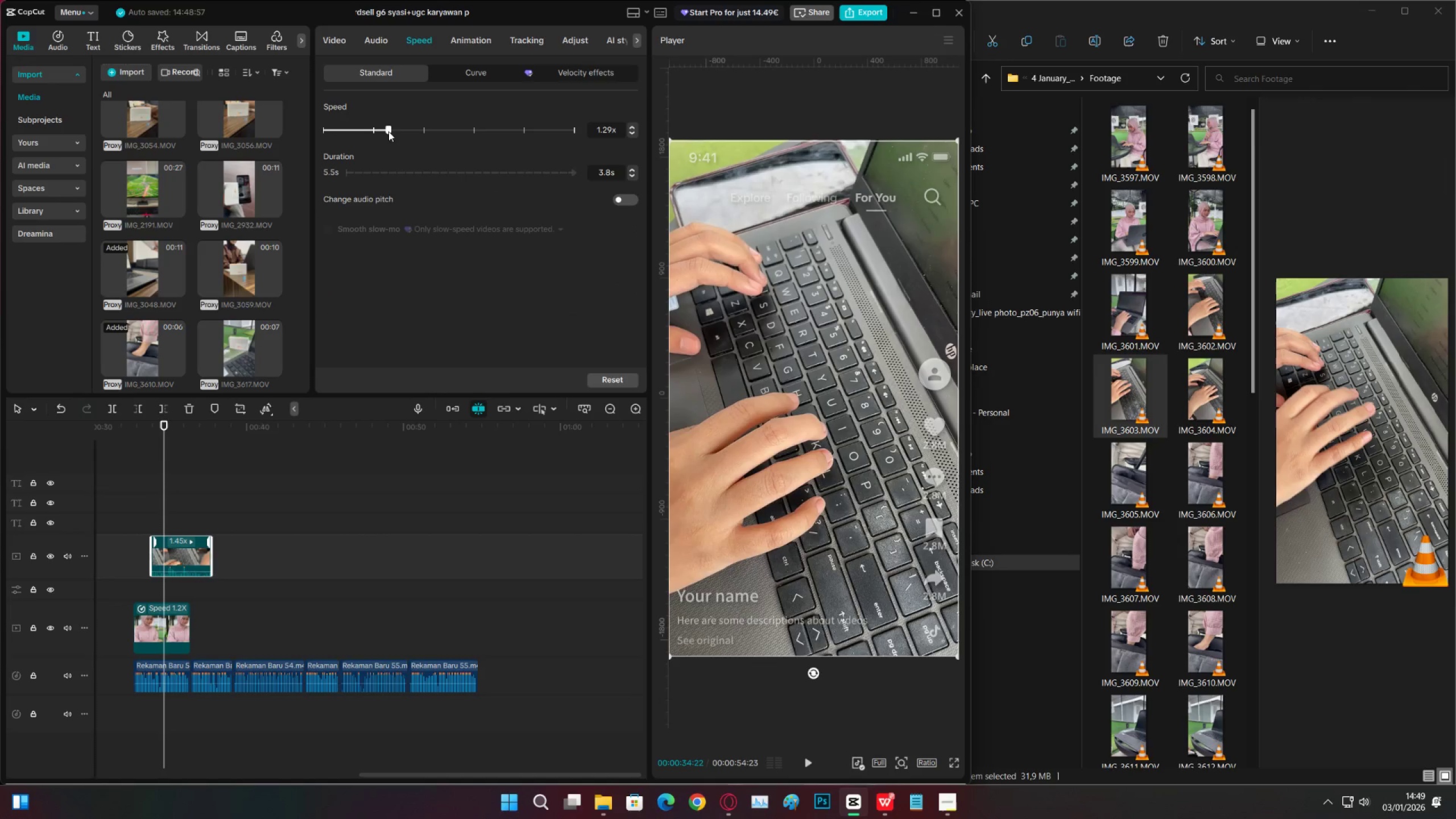 
left_click([388, 131])
 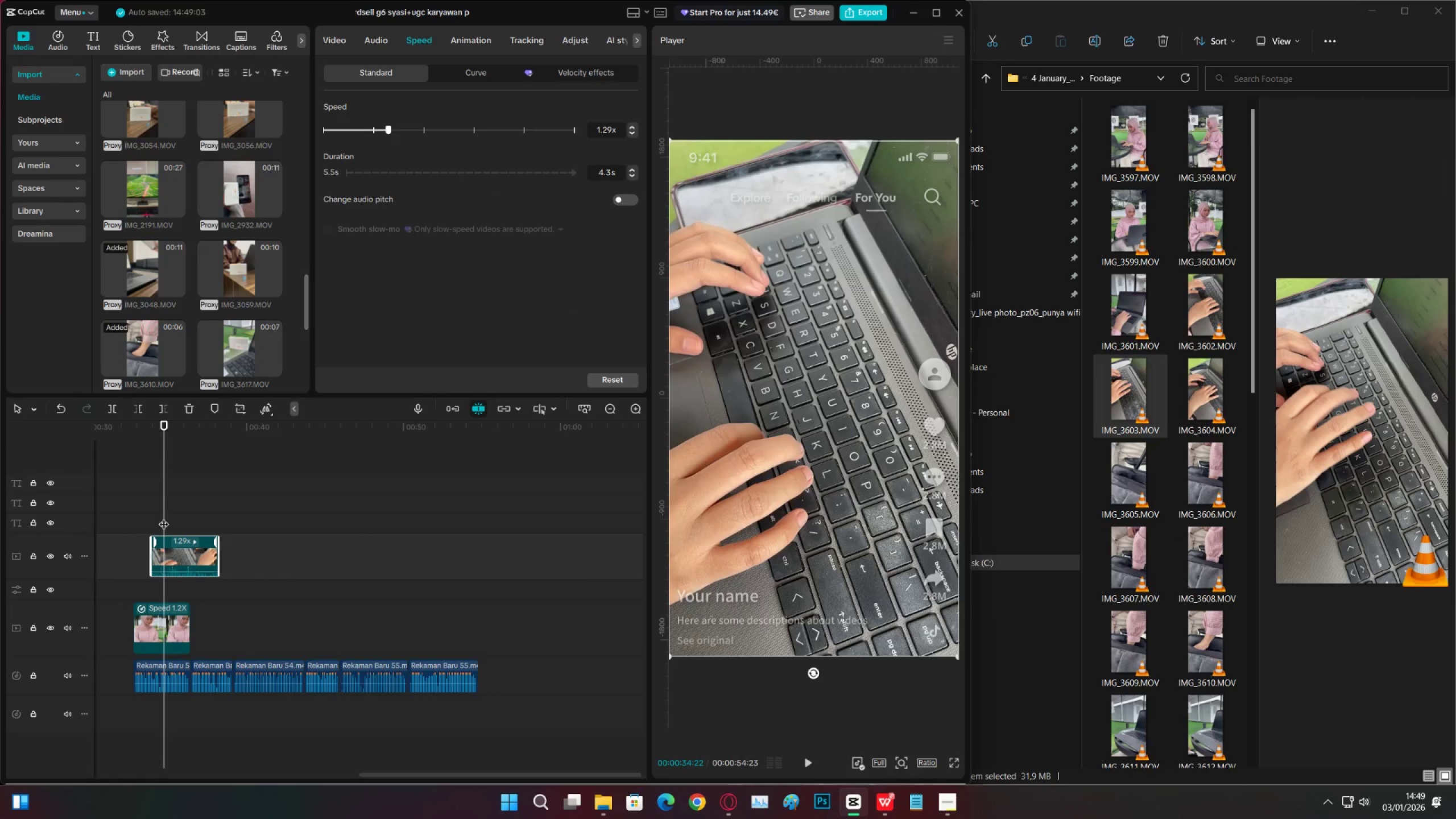 
left_click([152, 513])
 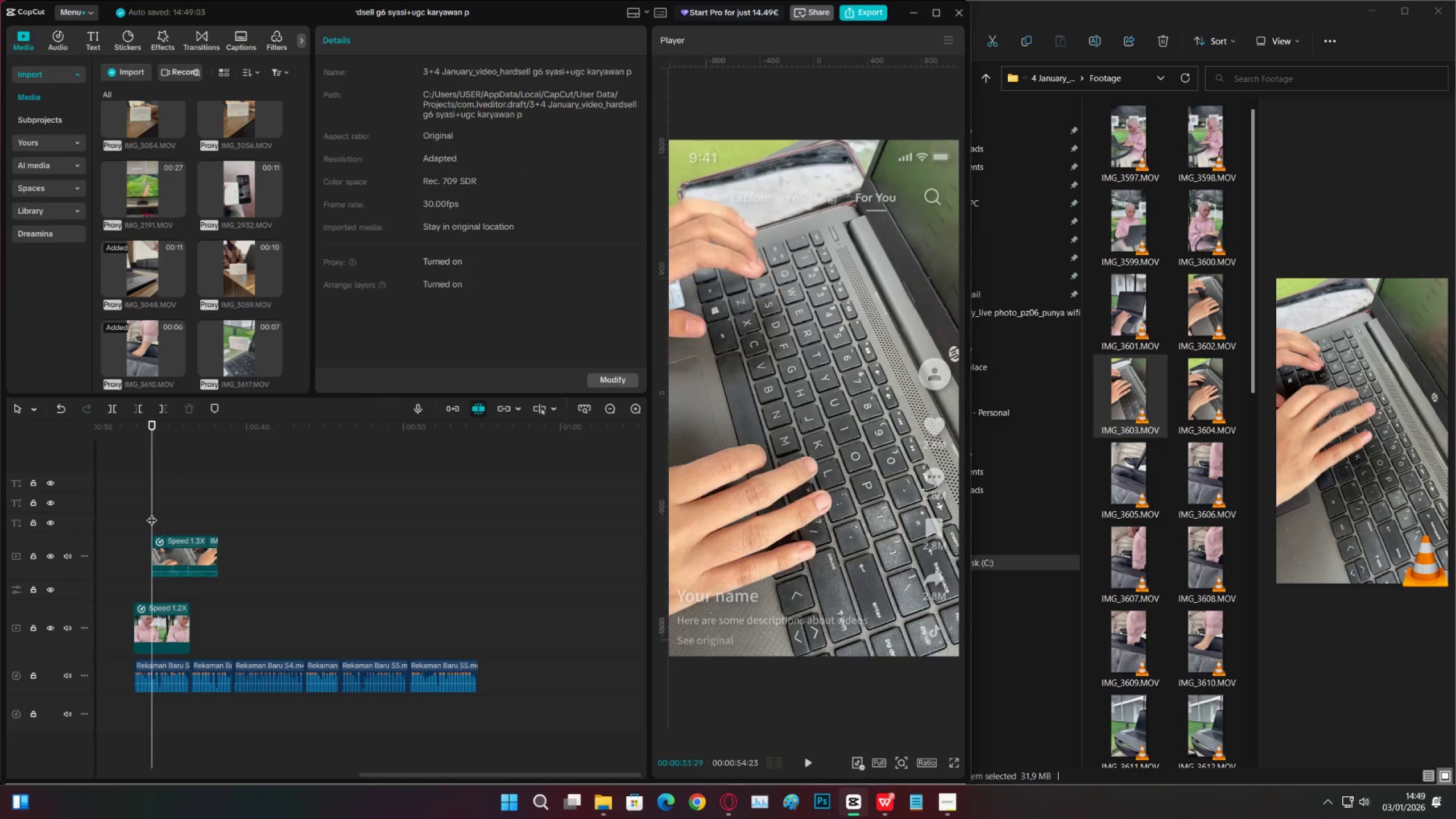 
key(Space)
 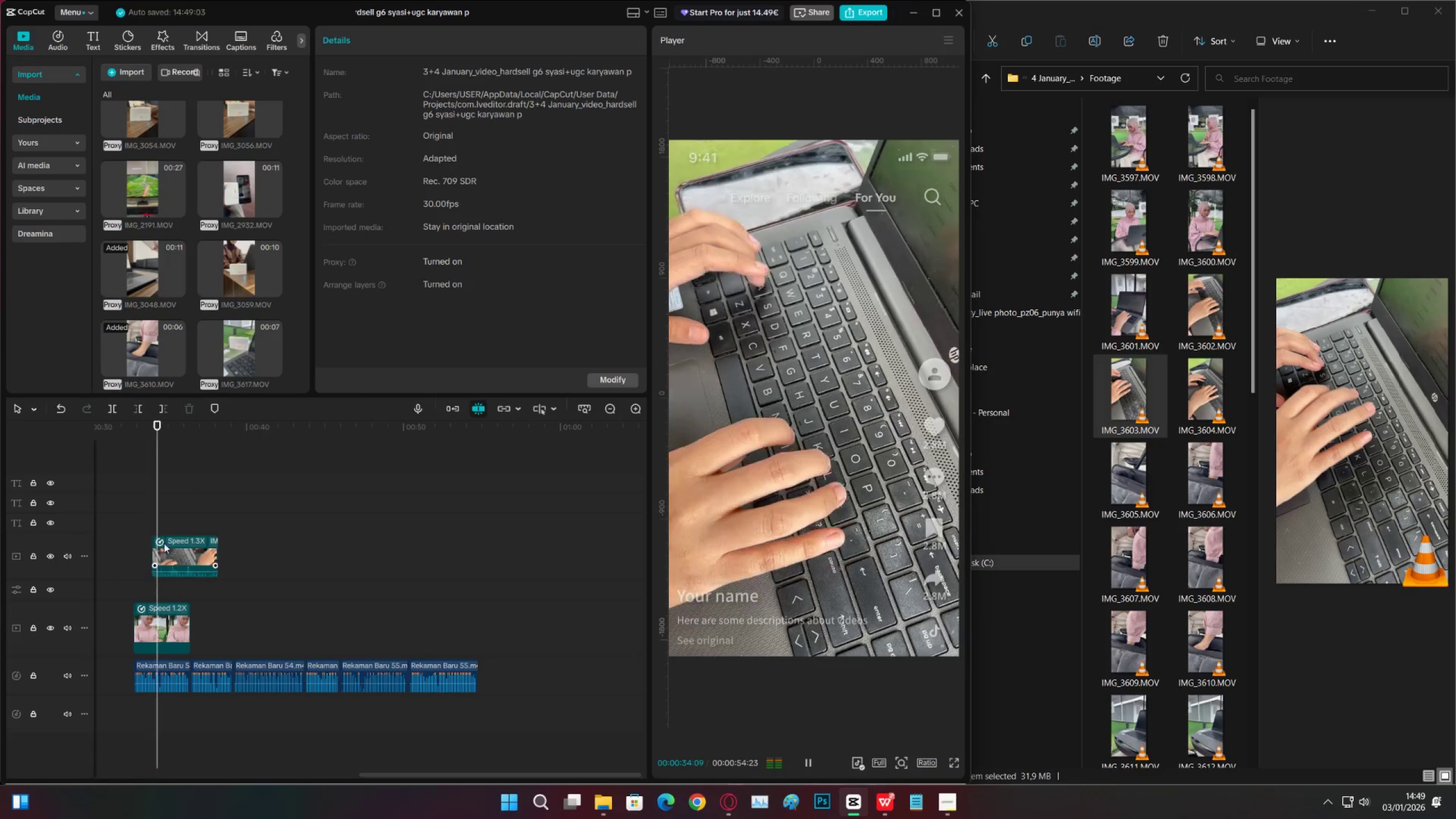 
left_click([172, 554])
 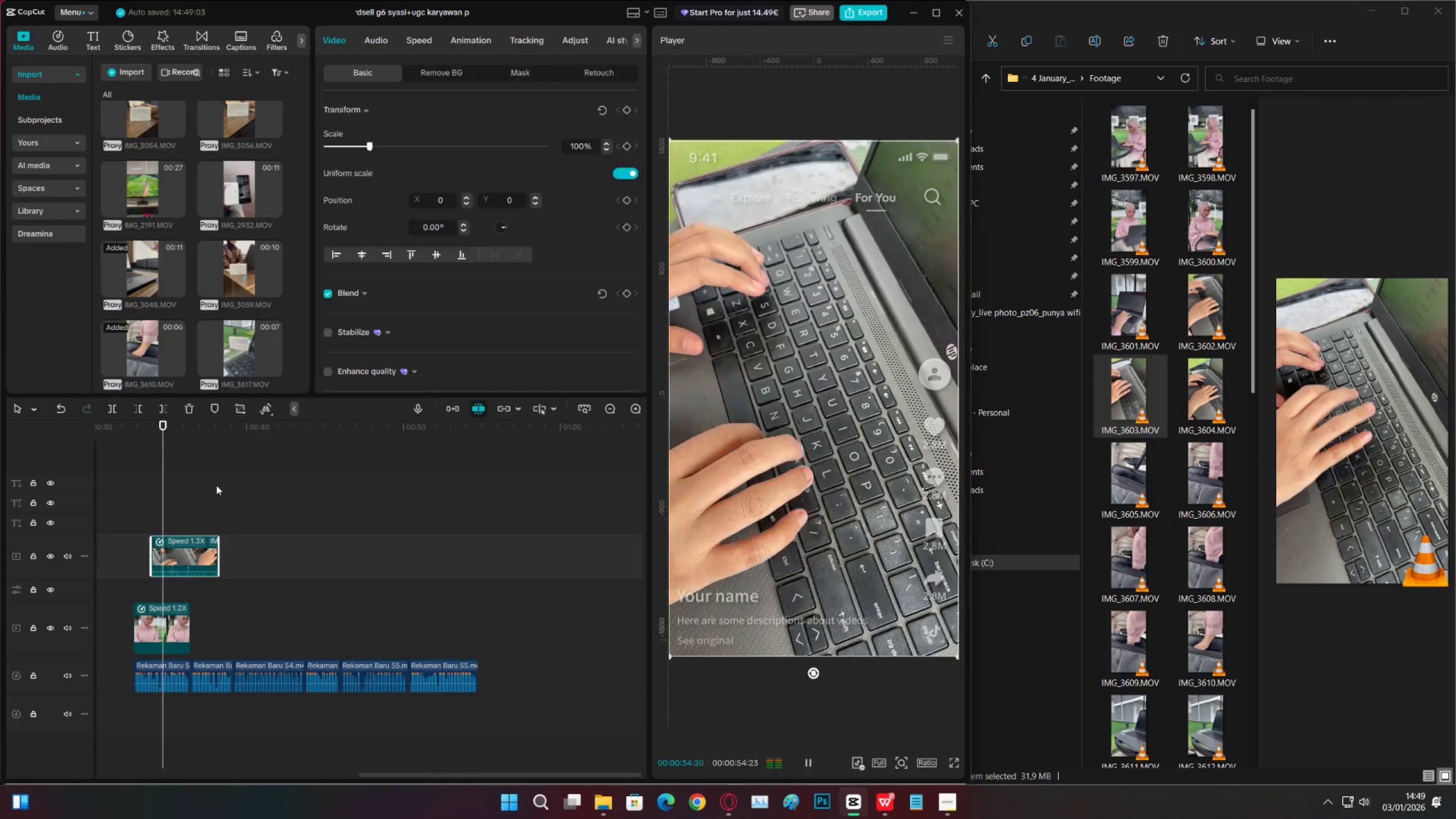 
key(Space)
 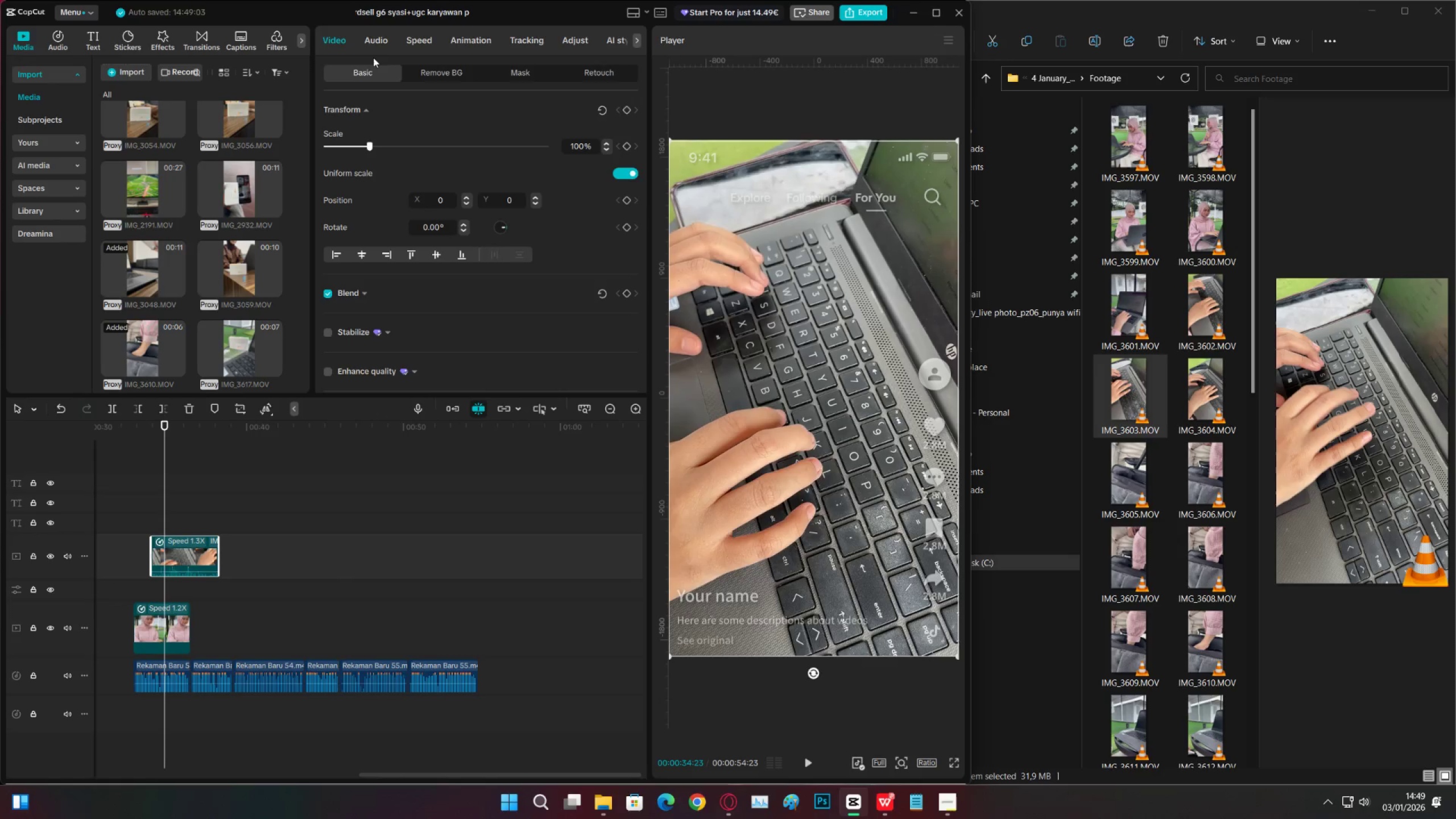 
left_click([415, 39])
 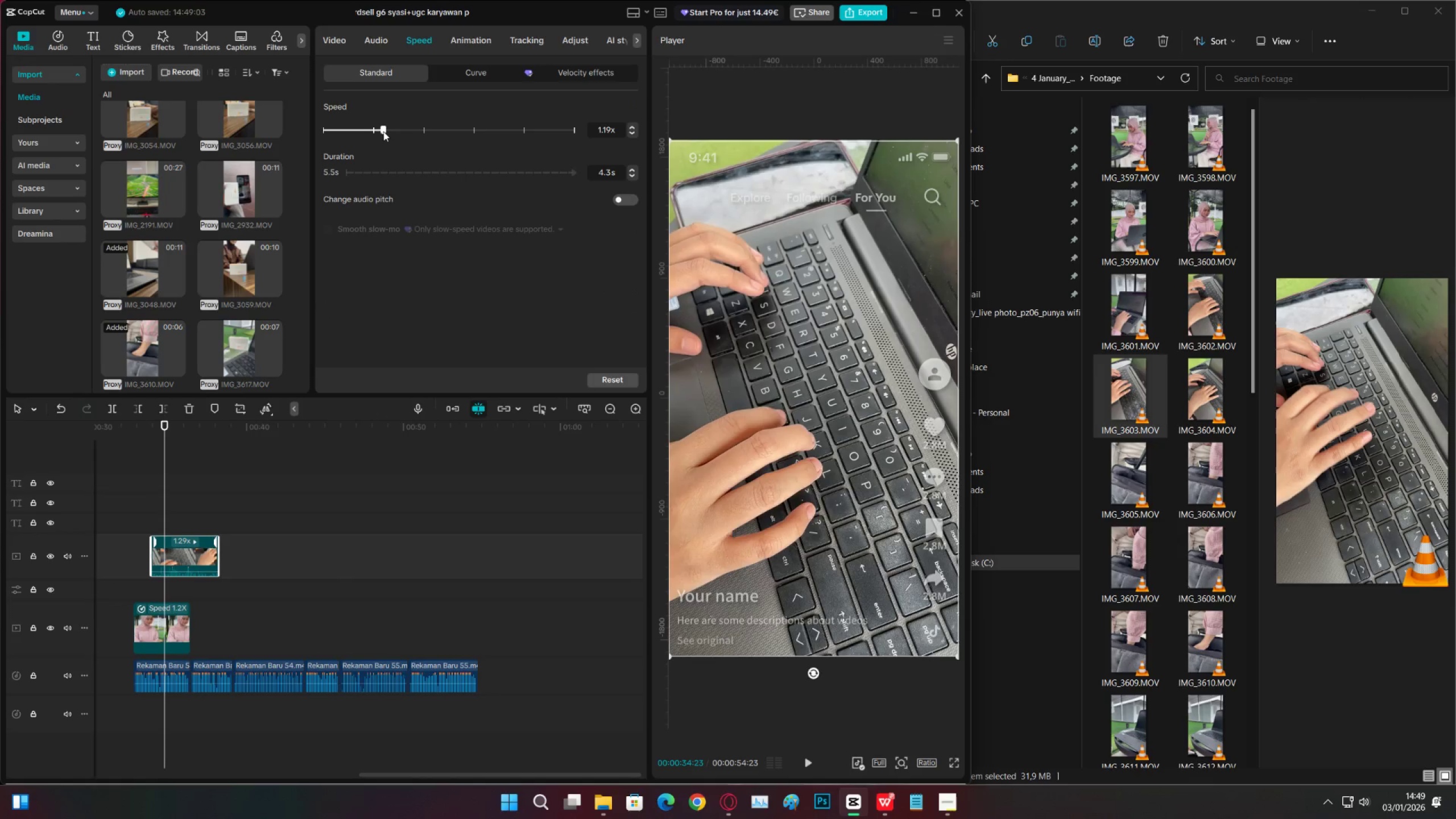 
left_click([631, 128])
 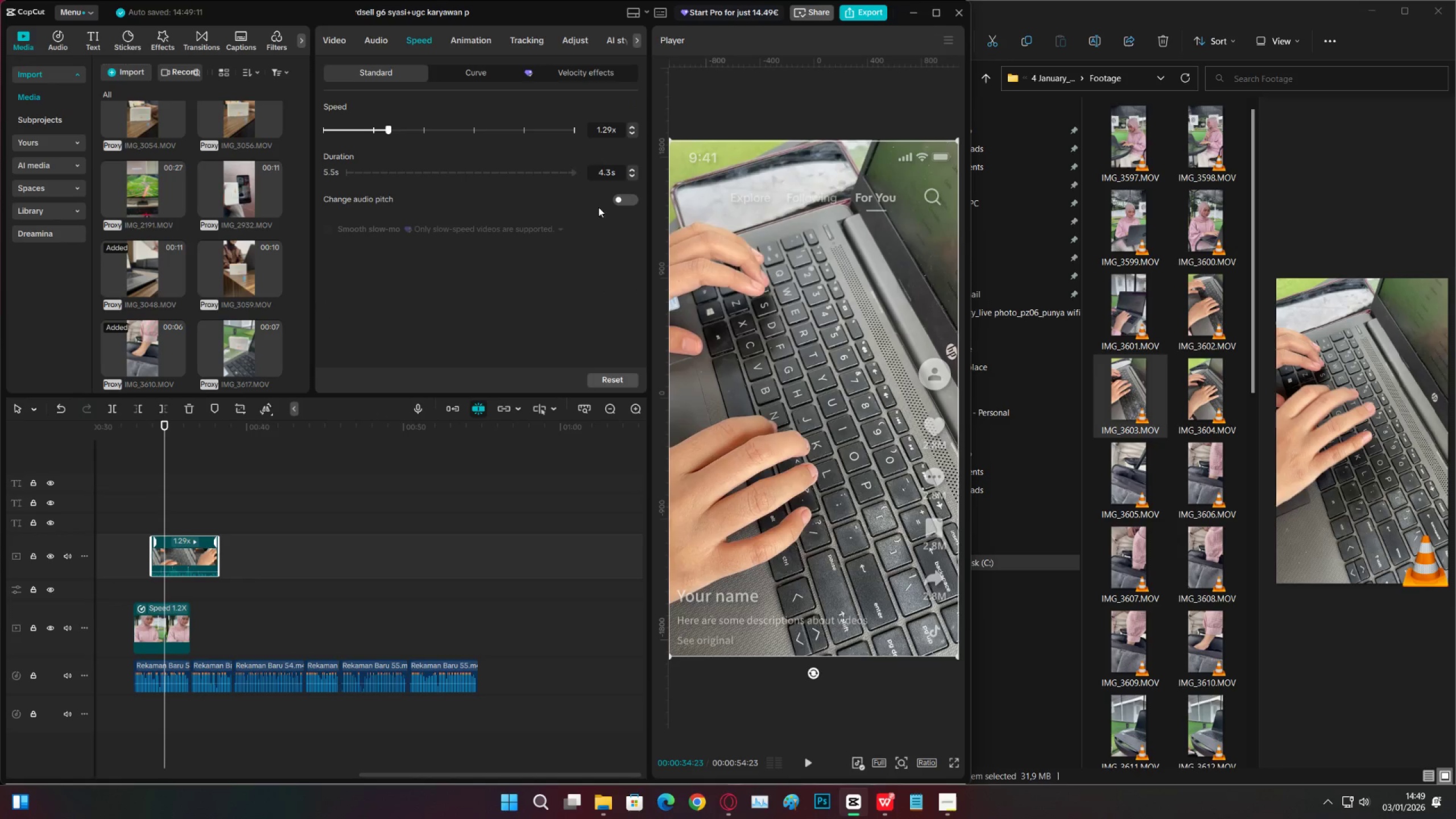 
left_click([632, 133])
 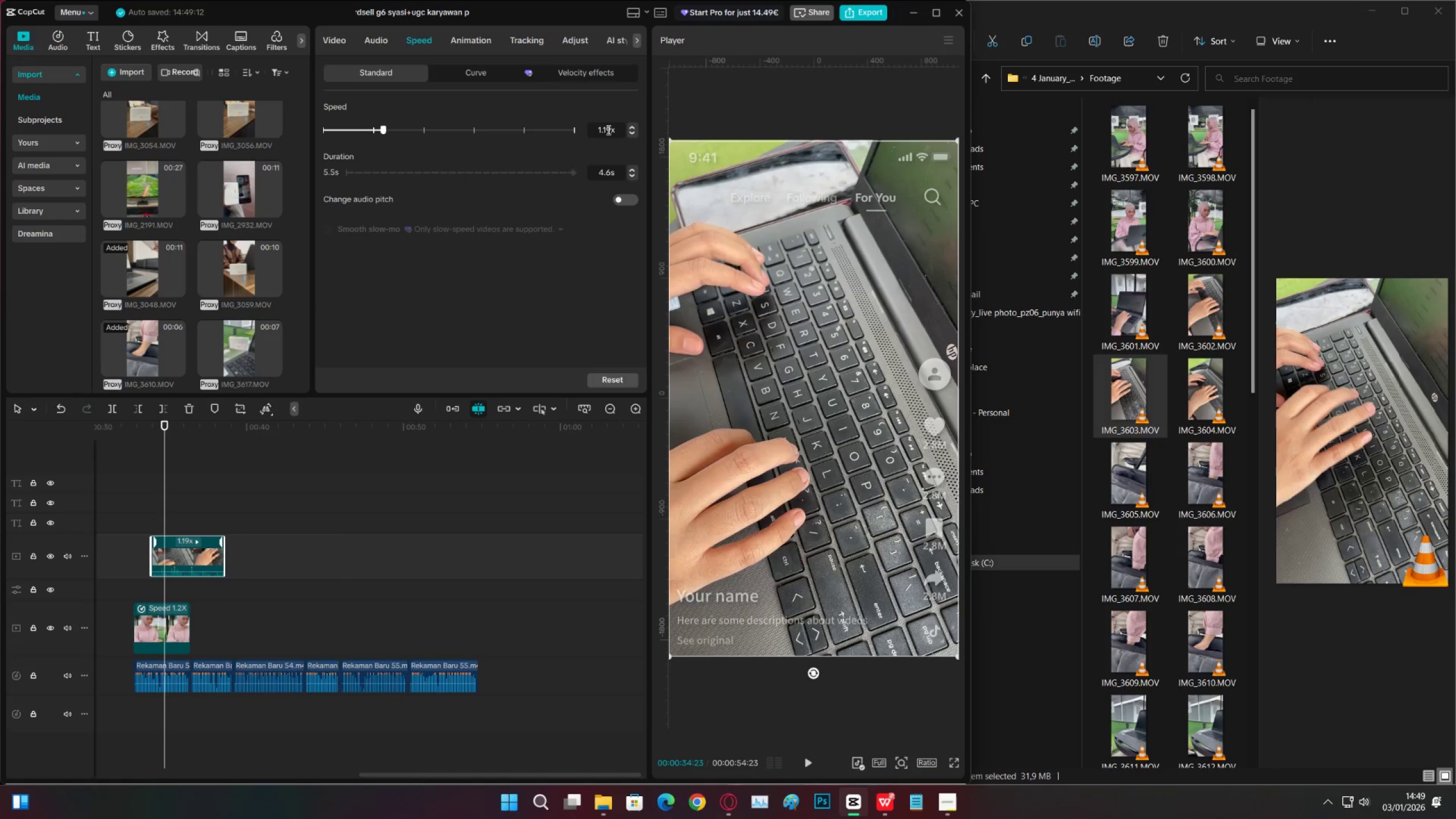 
left_click_drag(start_coordinate=[610, 129], to_coordinate=[603, 129])
 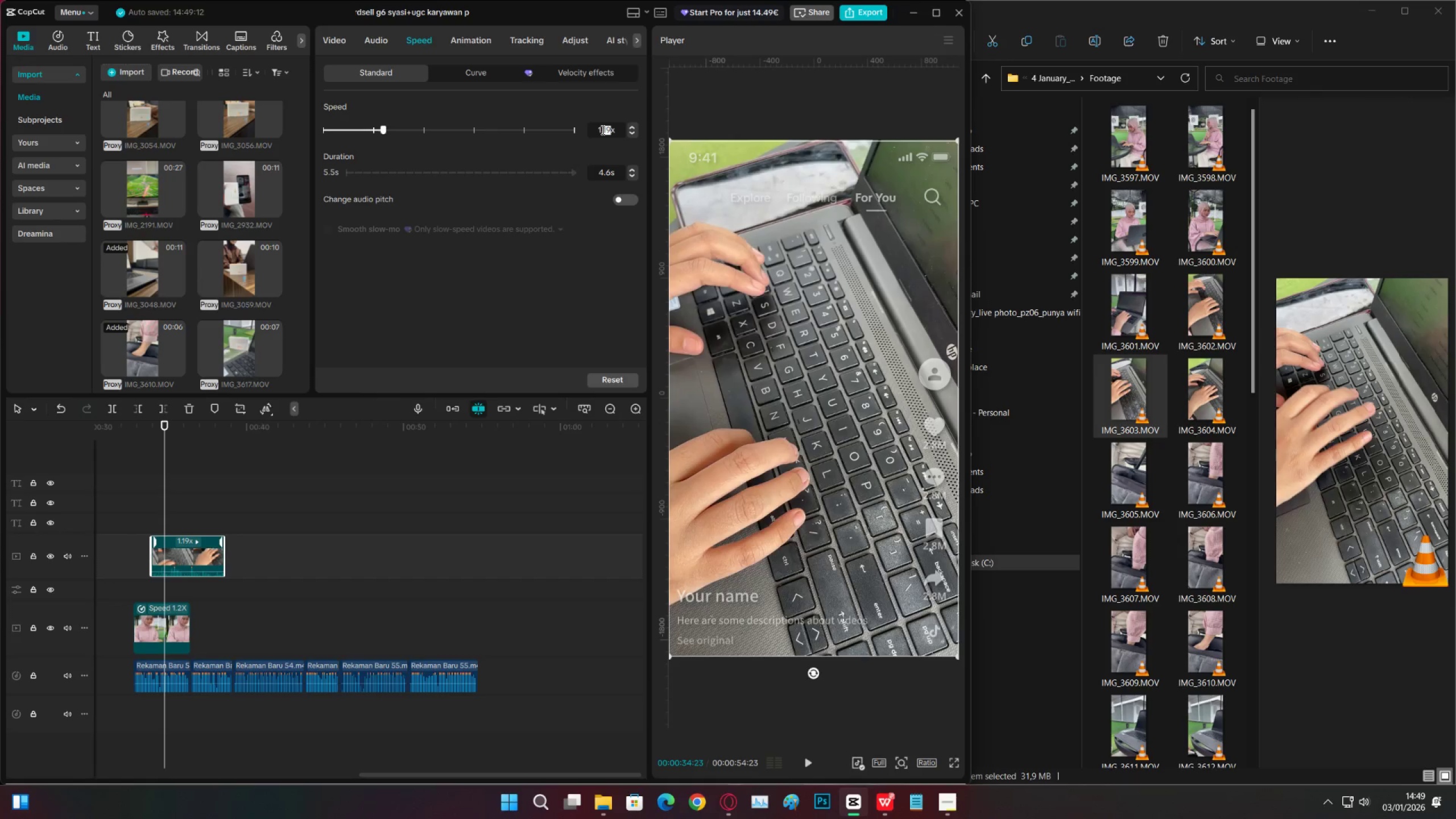 
key(Numpad2)
 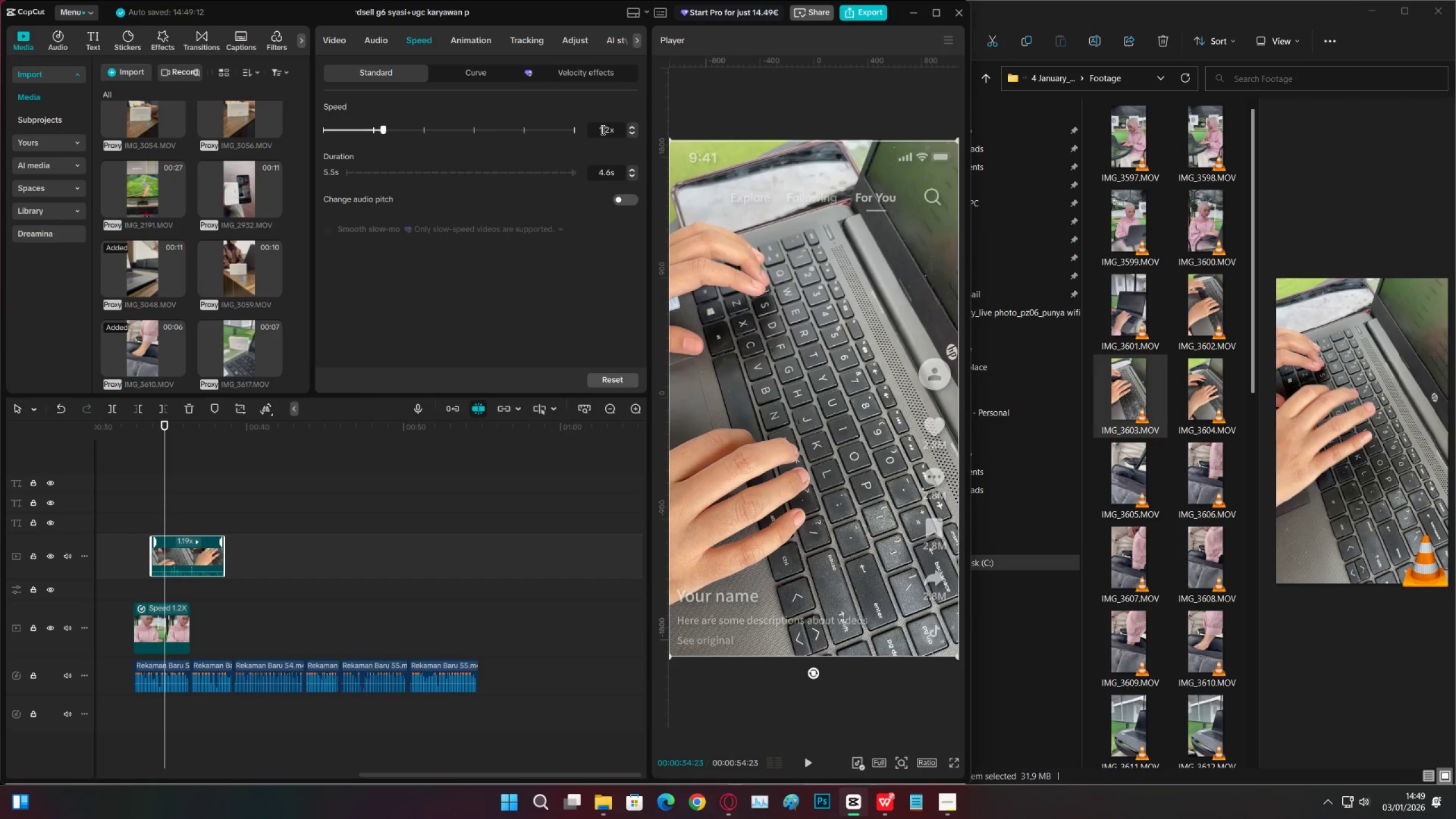 
key(Numpad0)
 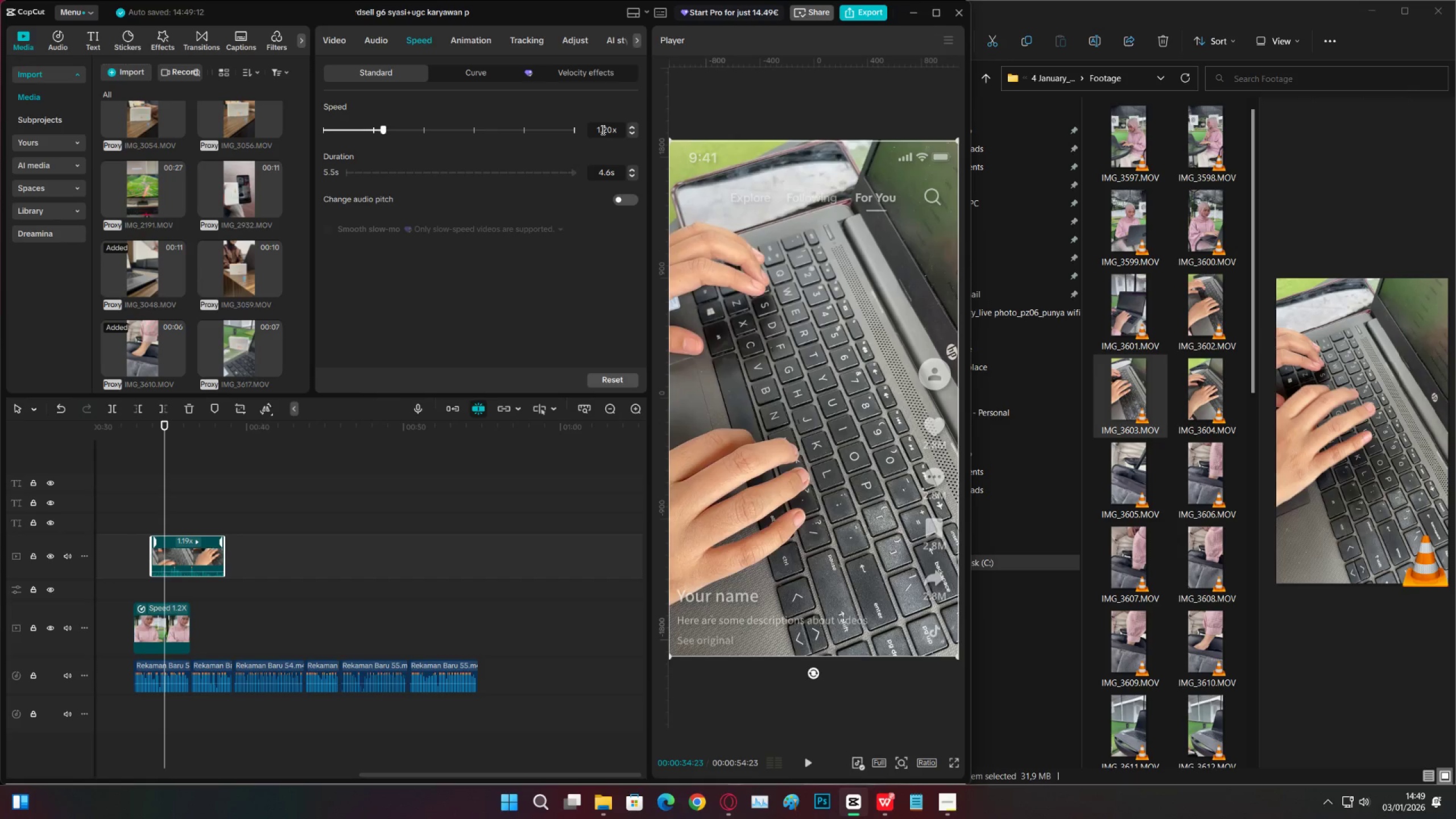 
key(Enter)
 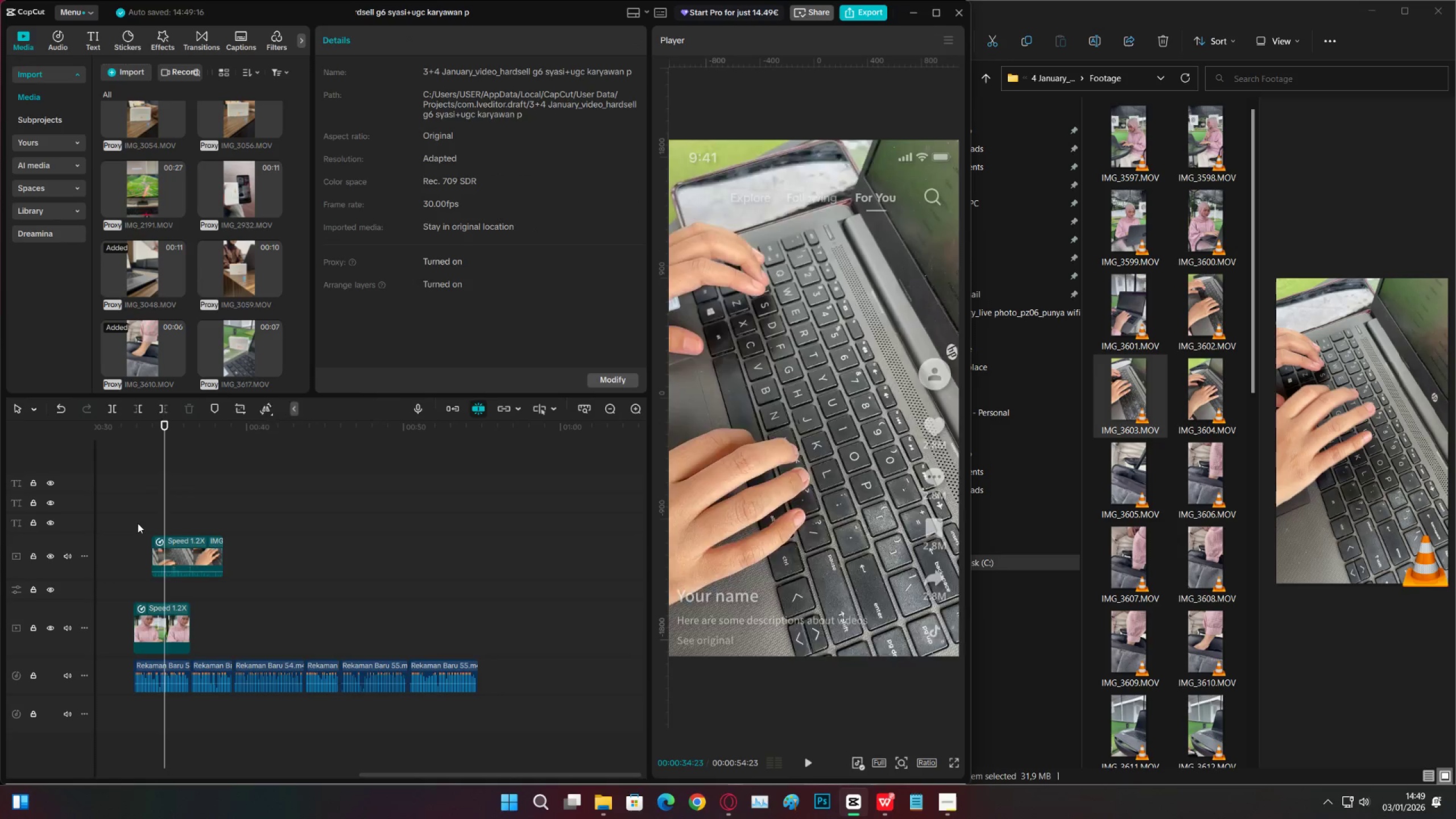 
double_click([165, 547])
 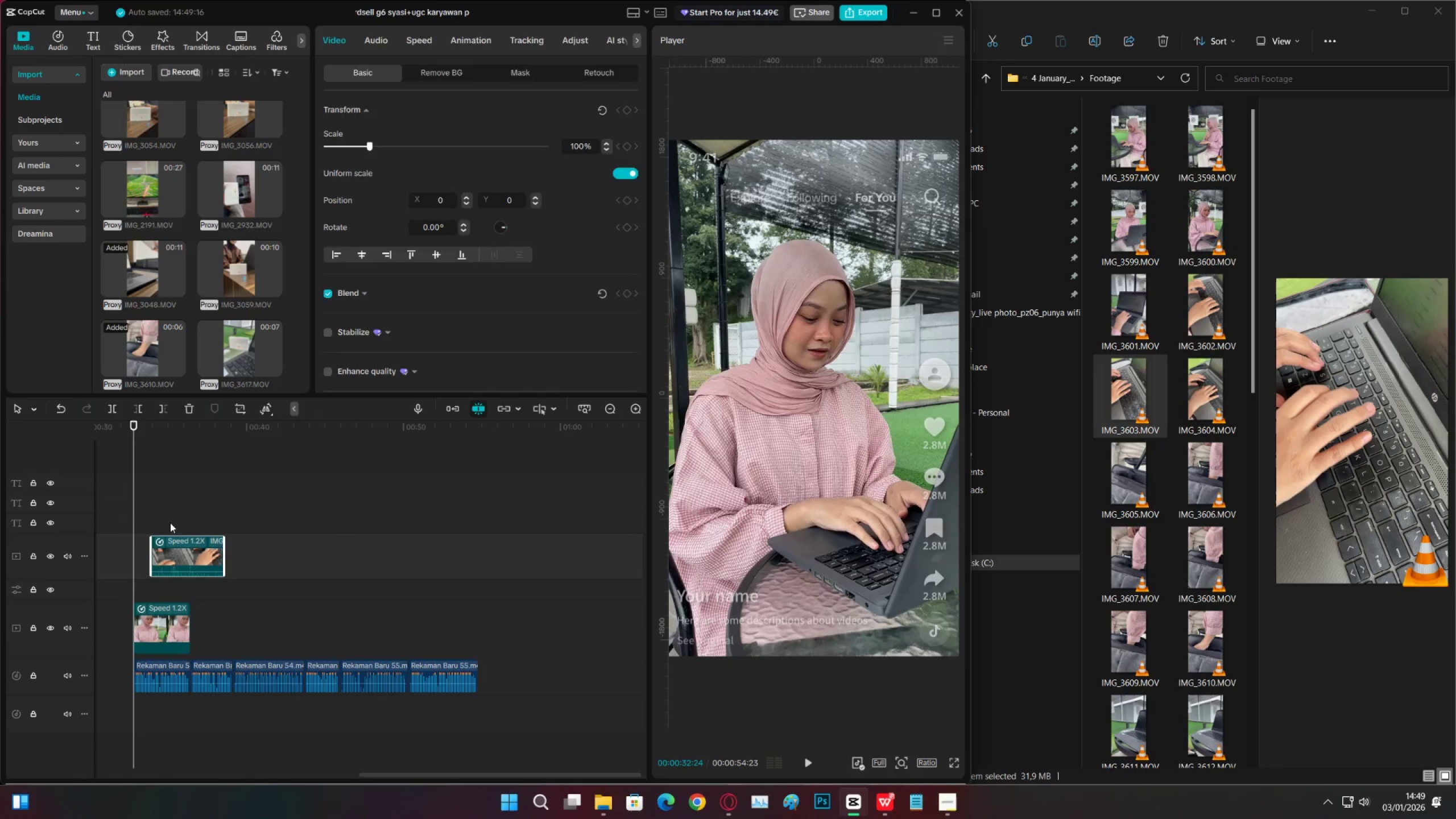 
triple_click([171, 519])
 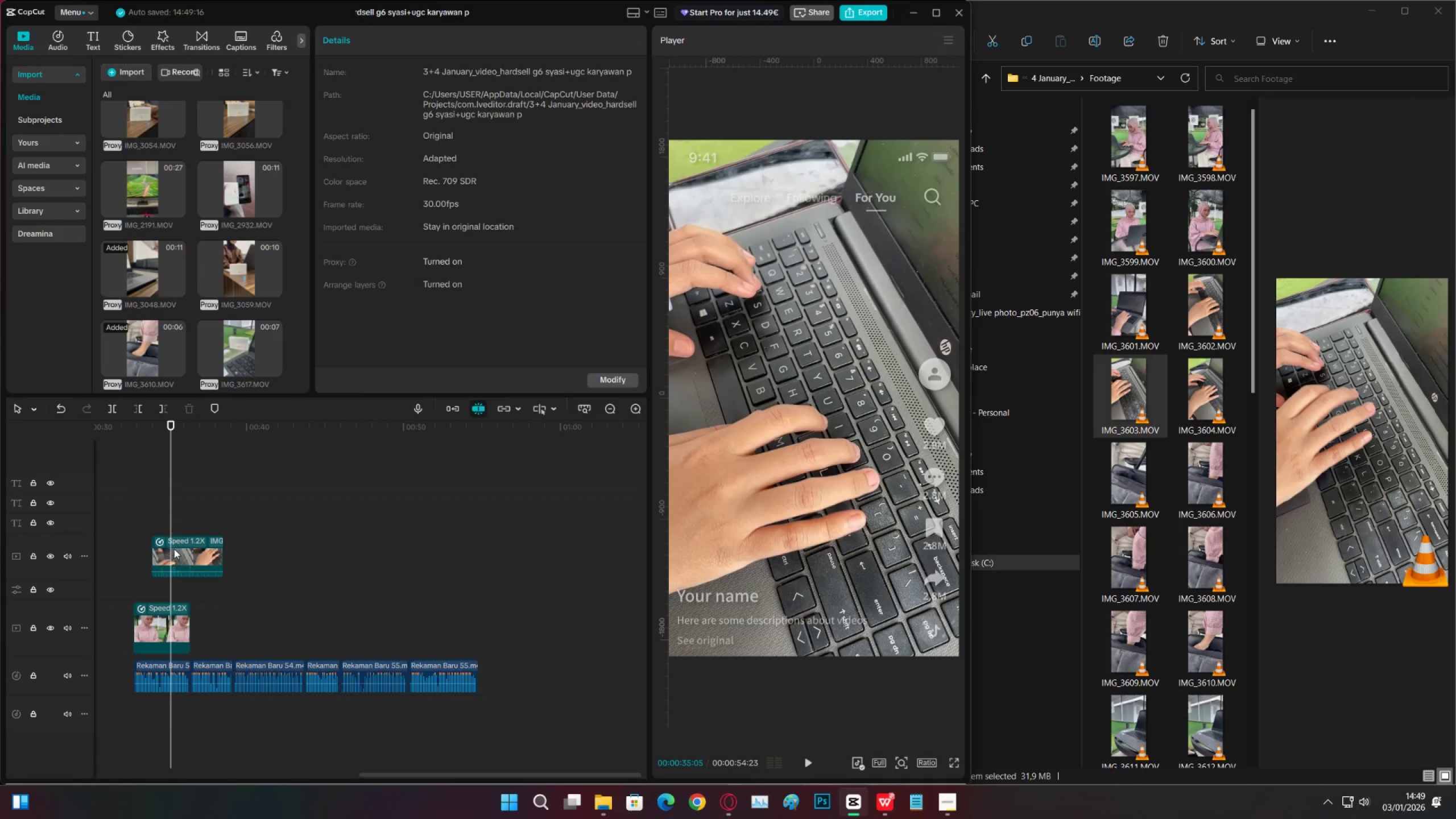 
triple_click([174, 549])
 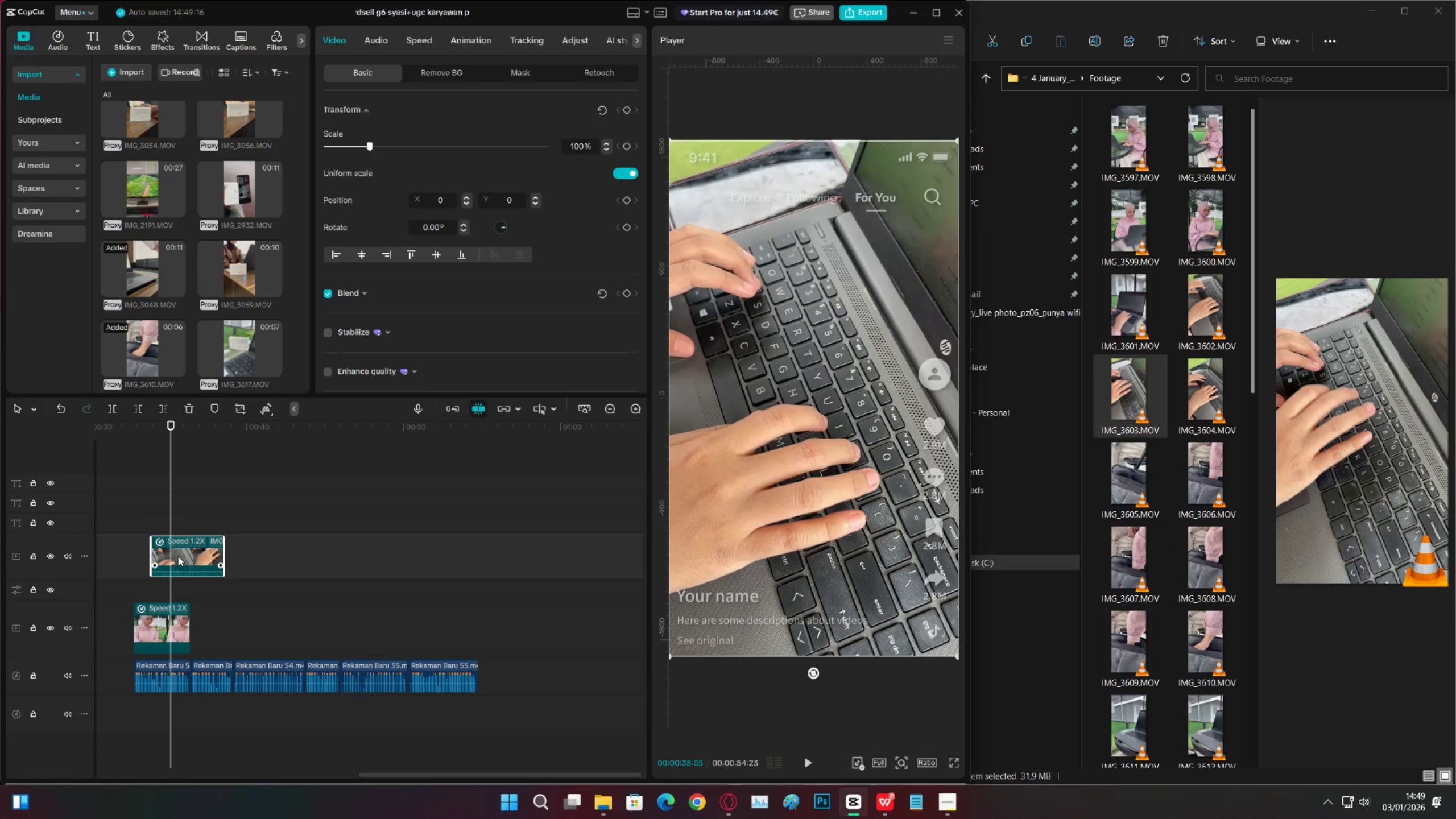 
key(Alt+Shift+L)
 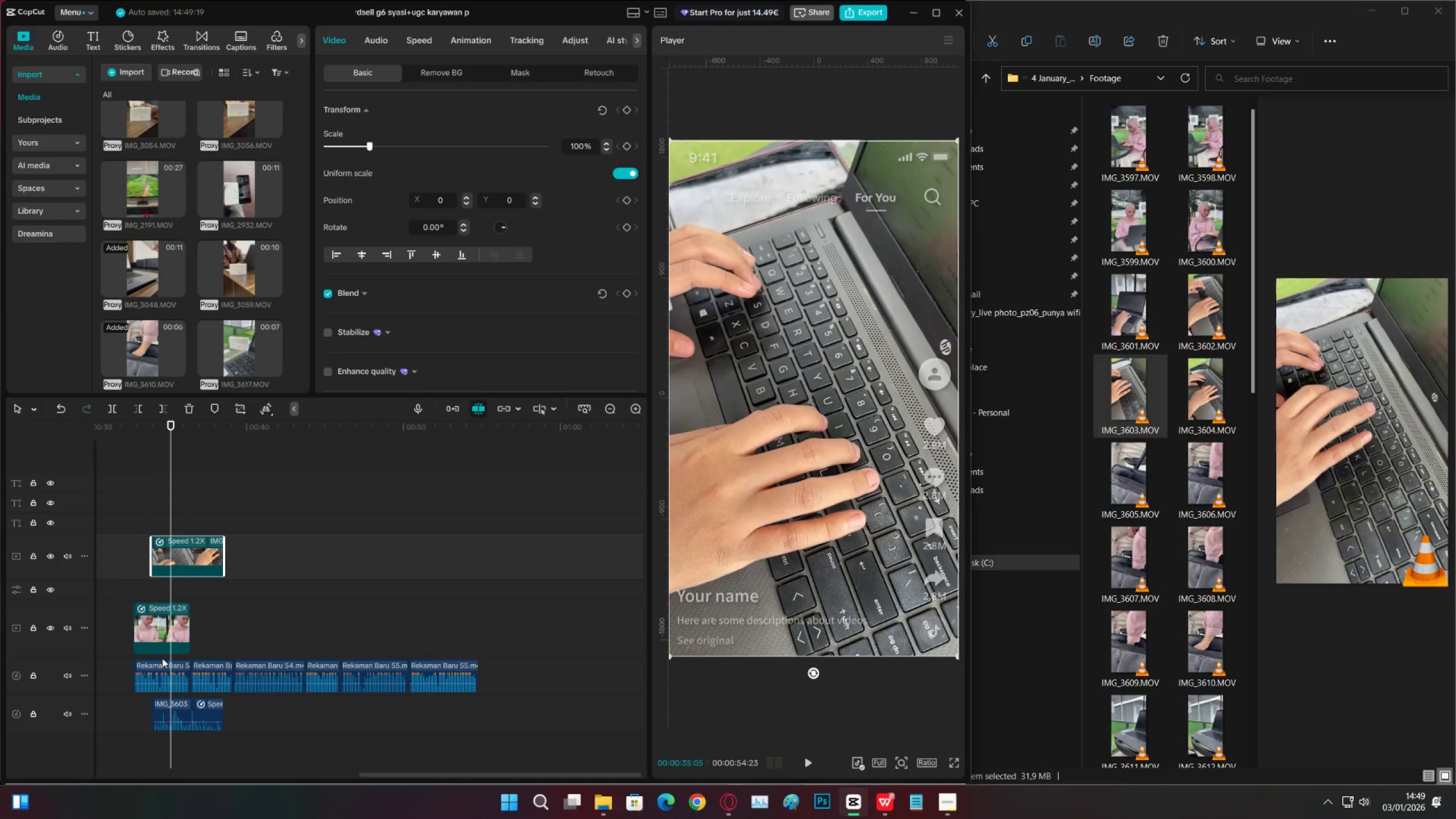 
left_click([191, 709])
 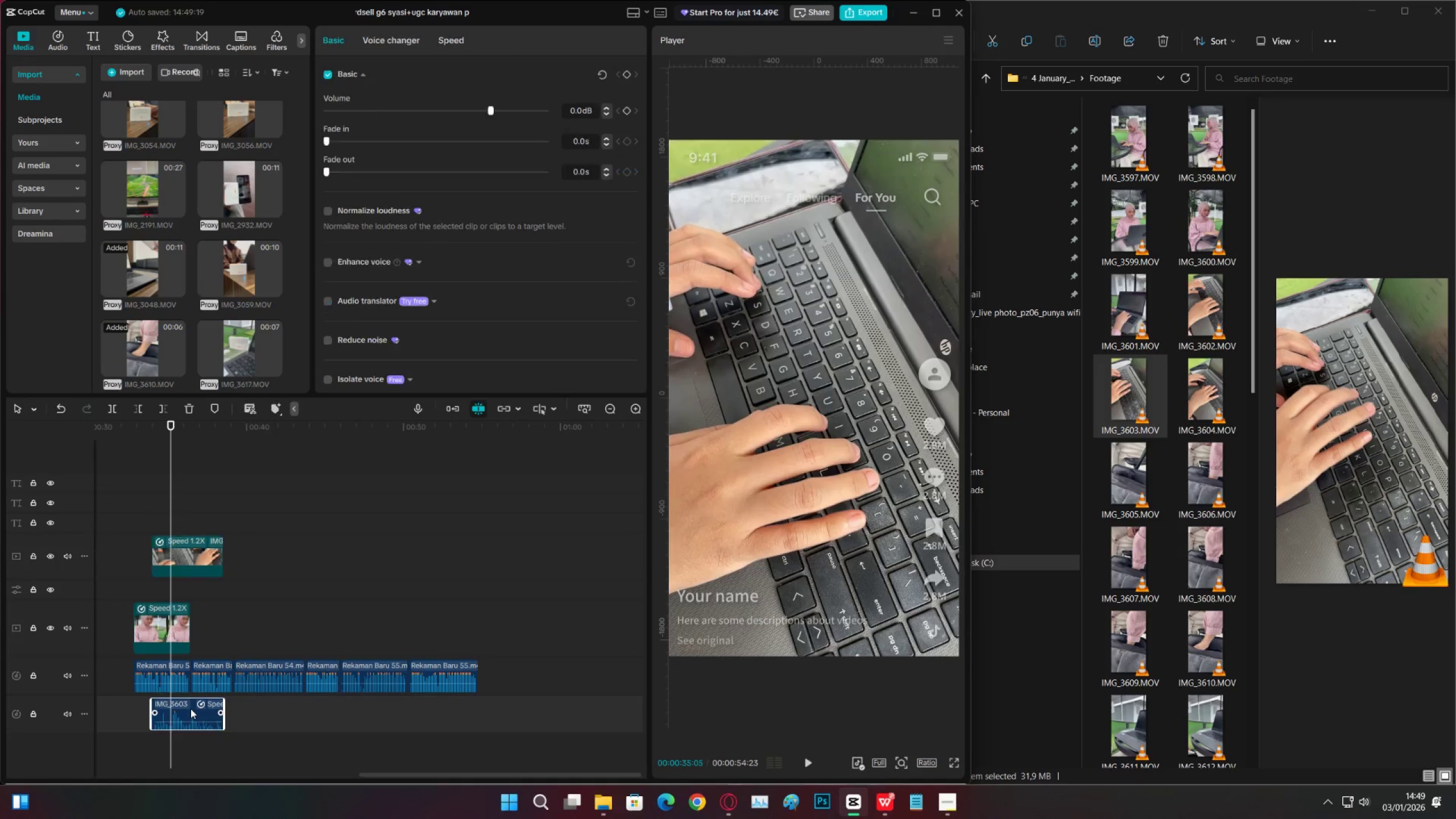 
key(X)
 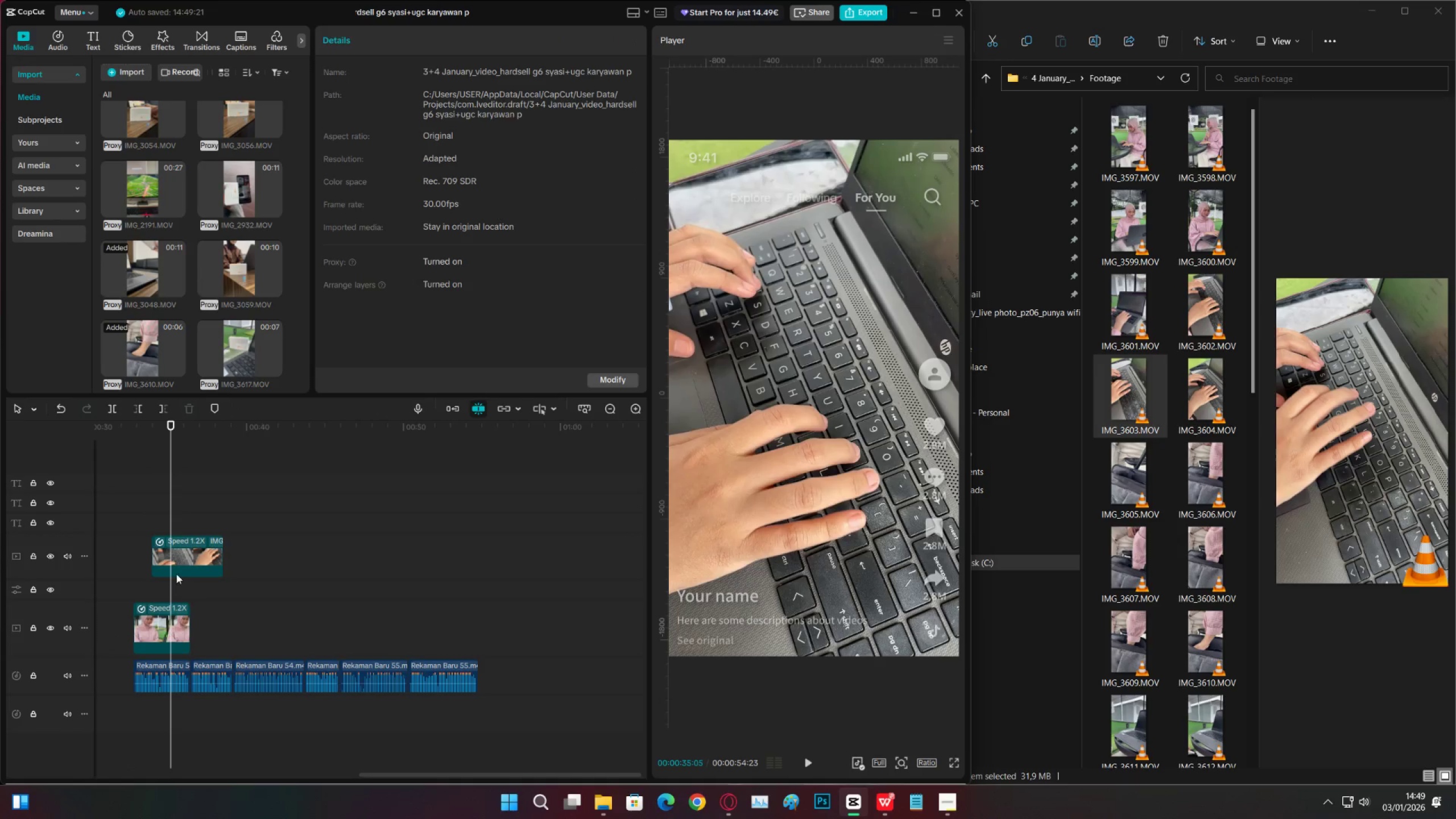 
left_click([177, 562])
 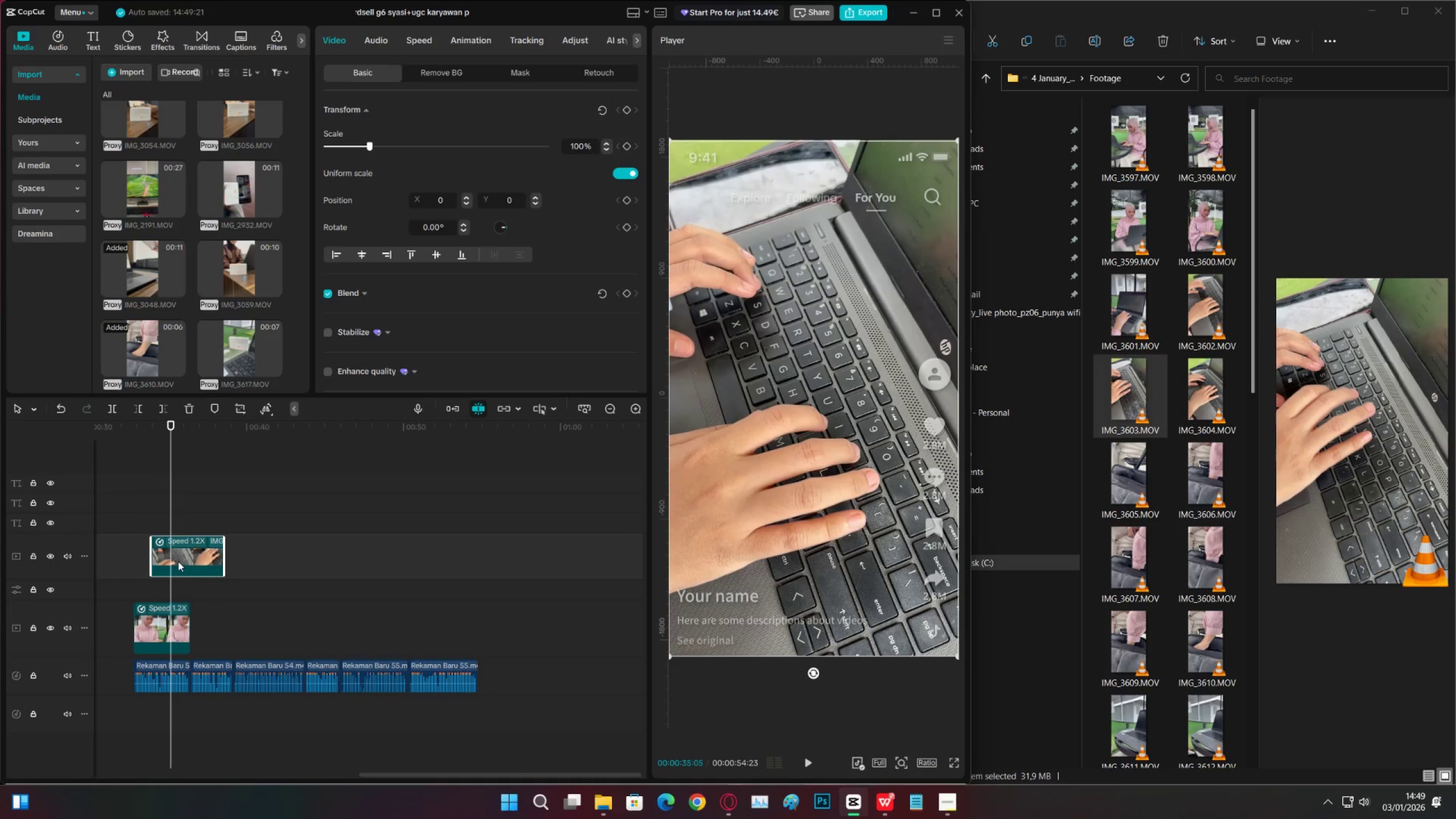 
key(Control+S)
 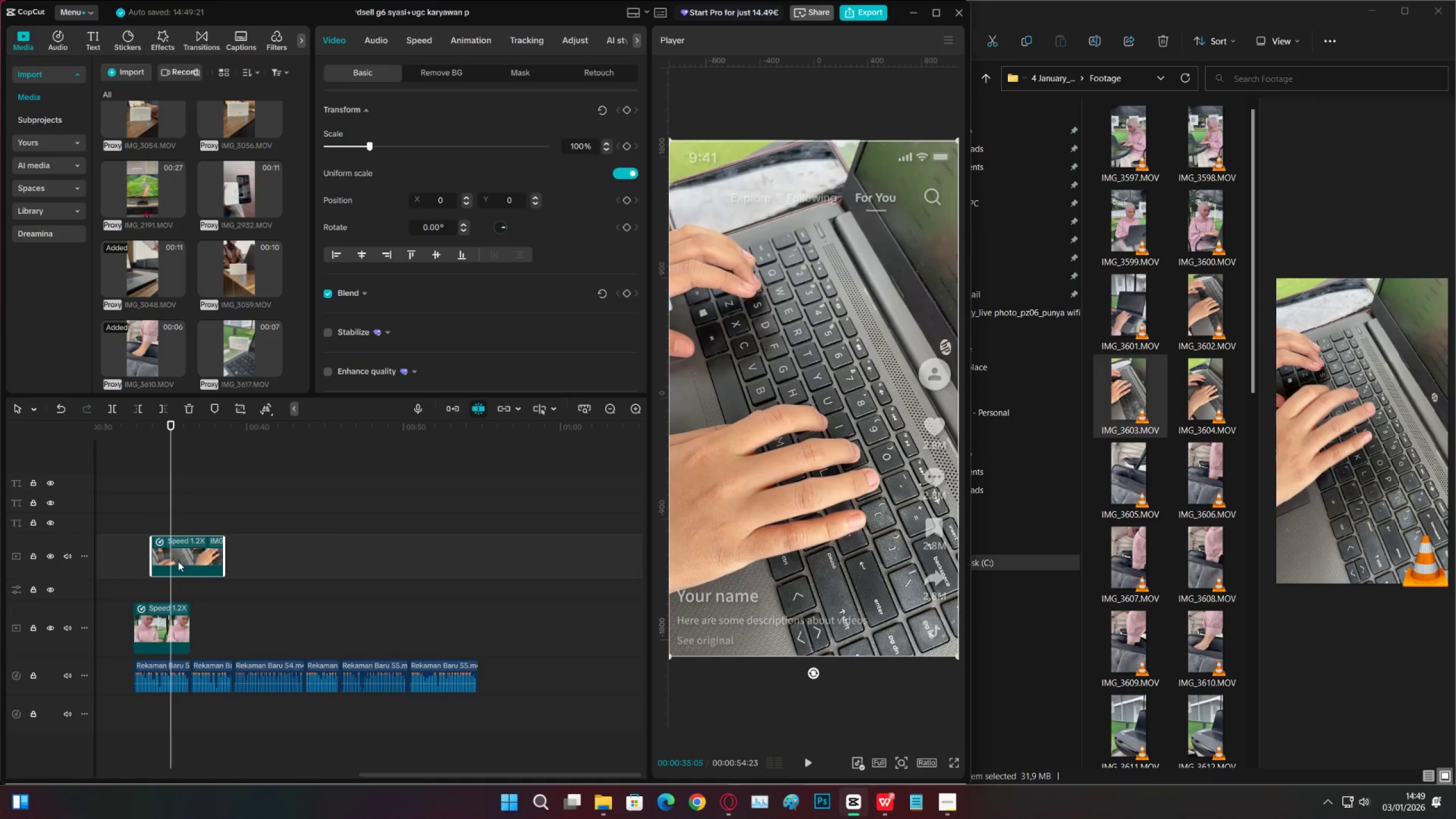 
key(Space)
 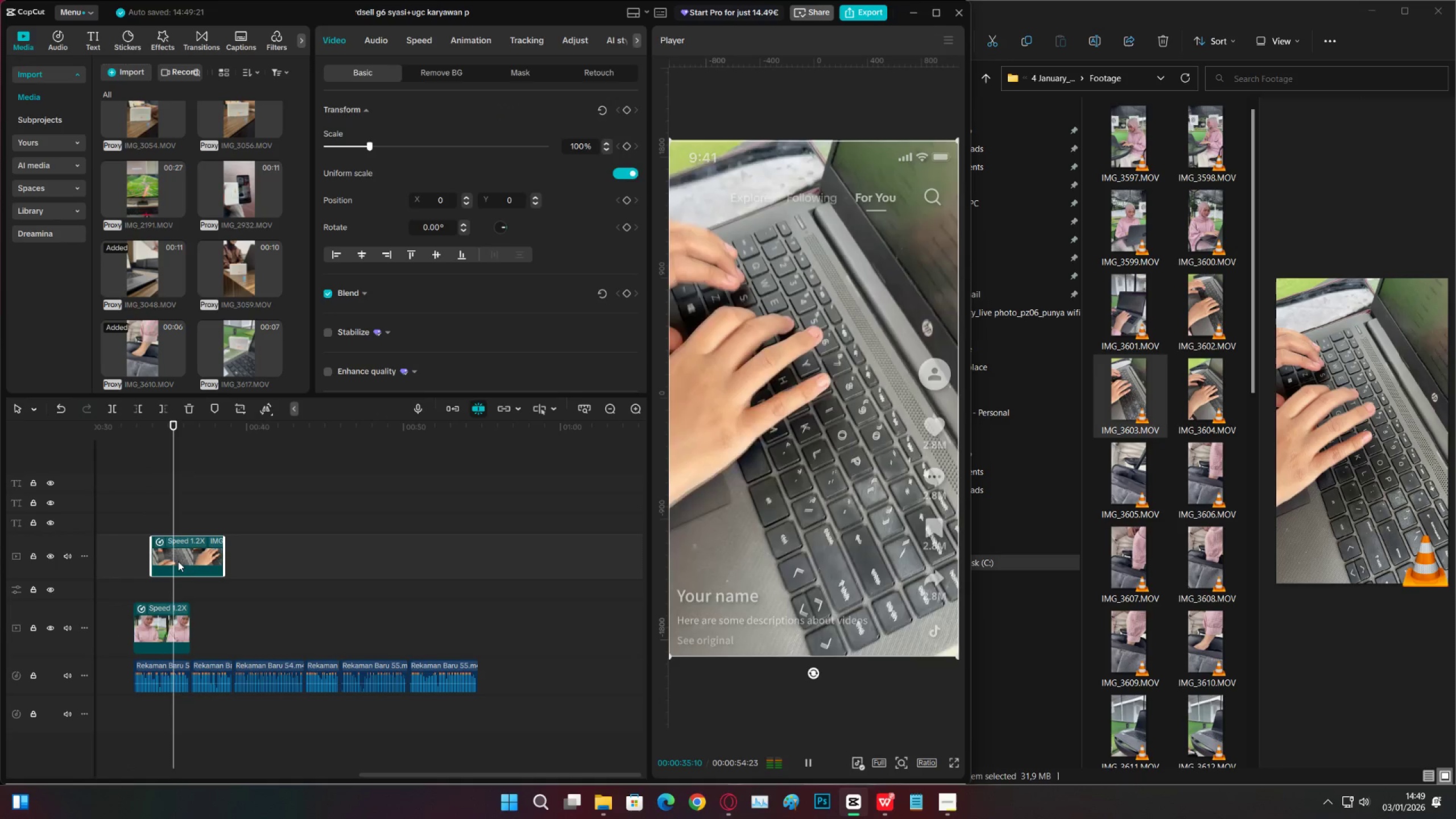 
key(Space)
 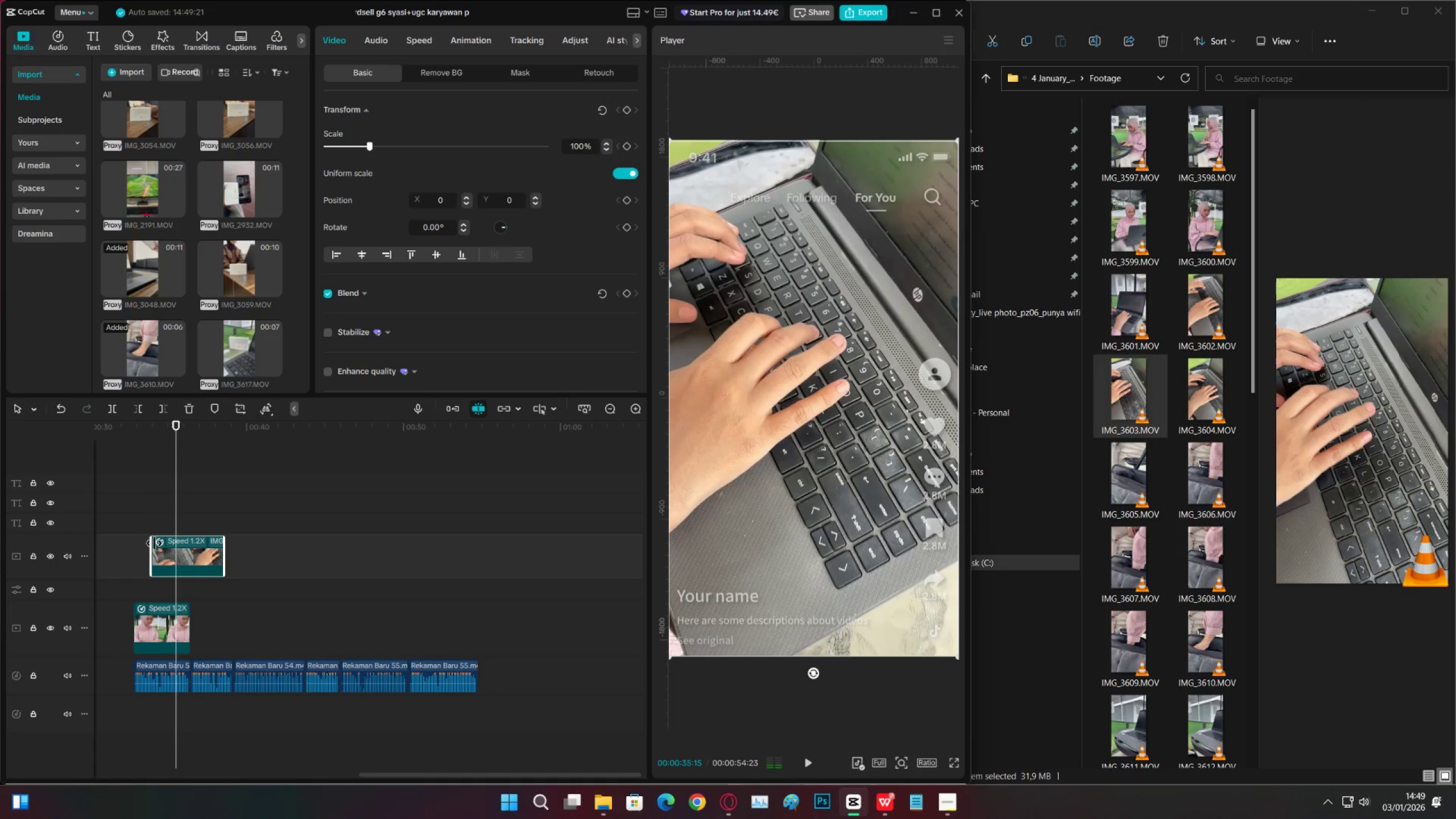 
key(Control+ControlLeft)
 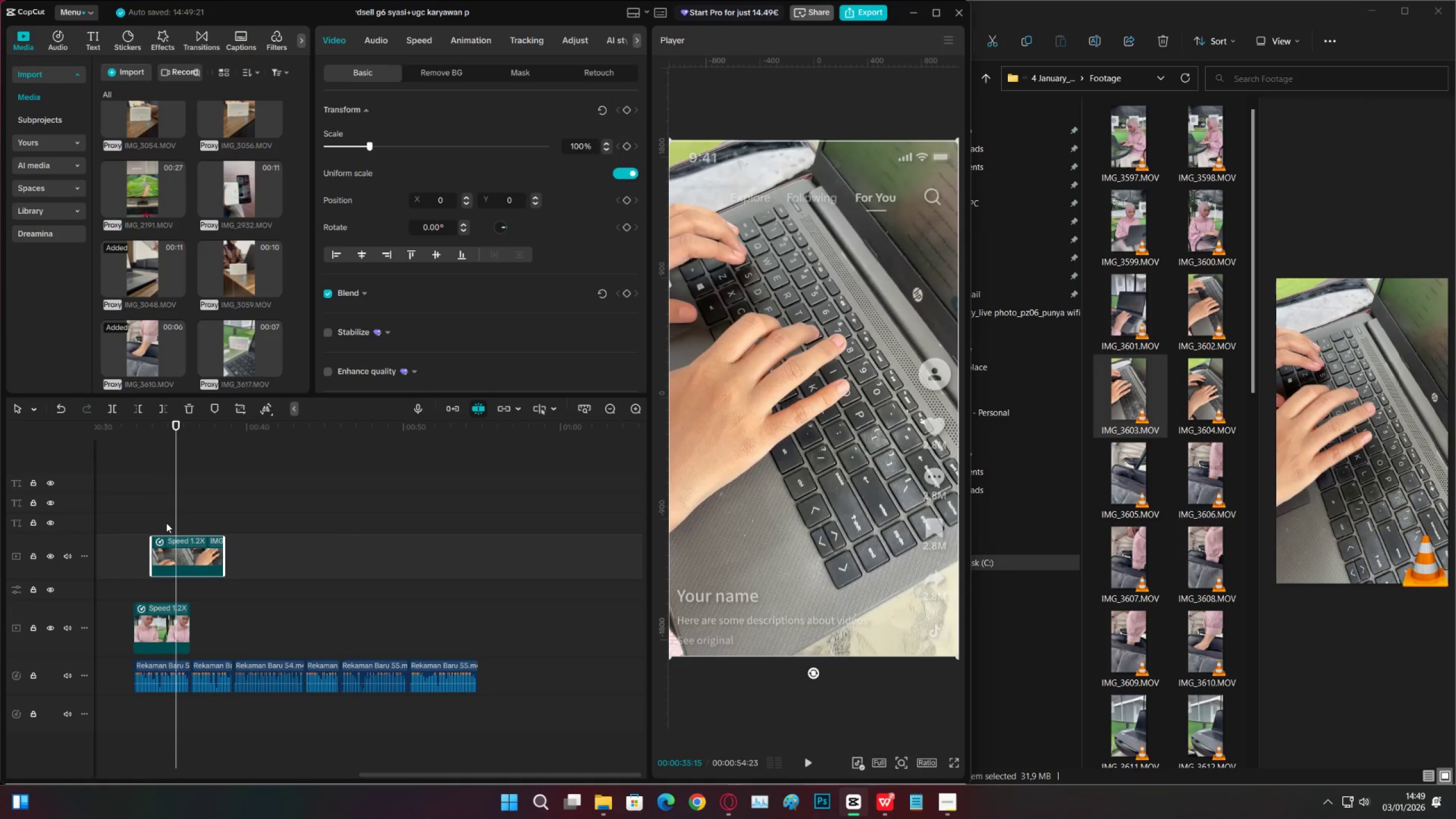 
key(Control+S)
 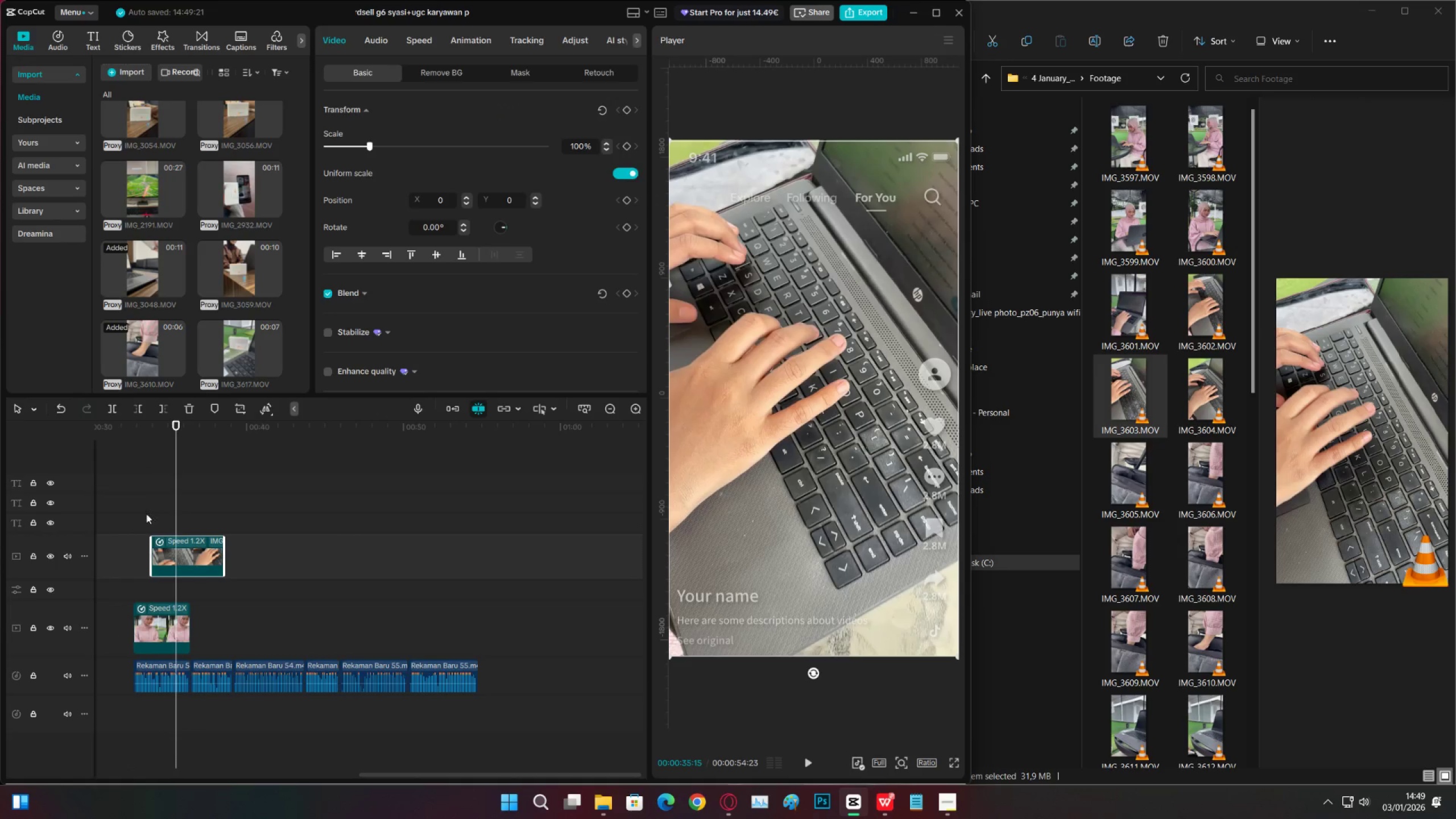 
left_click([146, 514])
 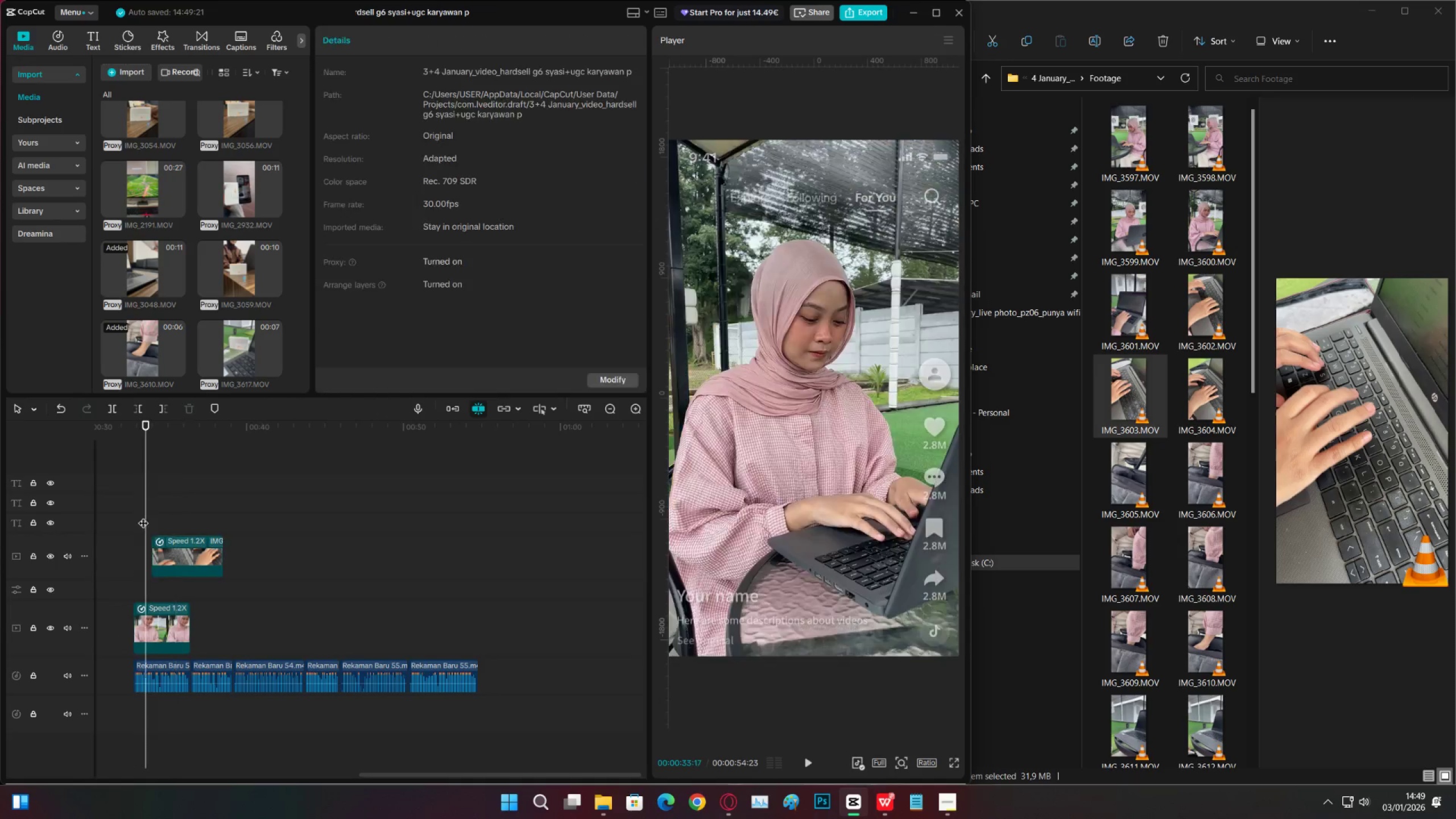 
key(Space)
 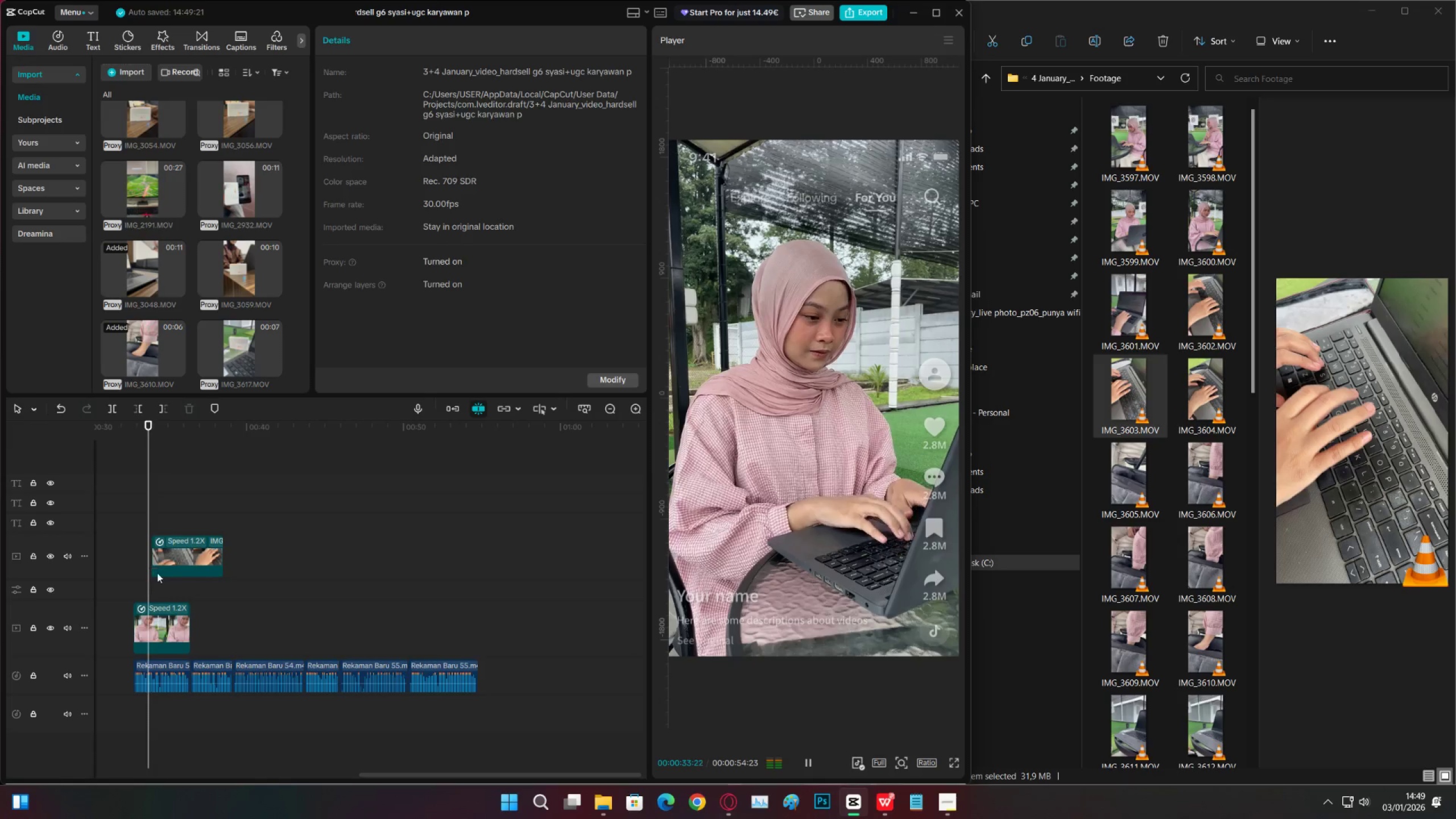 
key(Space)
 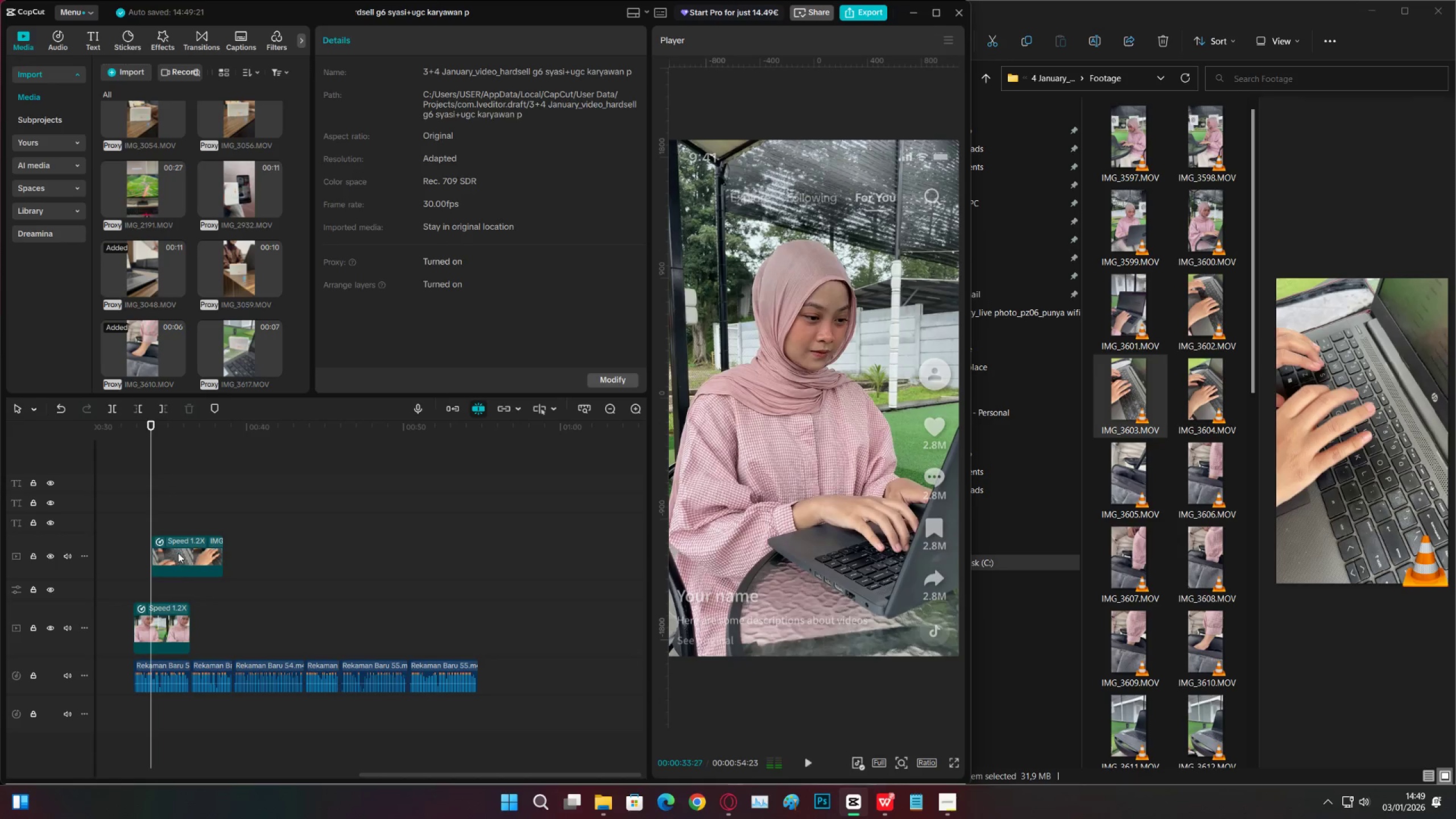 
key(Space)
 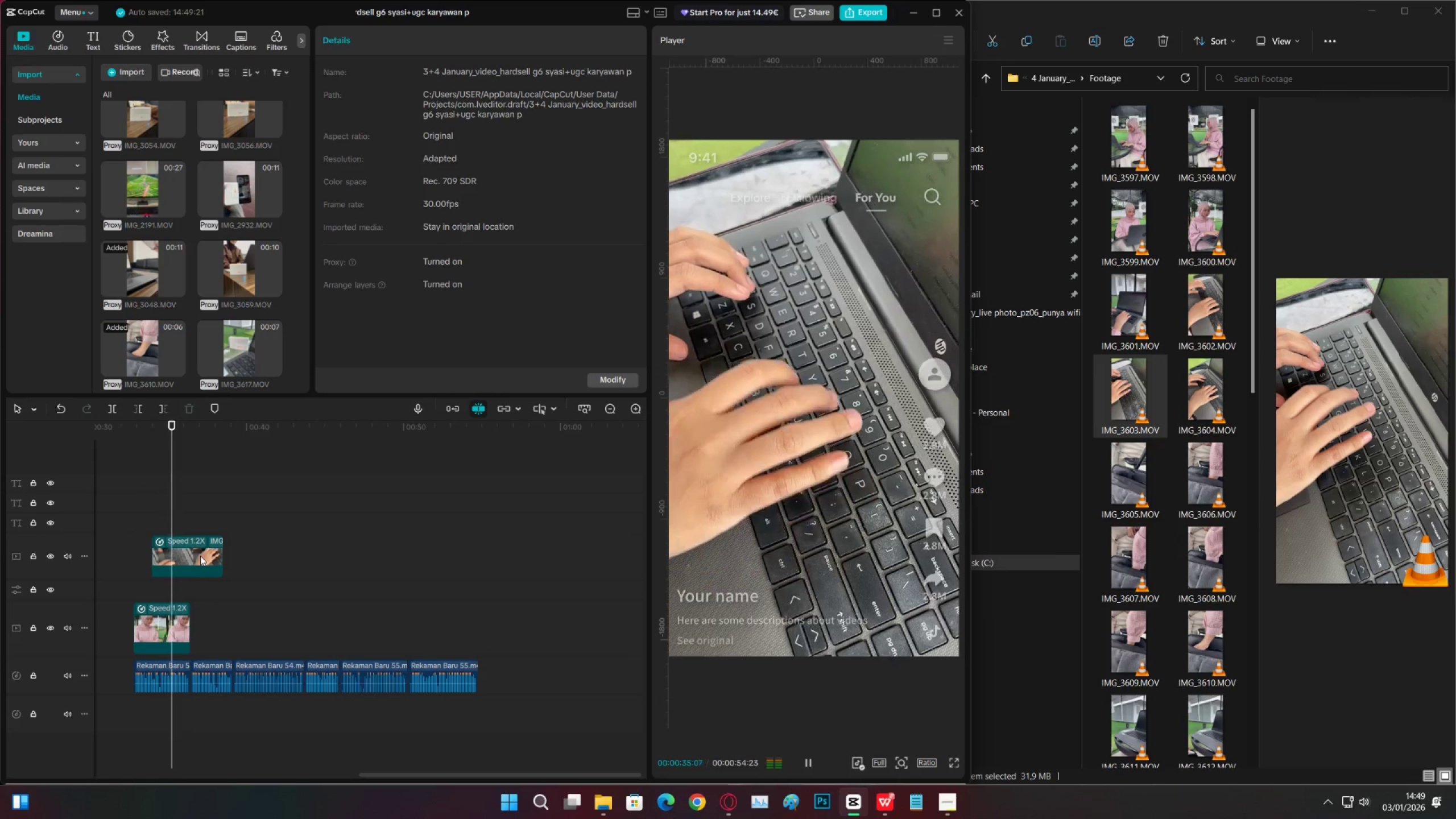 
key(Space)
 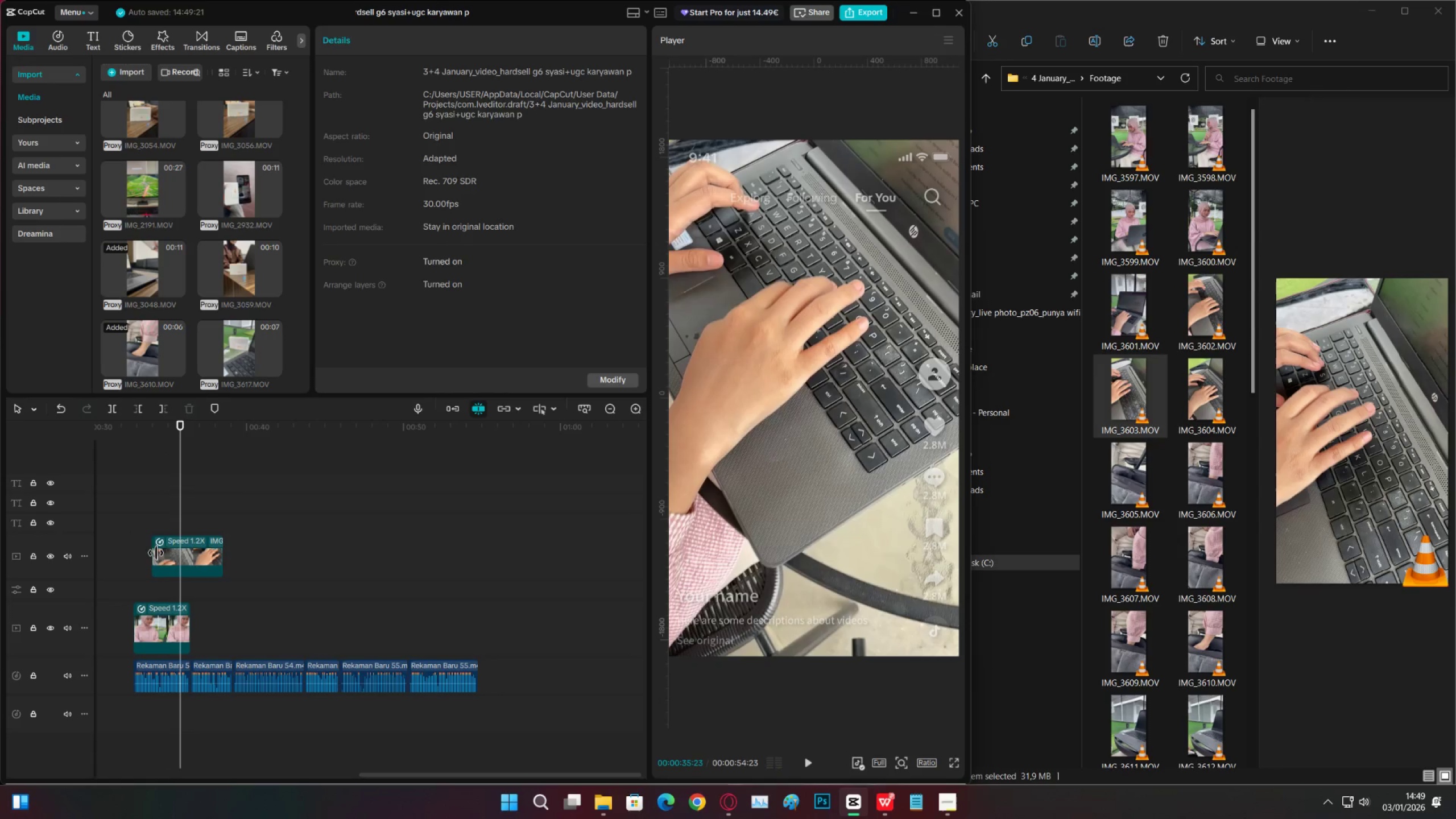 
left_click_drag(start_coordinate=[154, 552], to_coordinate=[143, 552])
 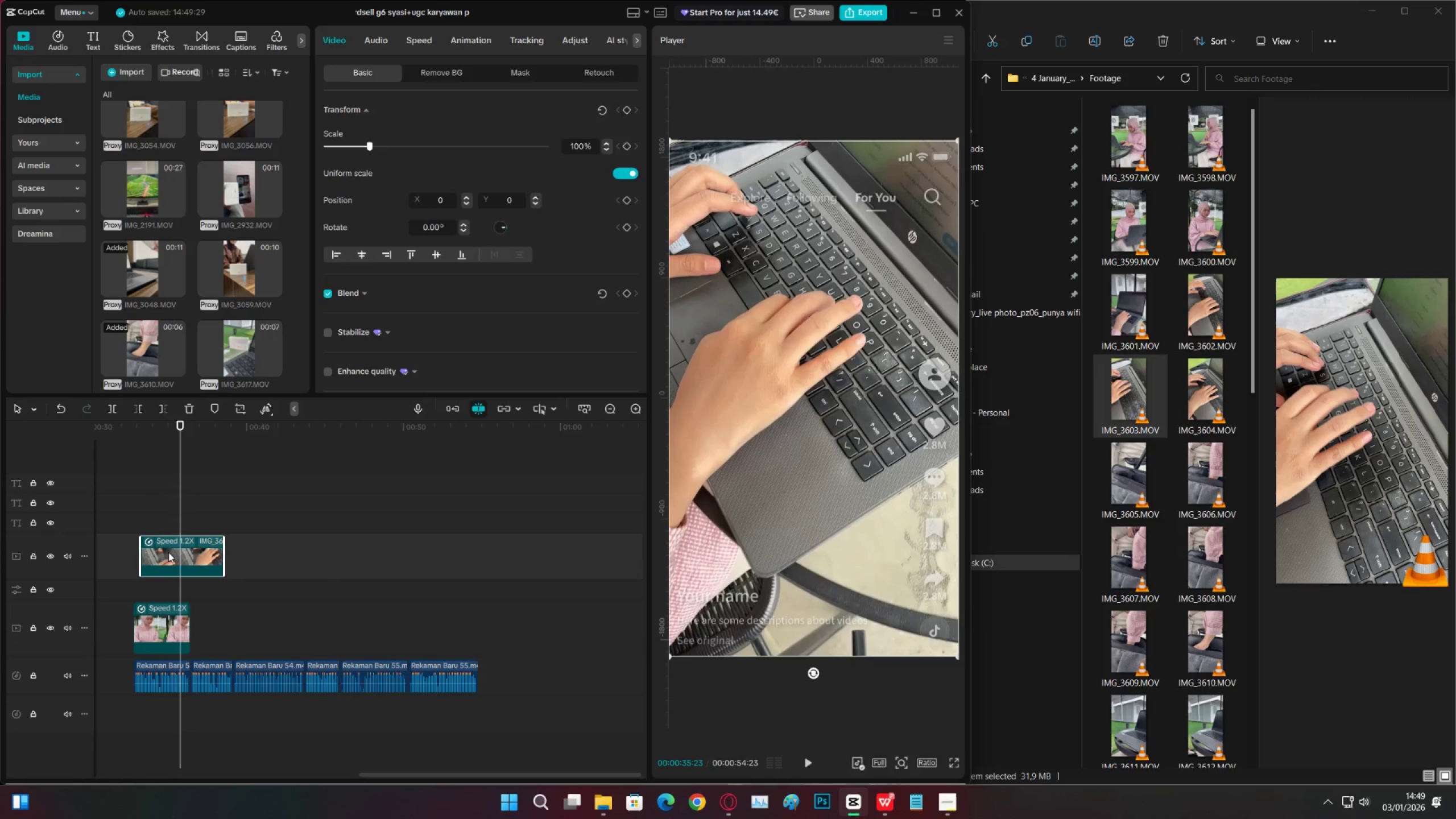 
left_click_drag(start_coordinate=[169, 552], to_coordinate=[178, 553])
 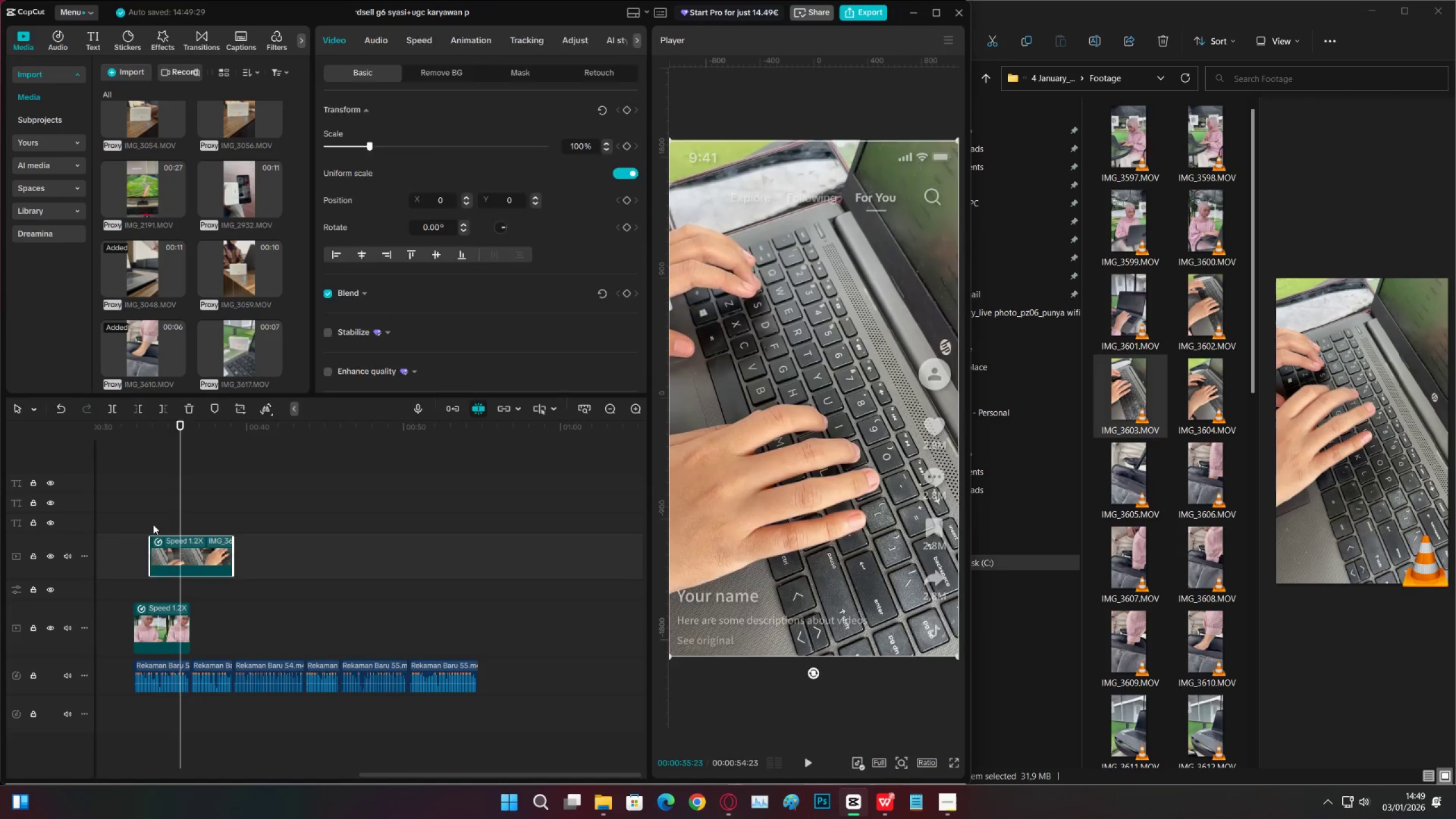 
double_click([143, 524])
 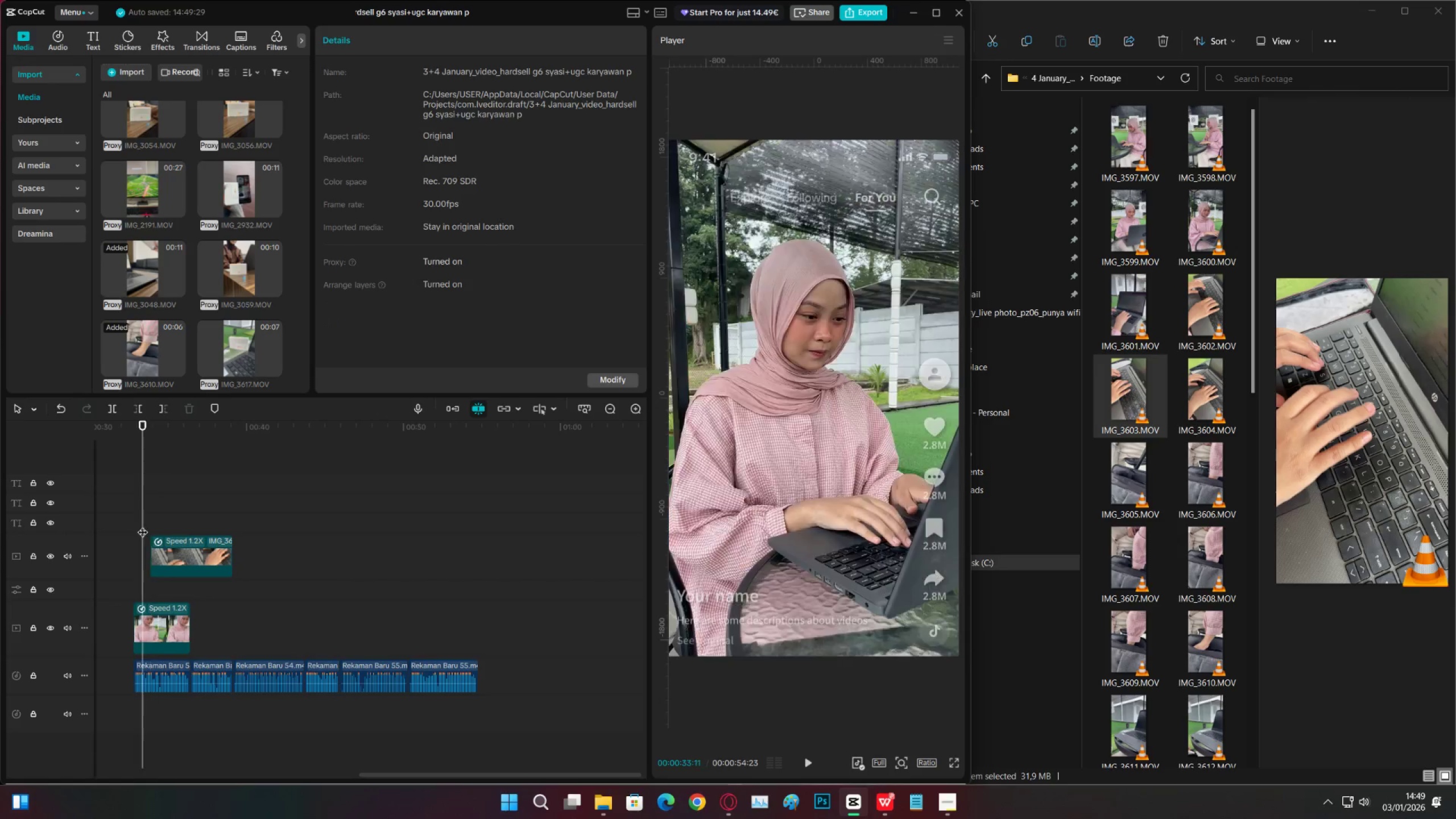 
key(Space)
 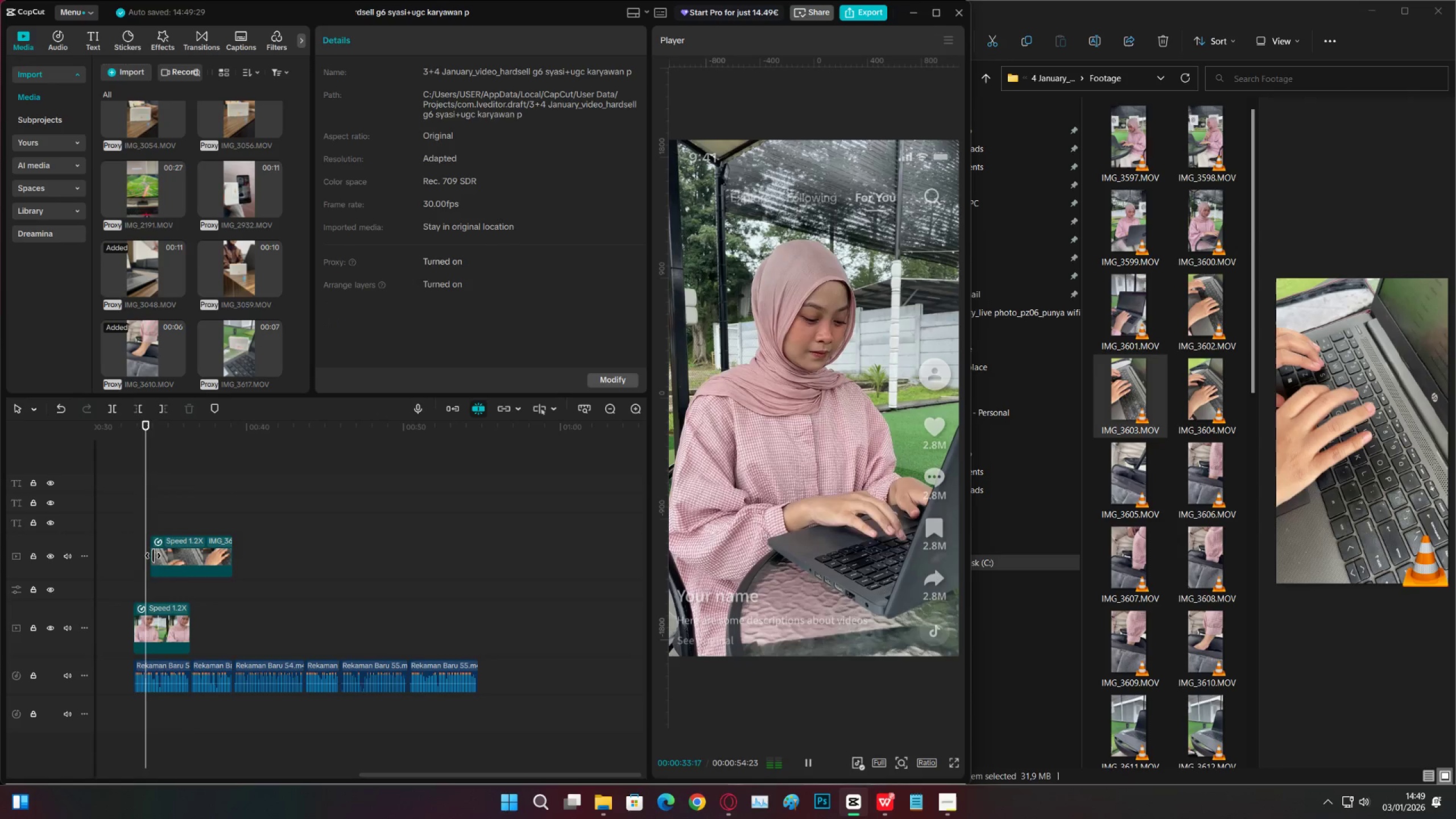 
key(Space)
 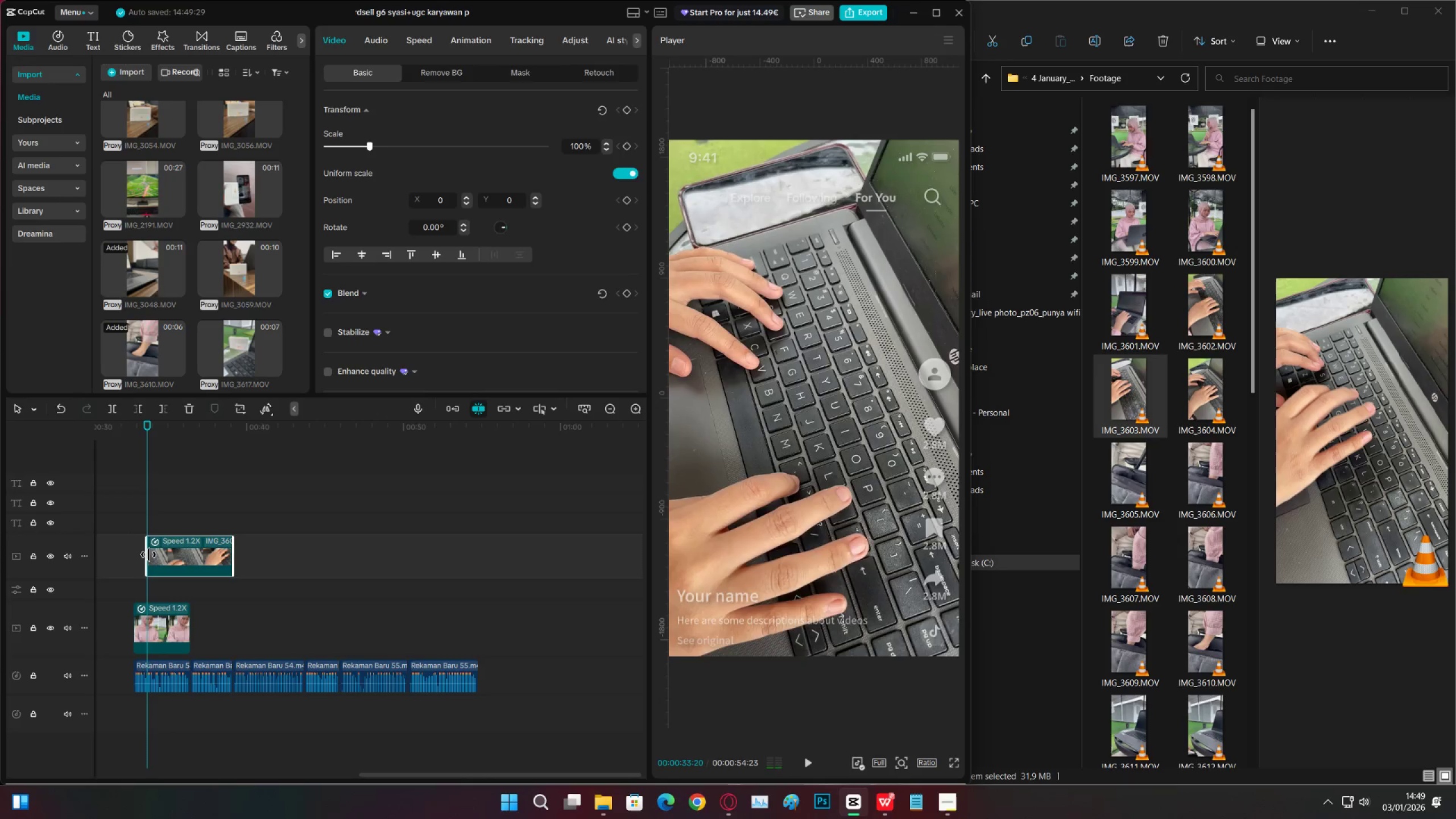 
key(Space)
 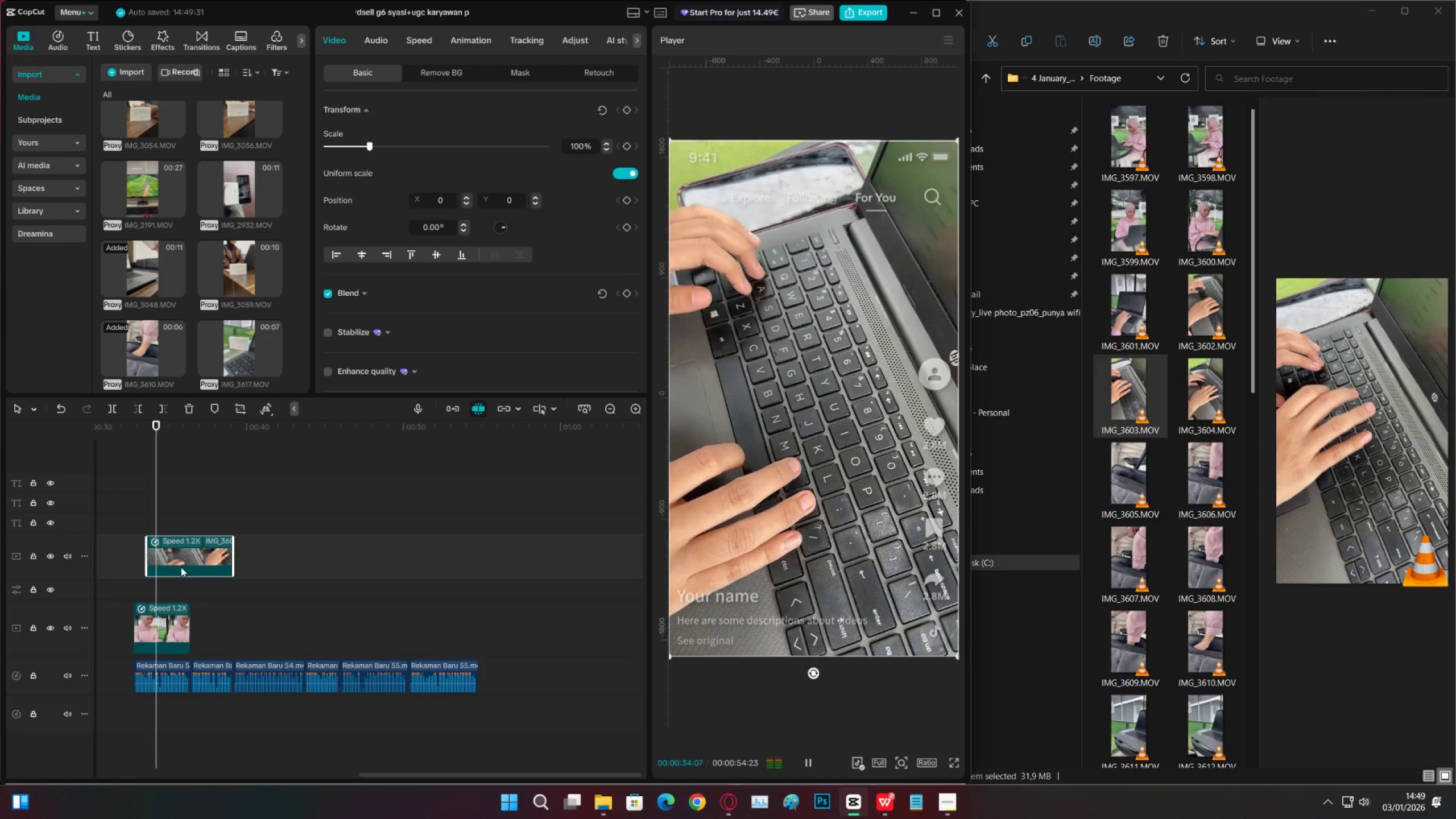 
key(Space)
 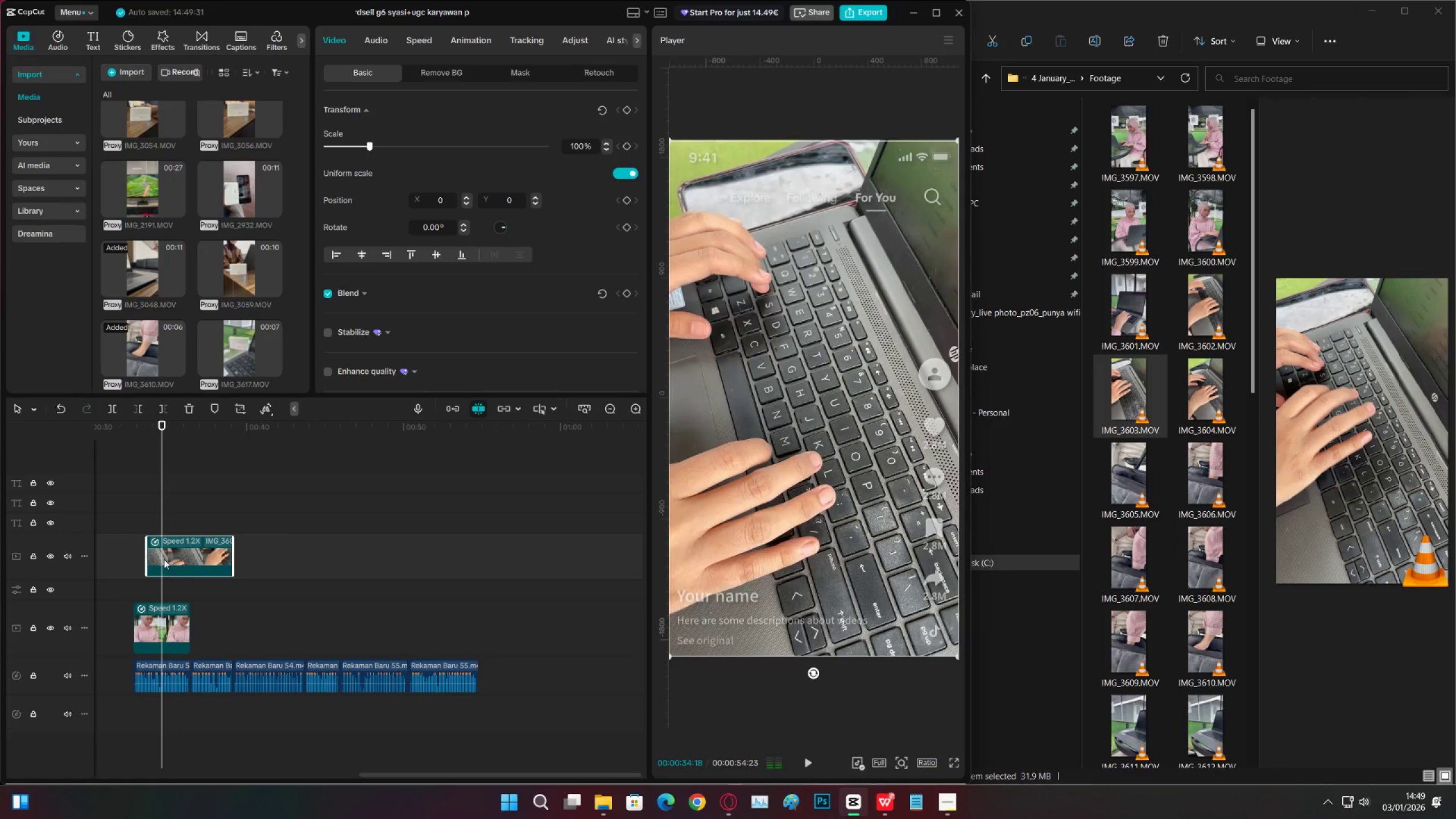 
key(Space)
 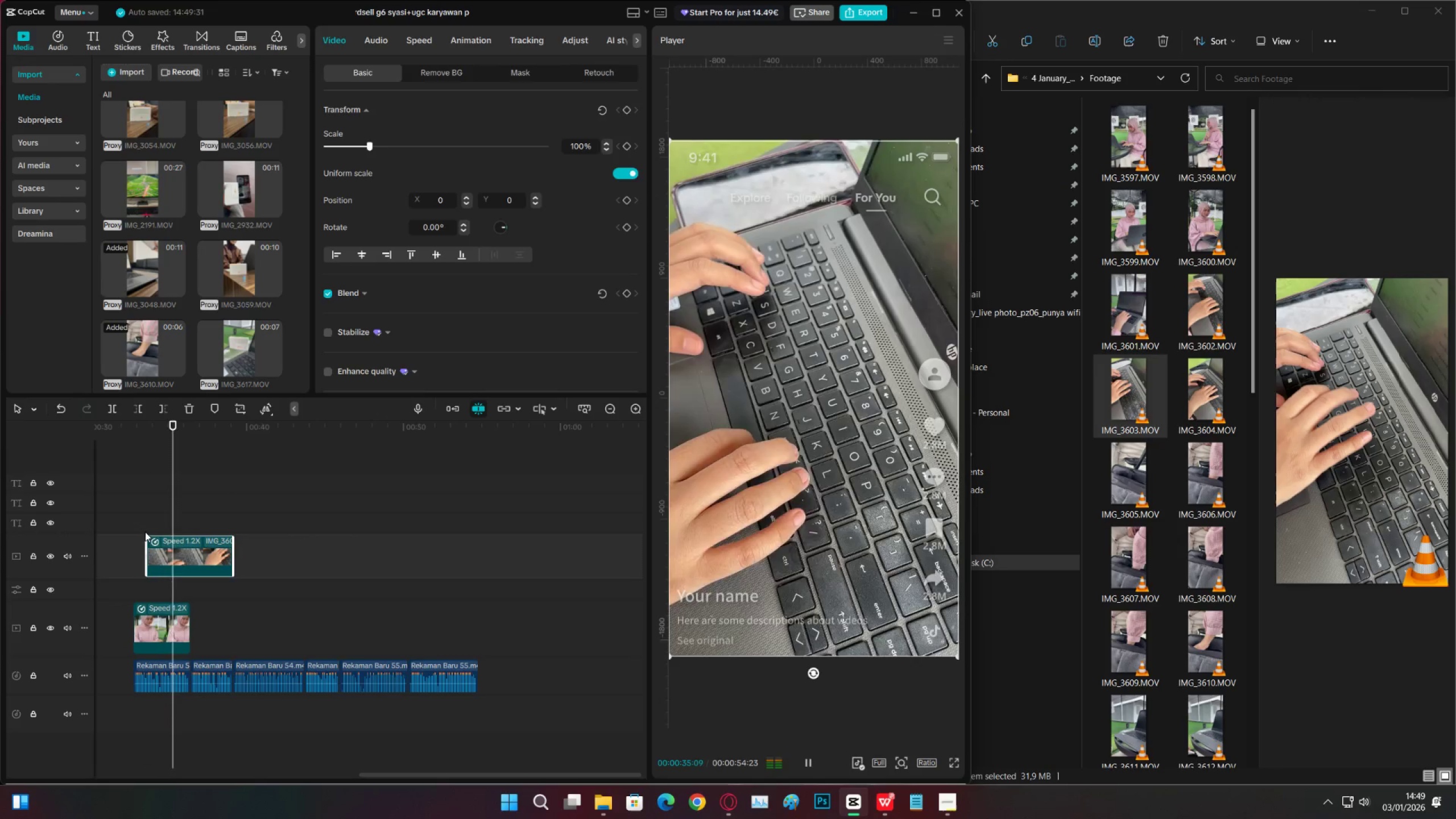 
key(Space)
 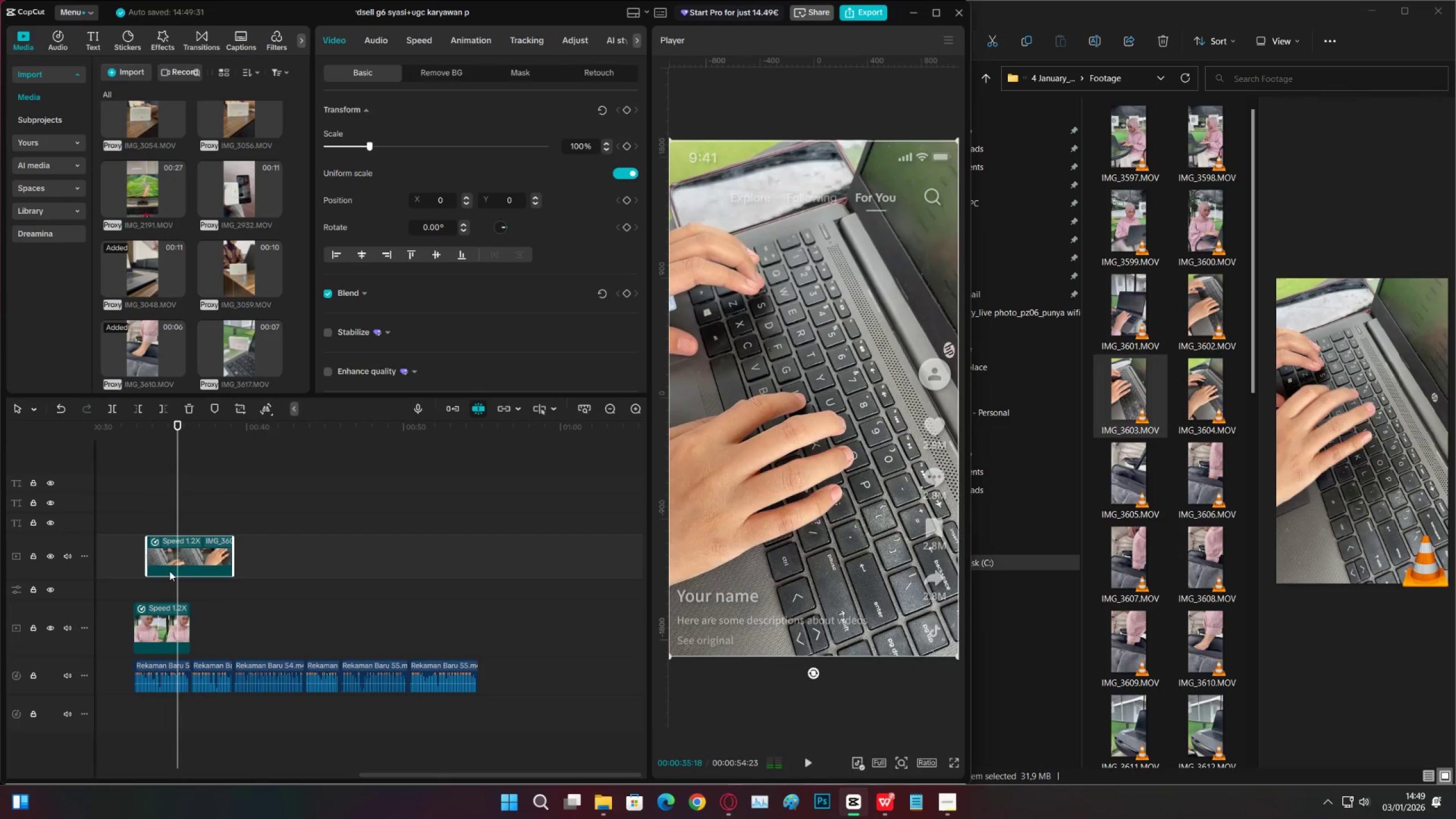 
key(Space)
 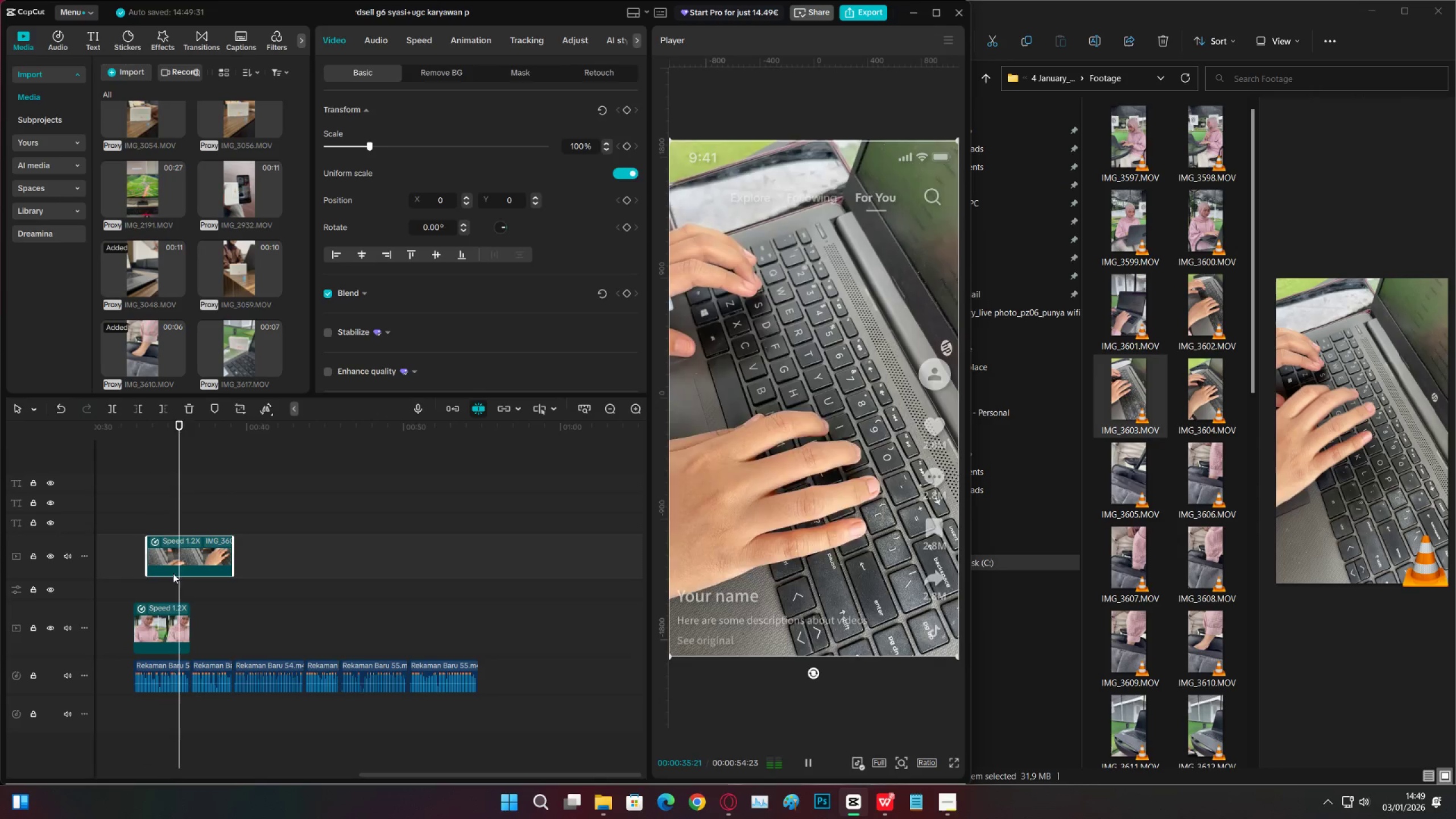 
key(Space)
 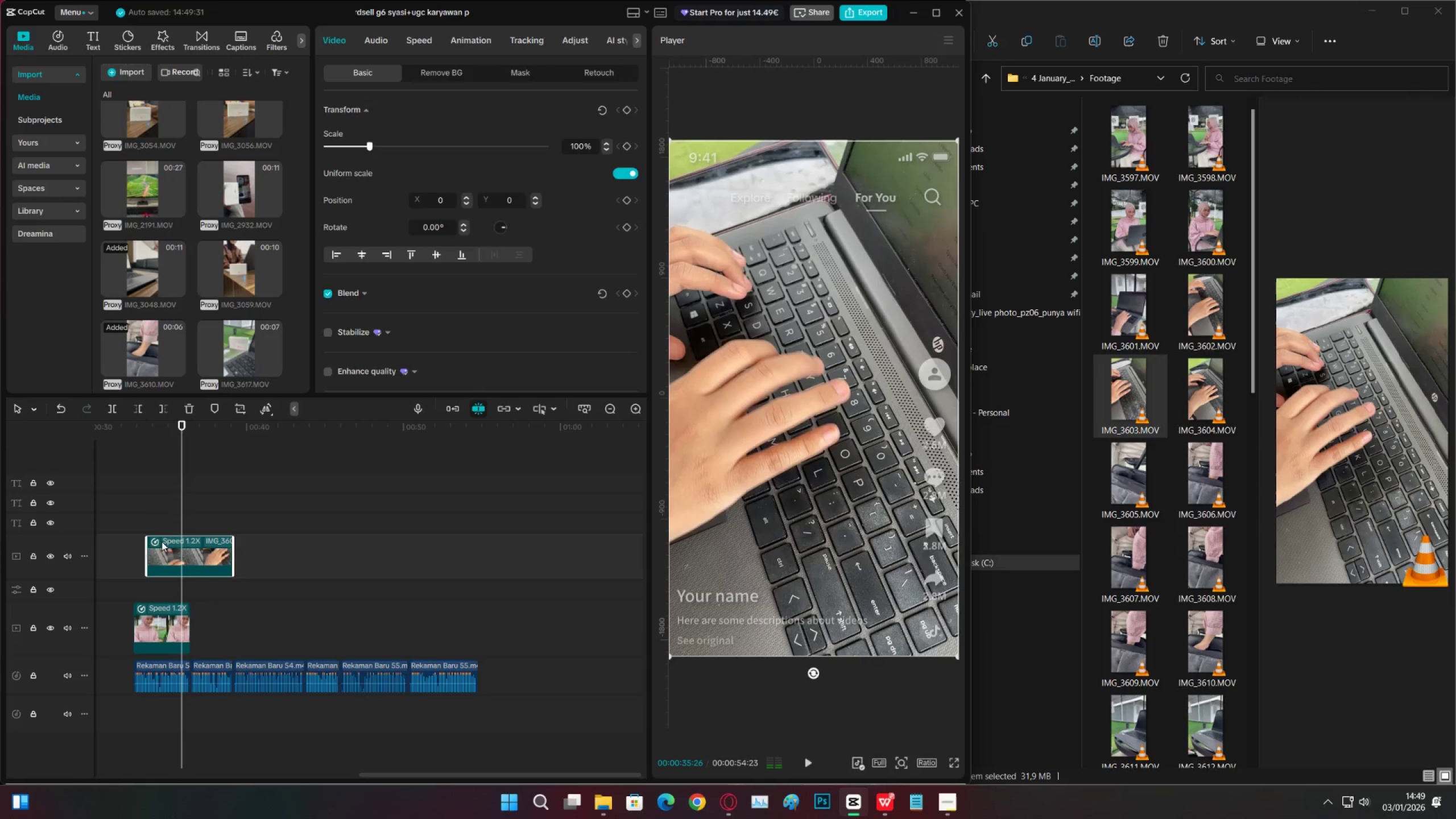 
left_click([156, 530])
 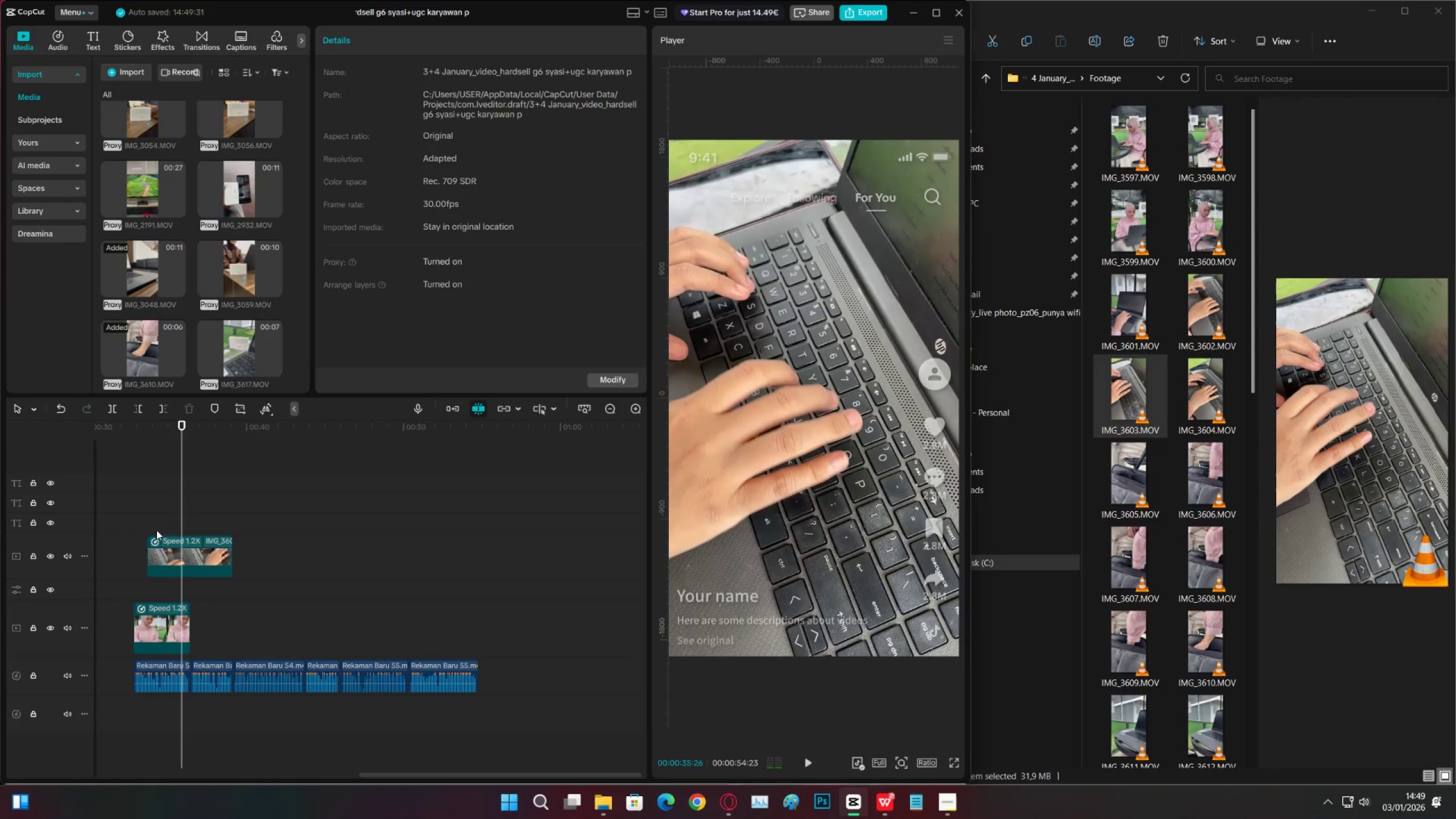 
key(Space)
 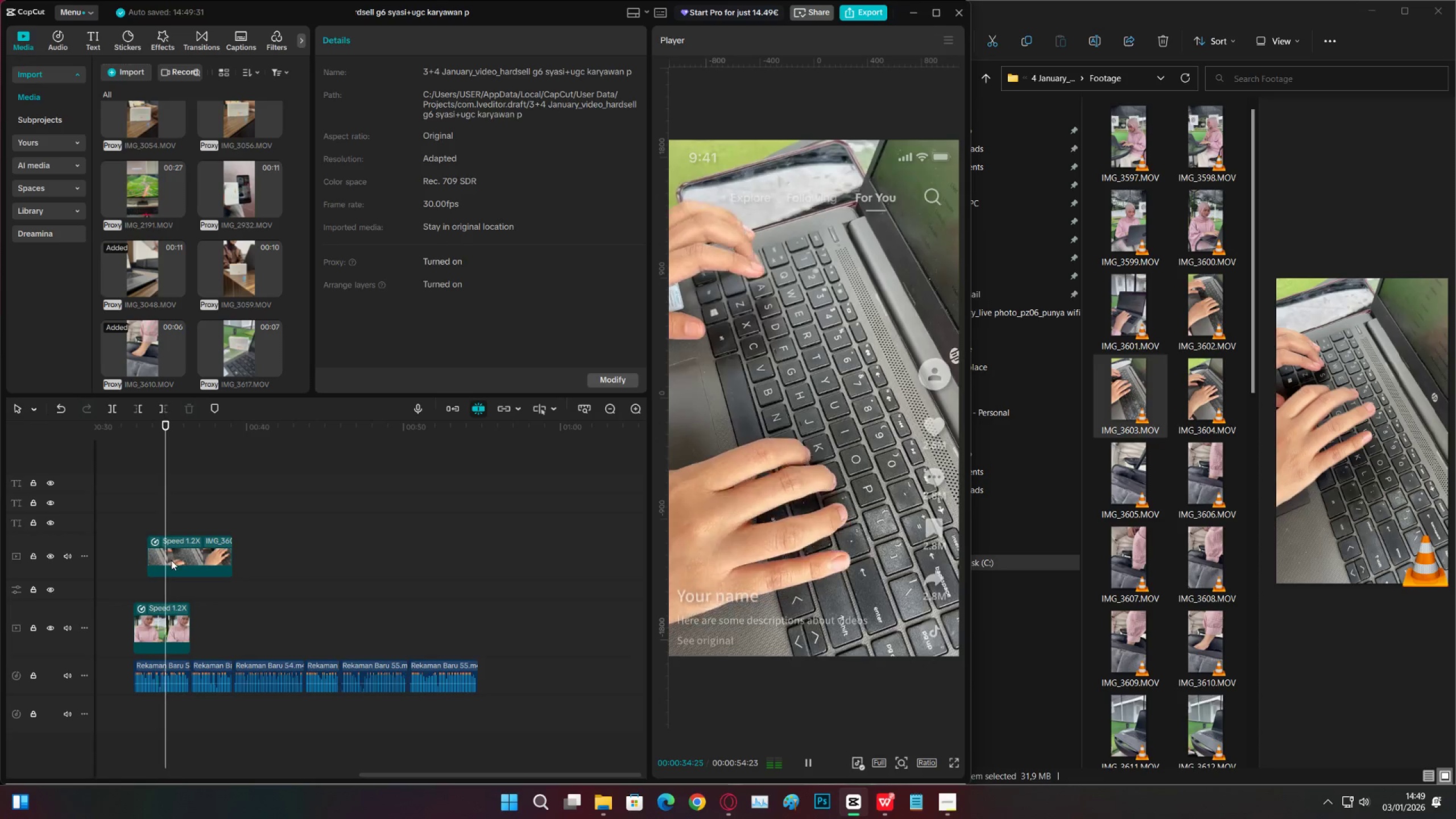 
key(Space)
 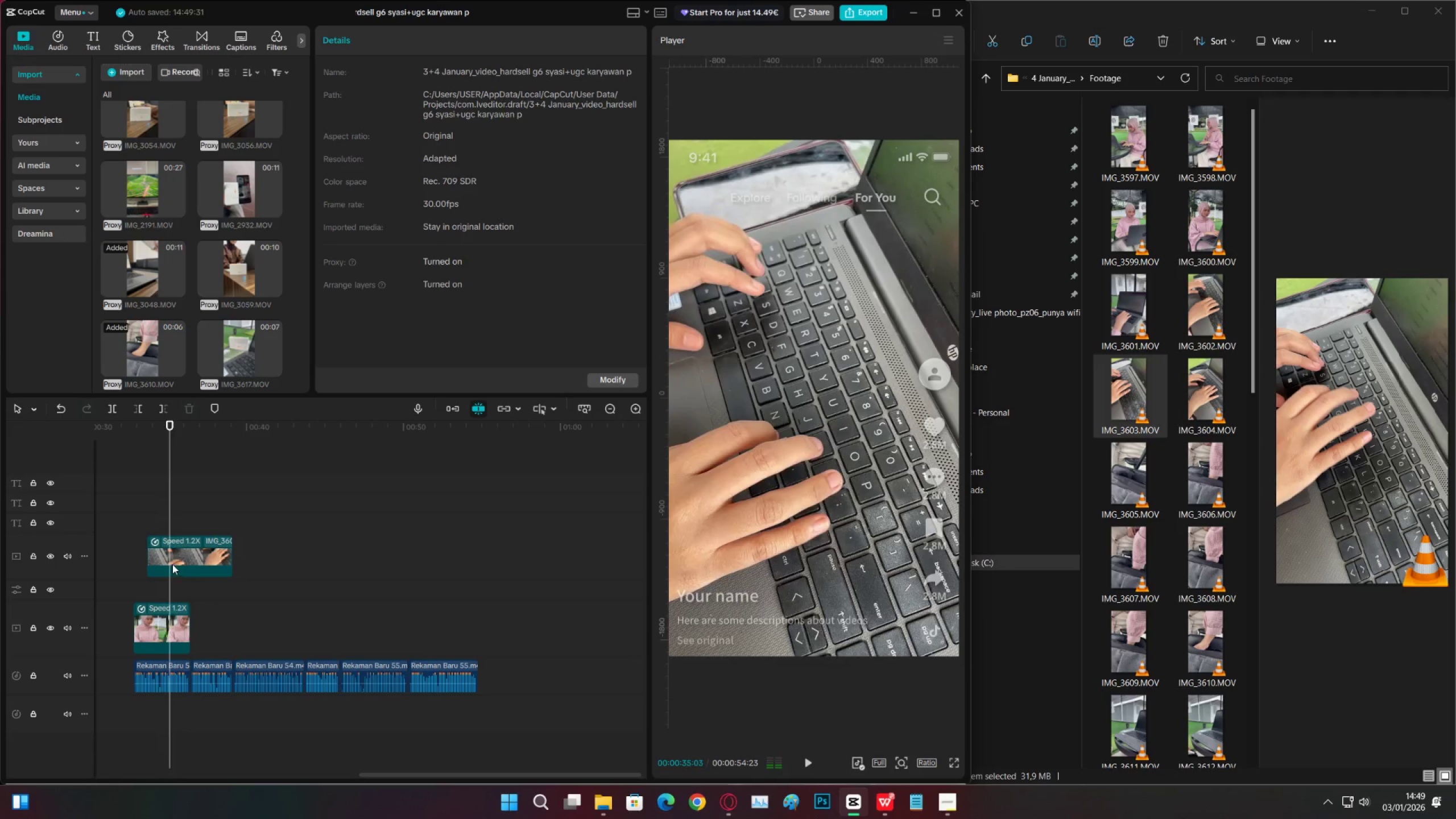 
key(C)
 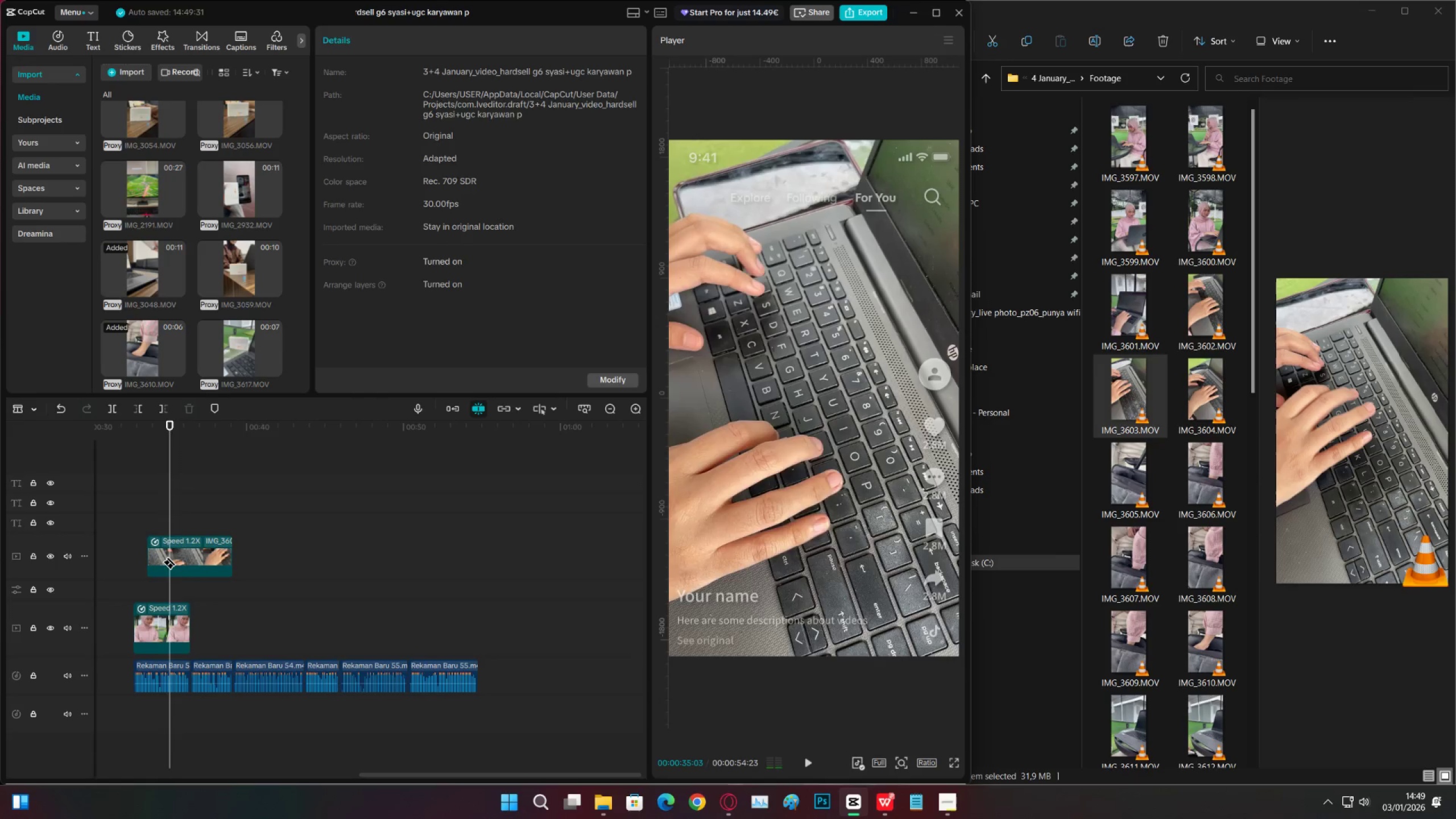 
key(Space)
 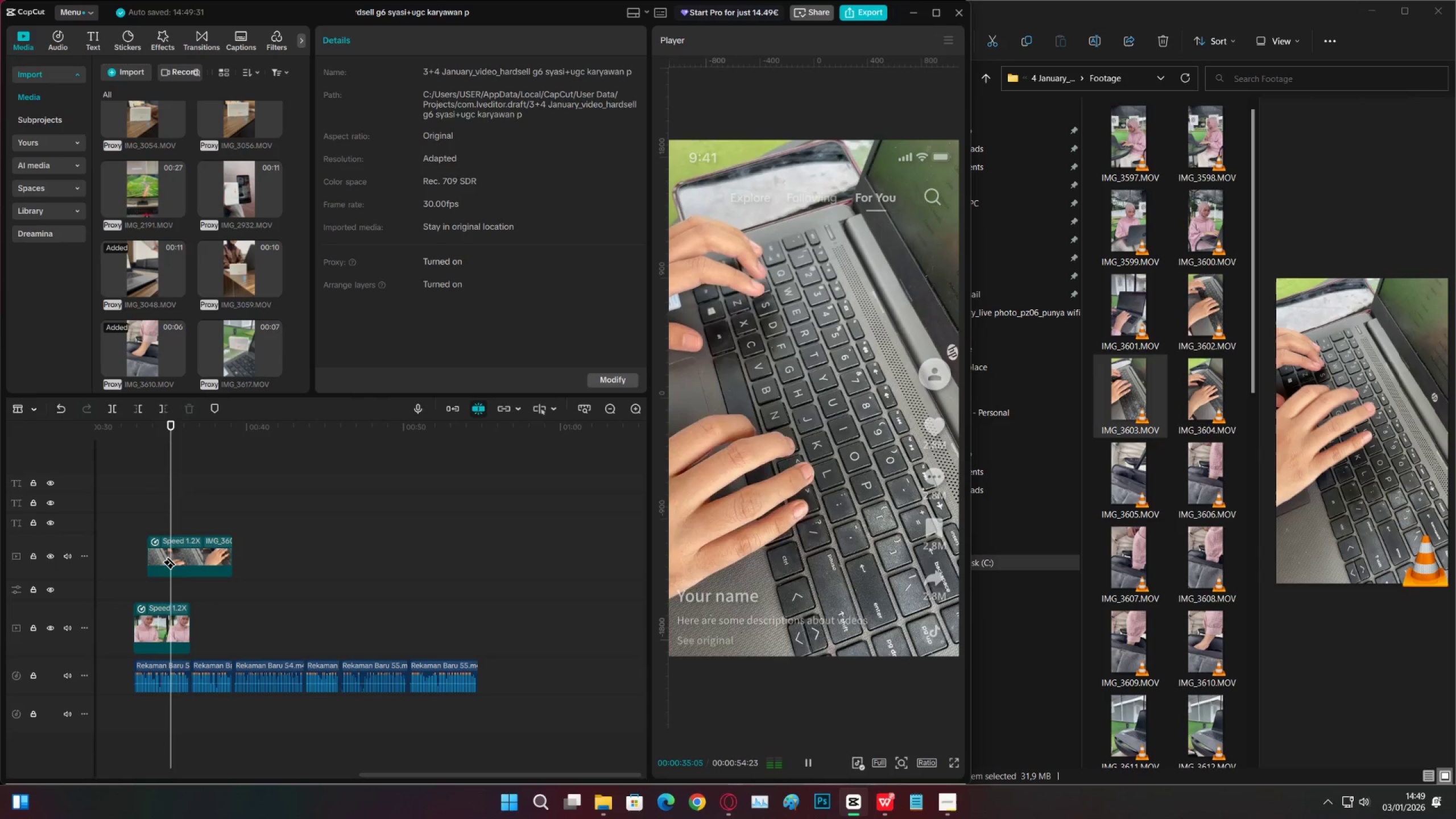 
key(Space)
 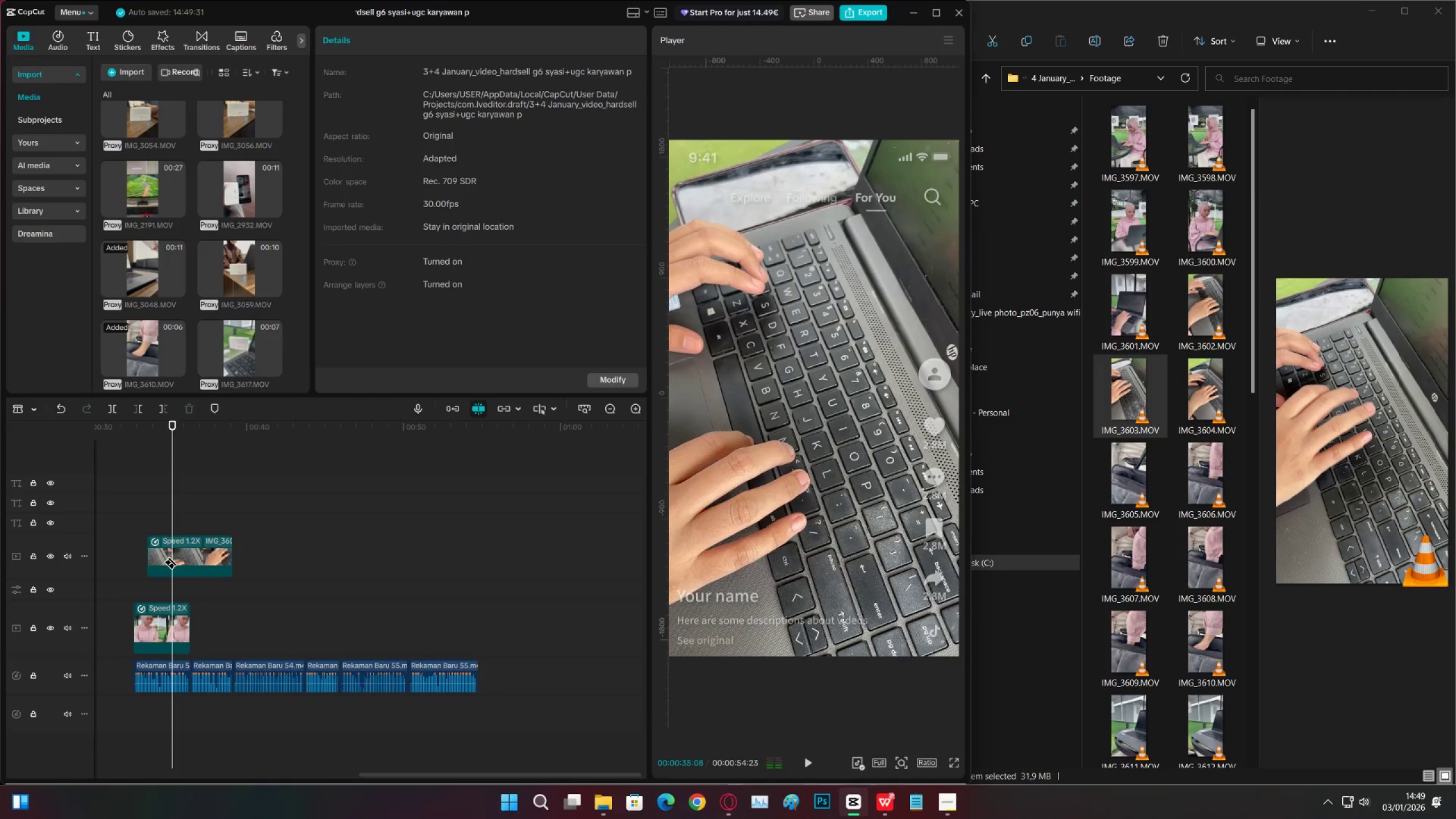 
left_click([171, 556])
 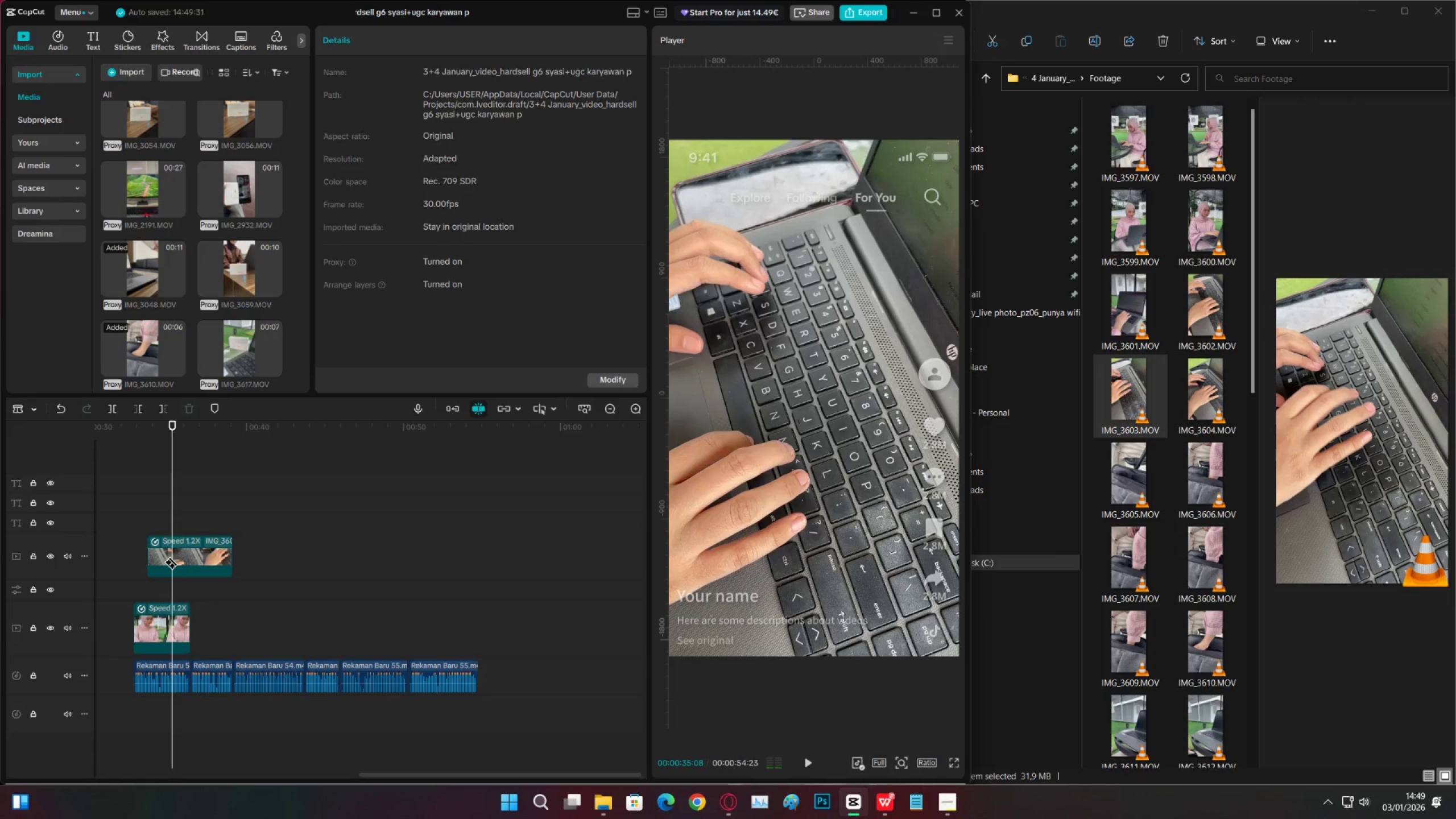 
key(V)
 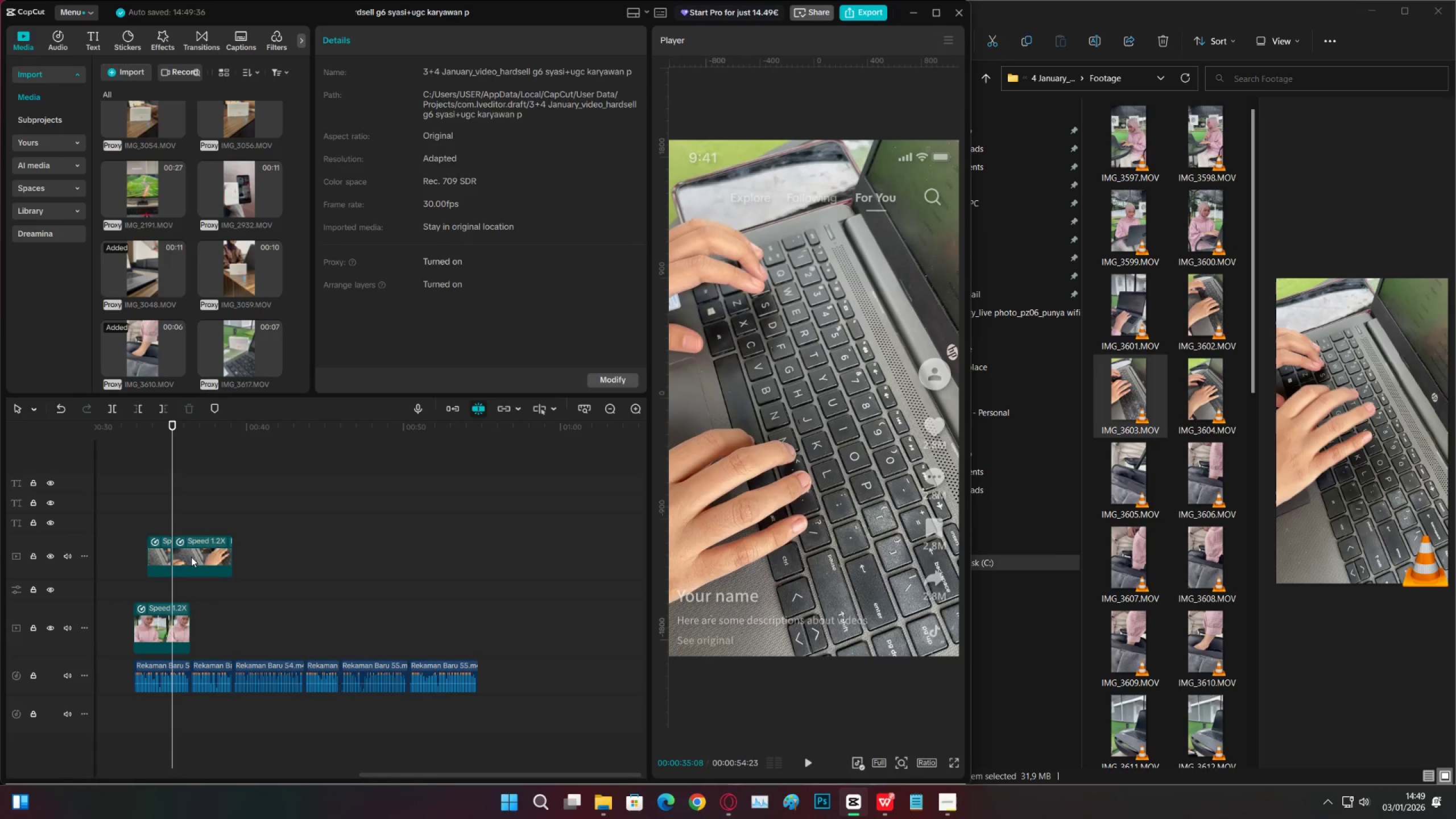 
double_click([191, 557])
 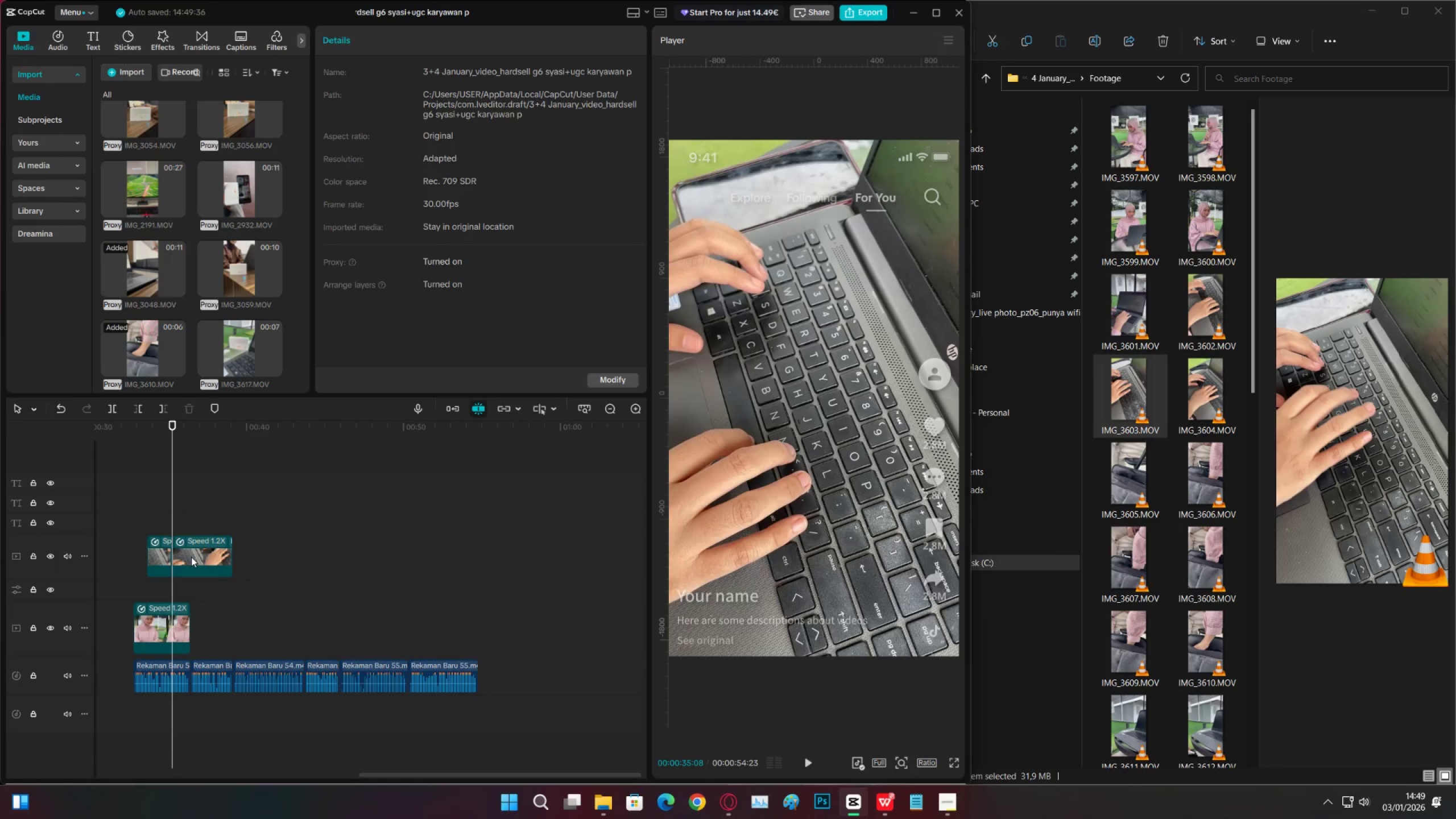 
key(X)
 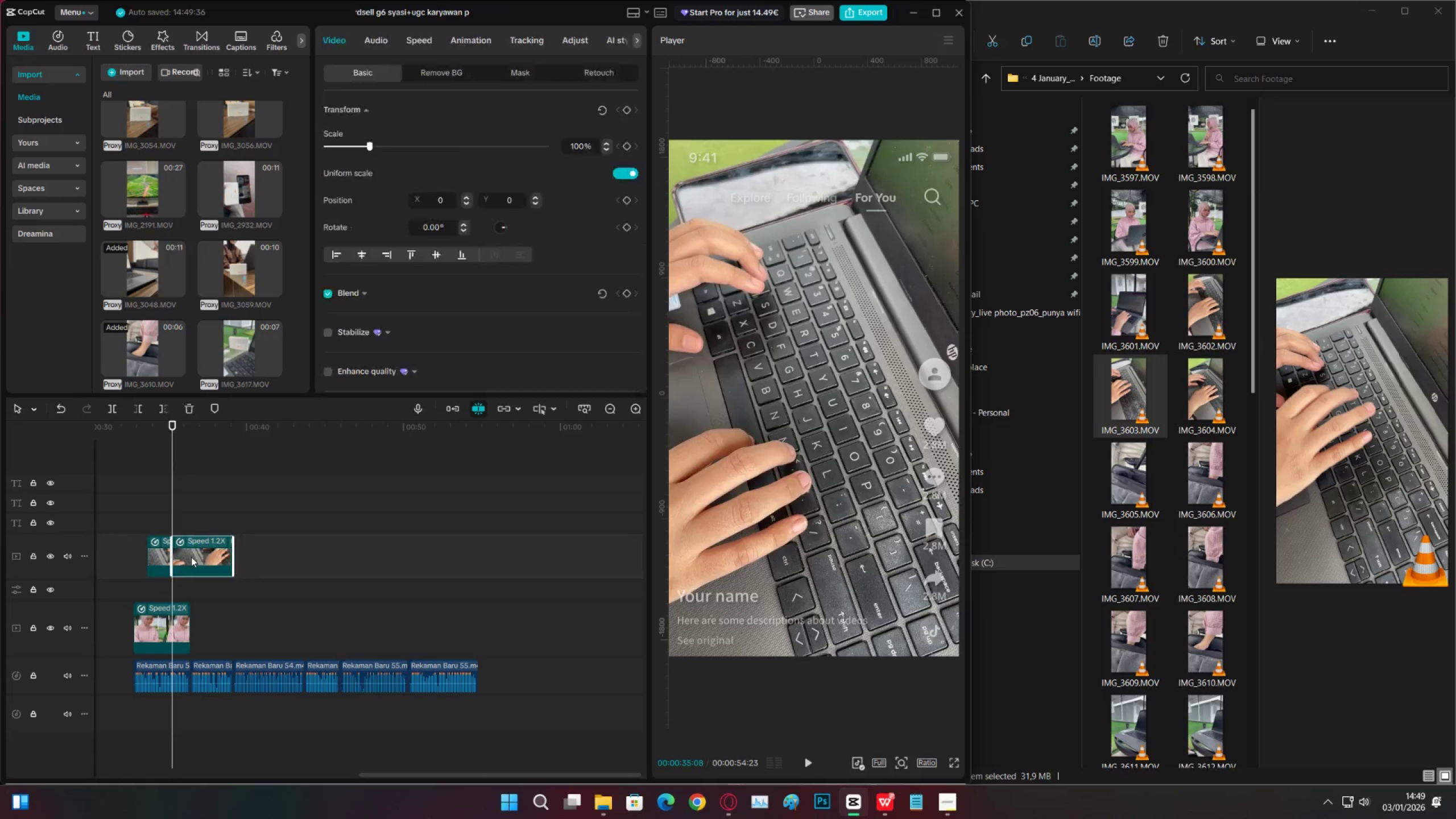 
key(Space)
 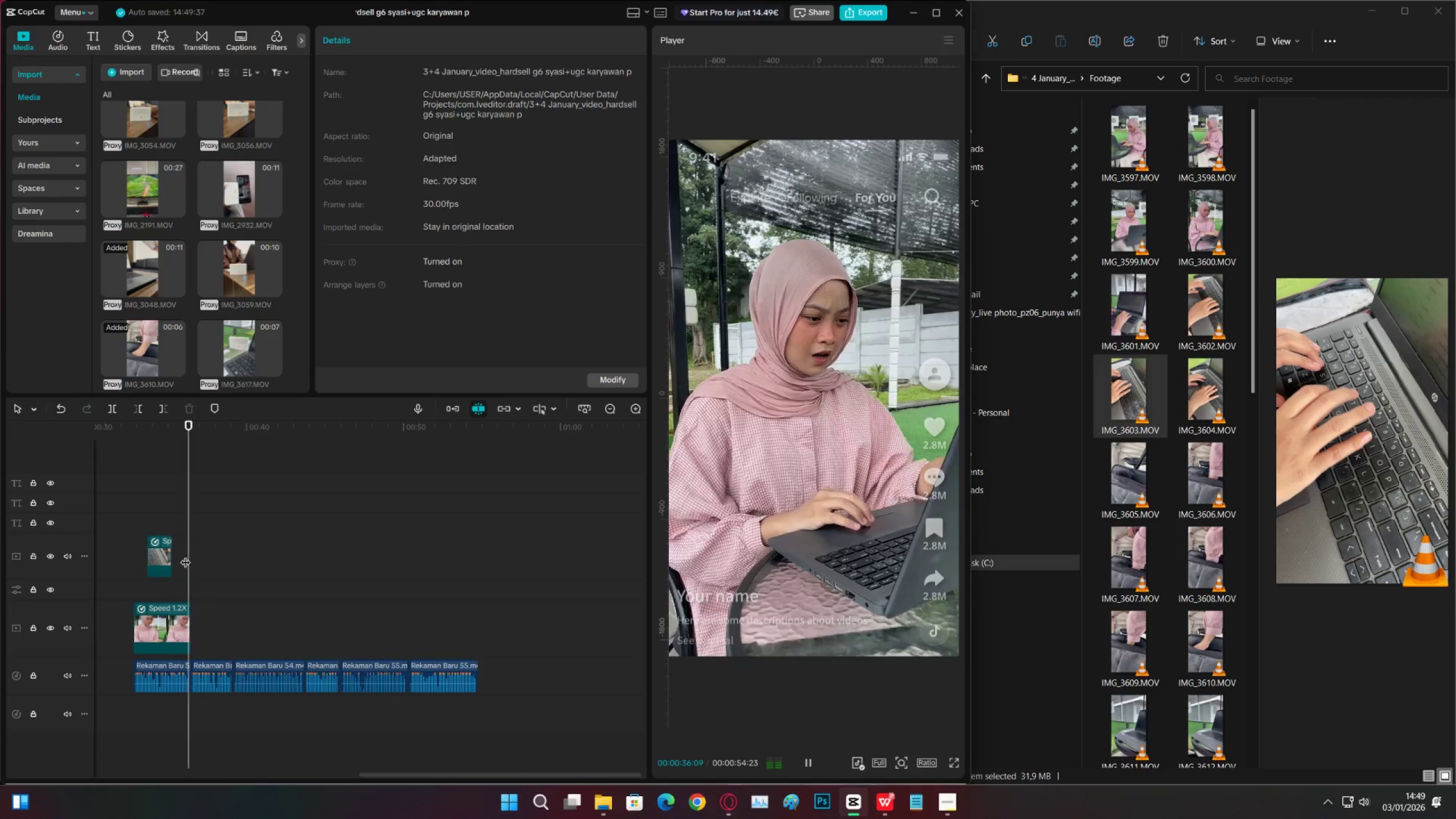 
key(Space)
 